 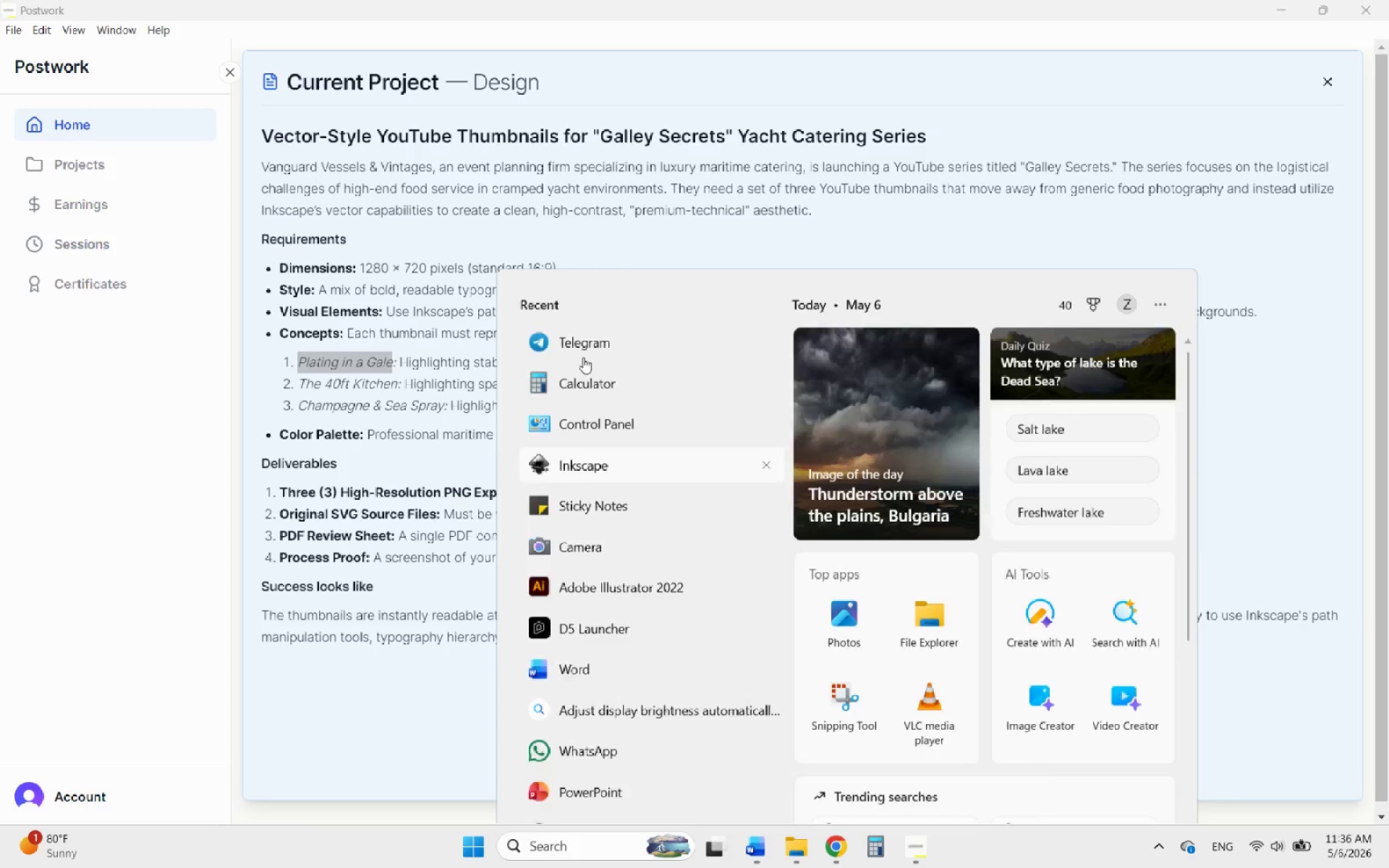 
mouse_move([603, 434])
 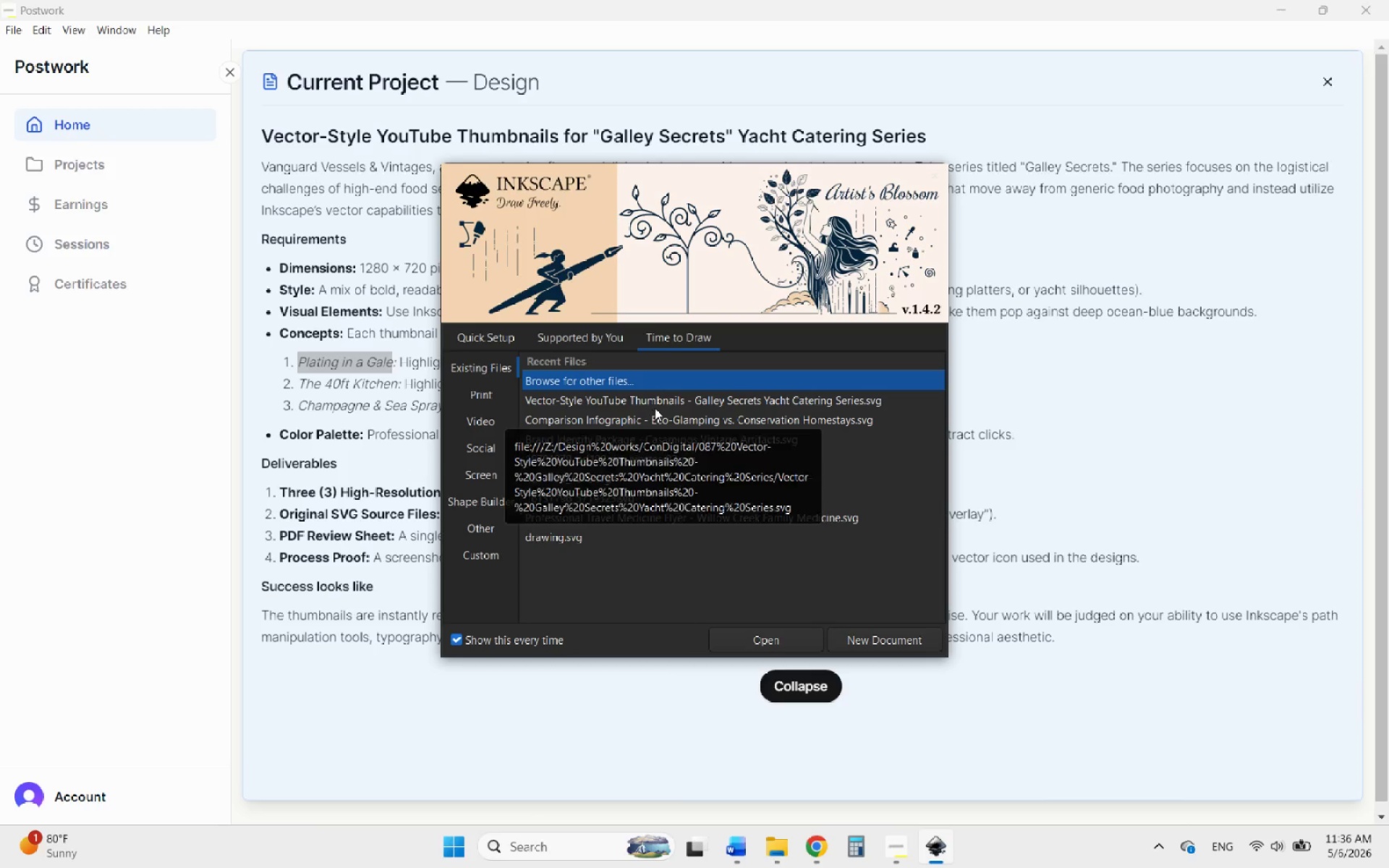 
left_click([668, 404])
 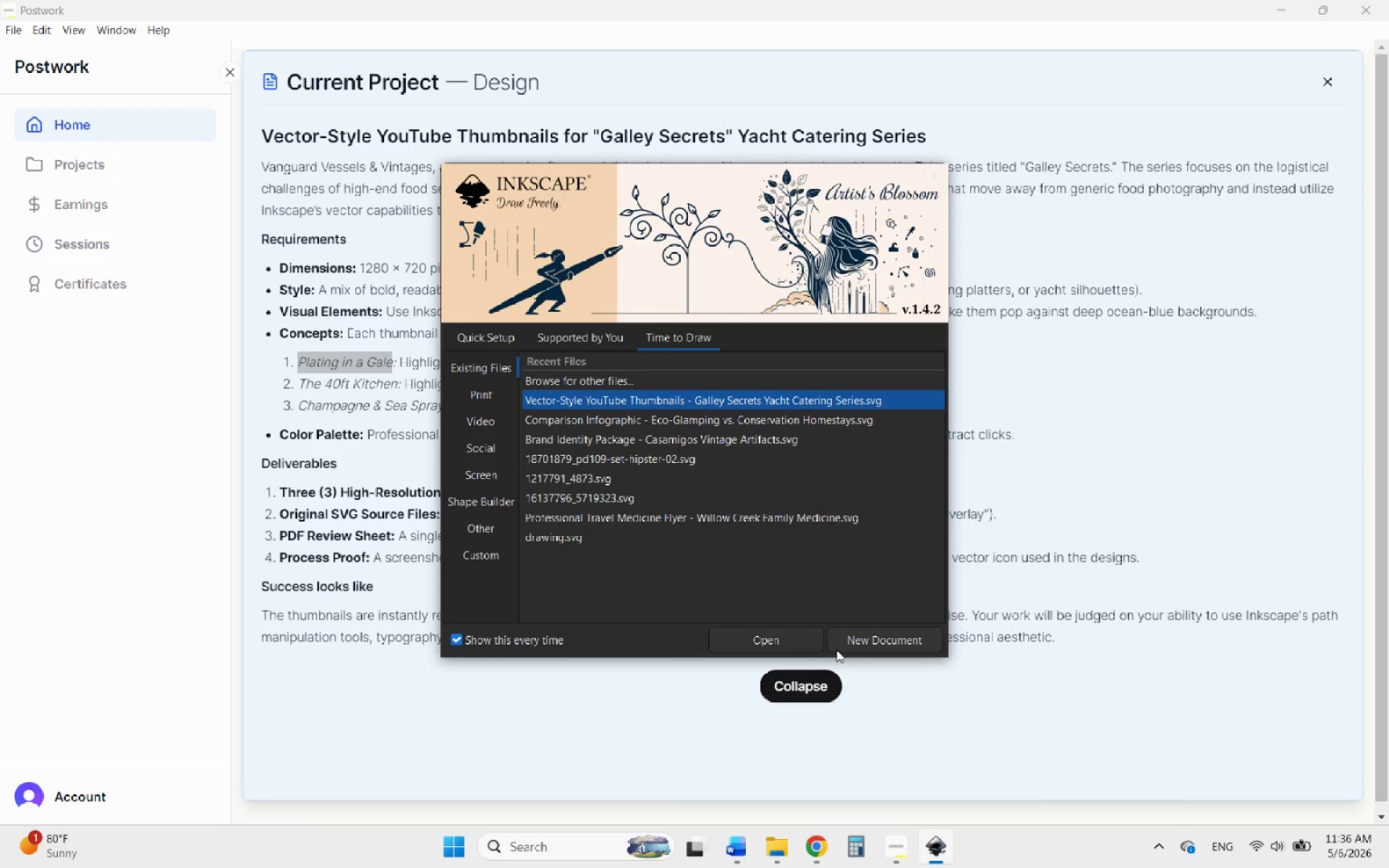 
left_click([802, 644])
 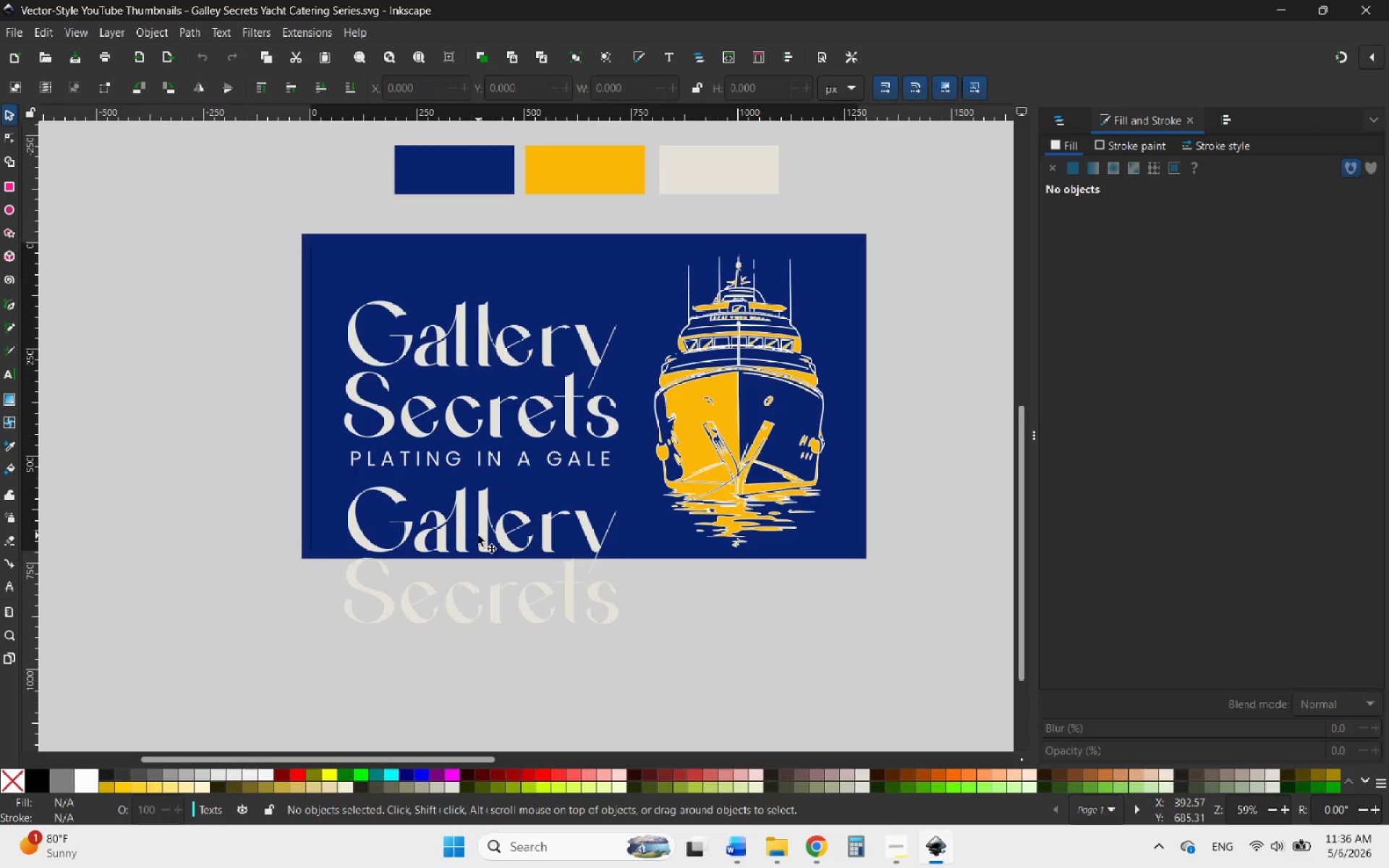 
wait(6.03)
 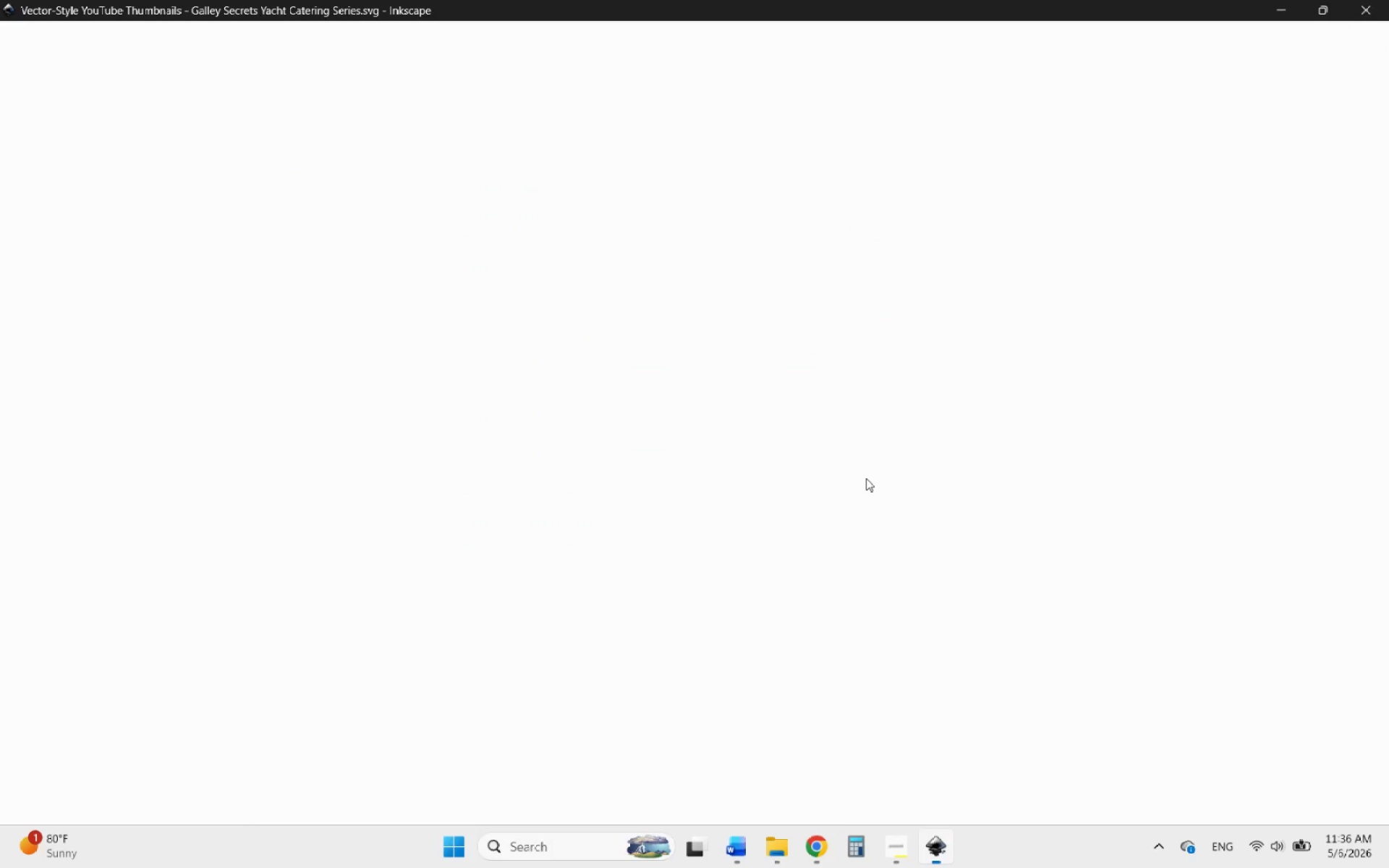 
hold_key(key=ControlLeft, duration=1.56)
scroll: coordinate [477, 535], scroll_direction: down, amount: 7.0
 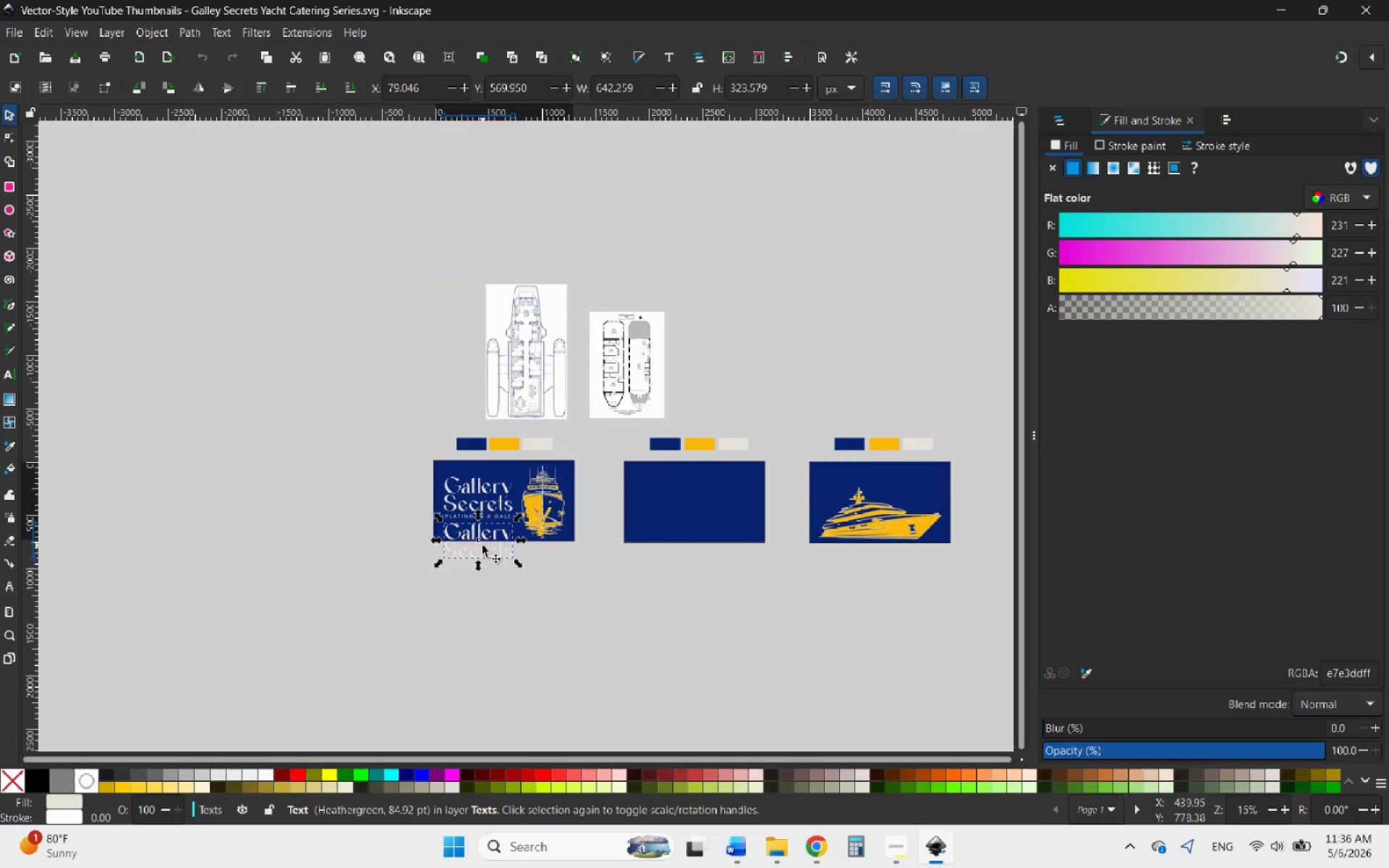 
left_click_drag(start_coordinate=[483, 535], to_coordinate=[679, 480])
 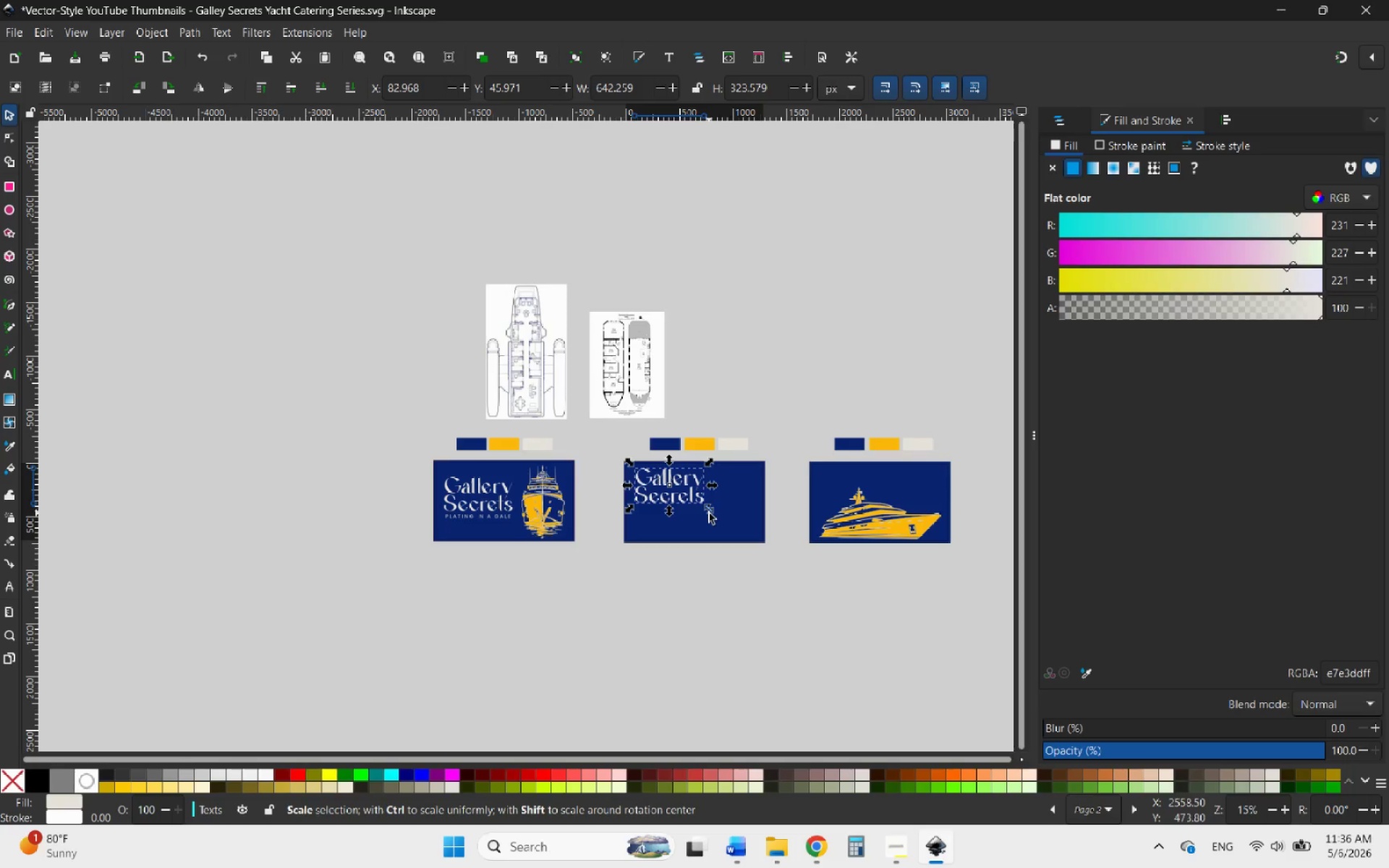 
hold_key(key=ControlLeft, duration=1.44)
left_click_drag(start_coordinate=[708, 513], to_coordinate=[679, 502])
 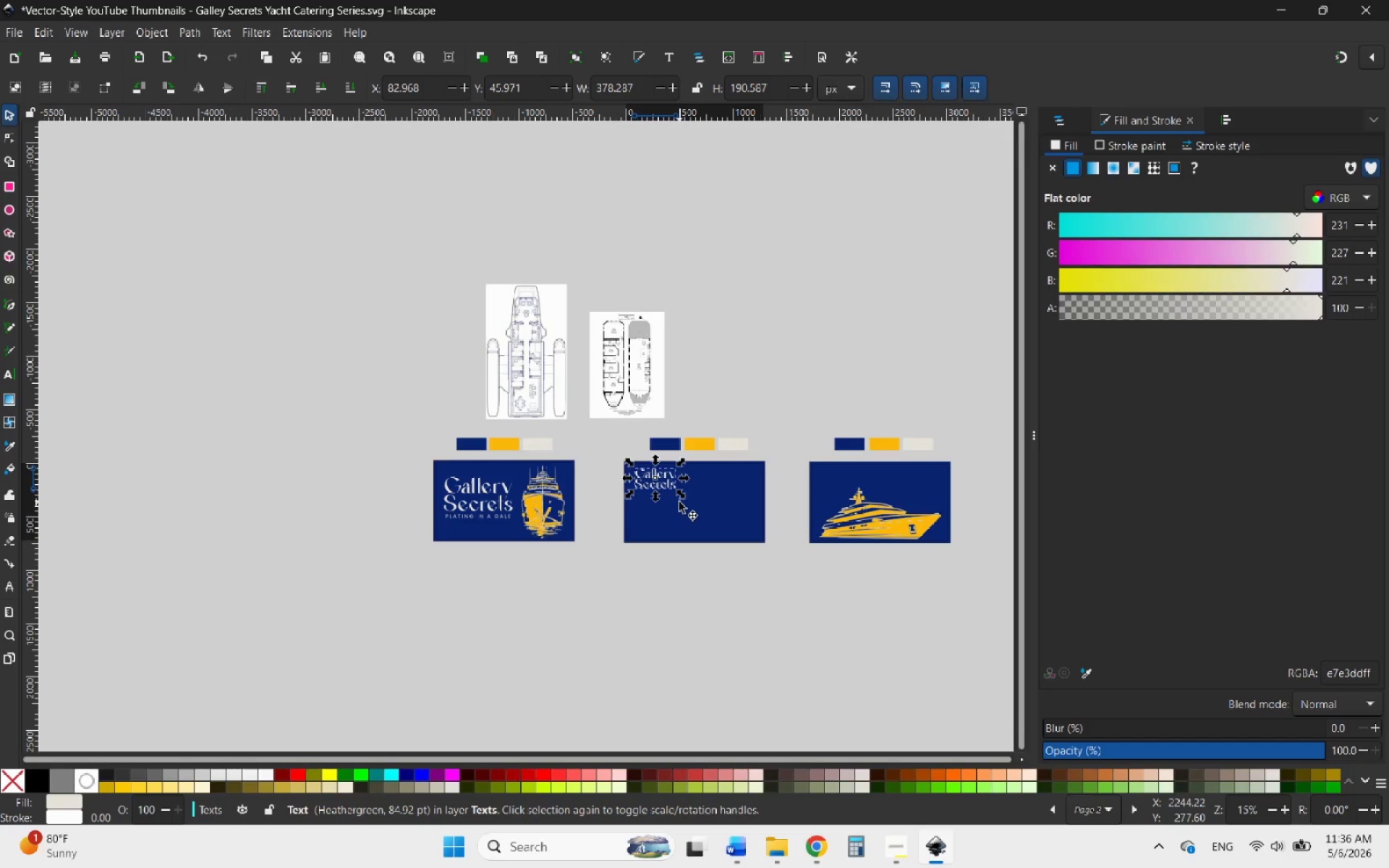 
wait(13.66)
 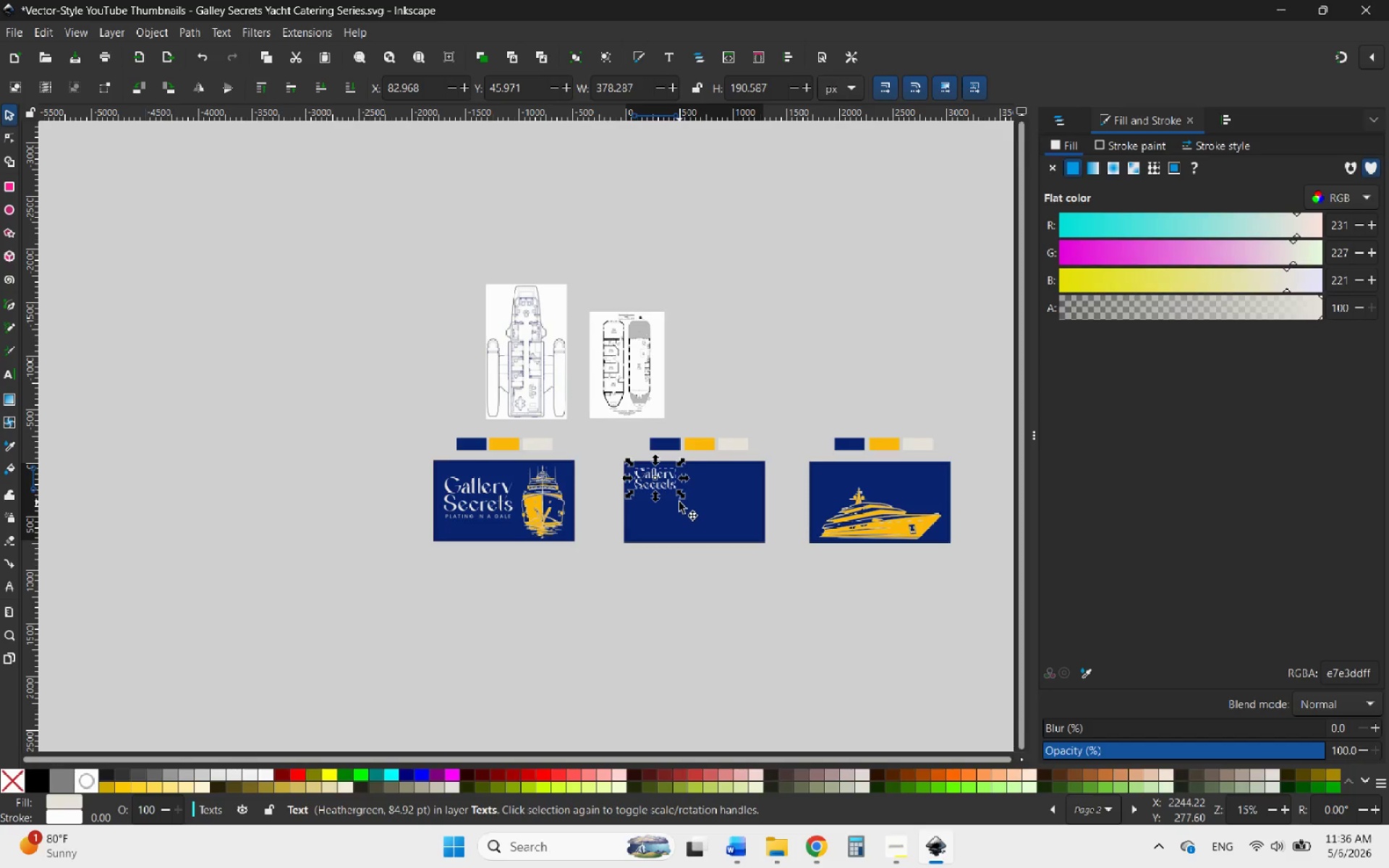 
hold_key(key=ControlLeft, duration=1.56)
scroll: coordinate [718, 517], scroll_direction: up, amount: 4.0
 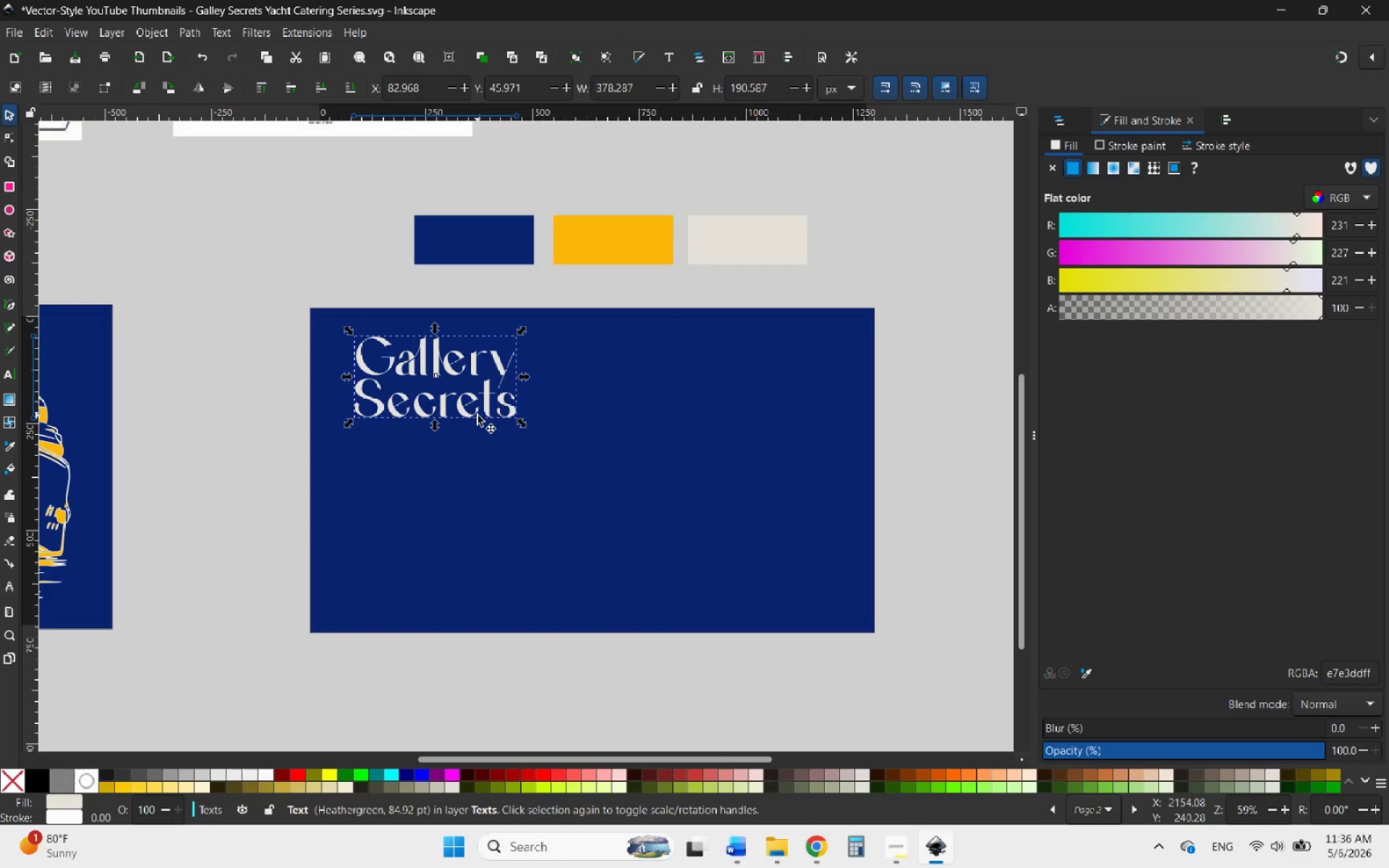 
right_click([477, 415])
 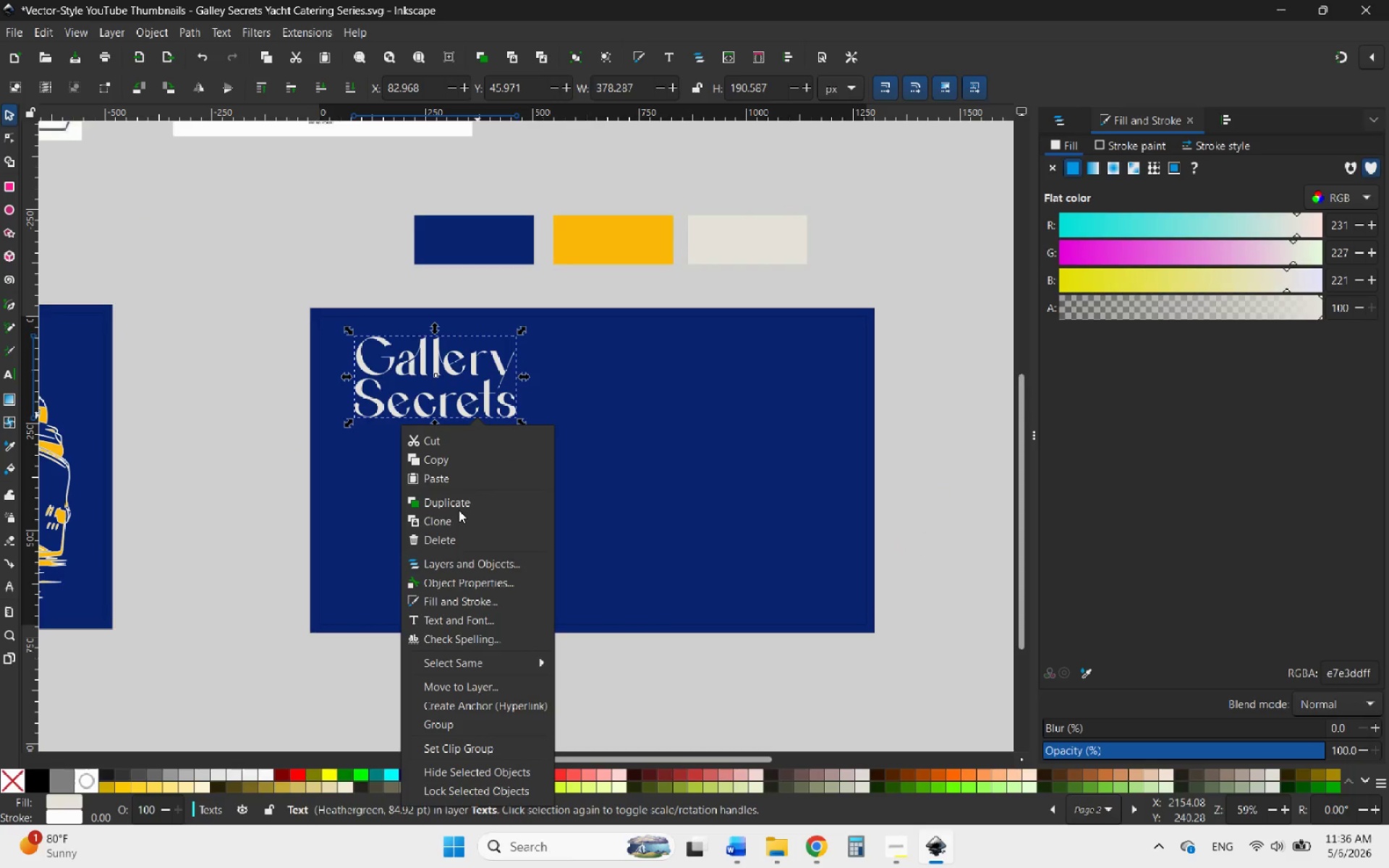 
left_click([455, 505])
 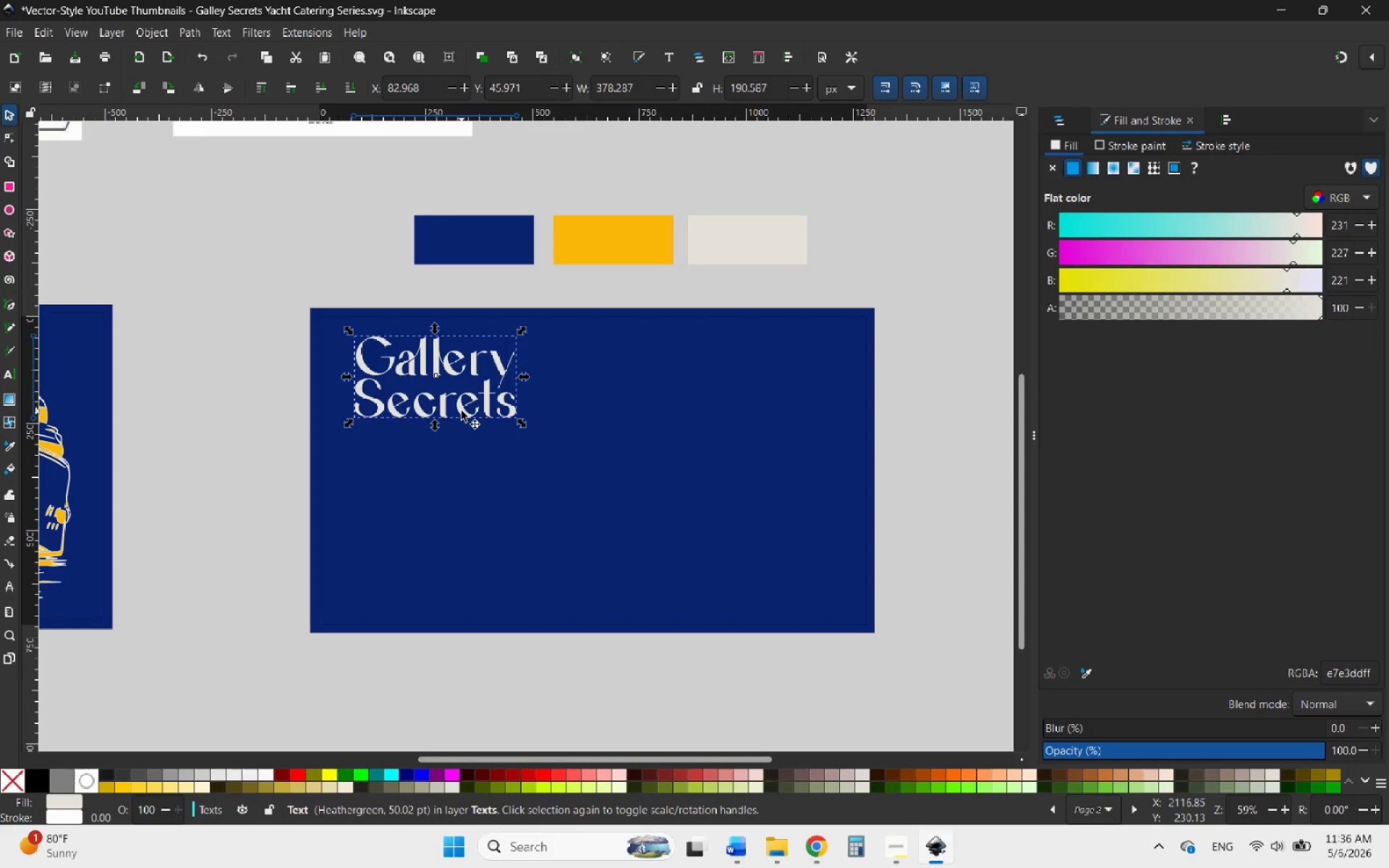 
left_click_drag(start_coordinate=[462, 411], to_coordinate=[749, 422])
 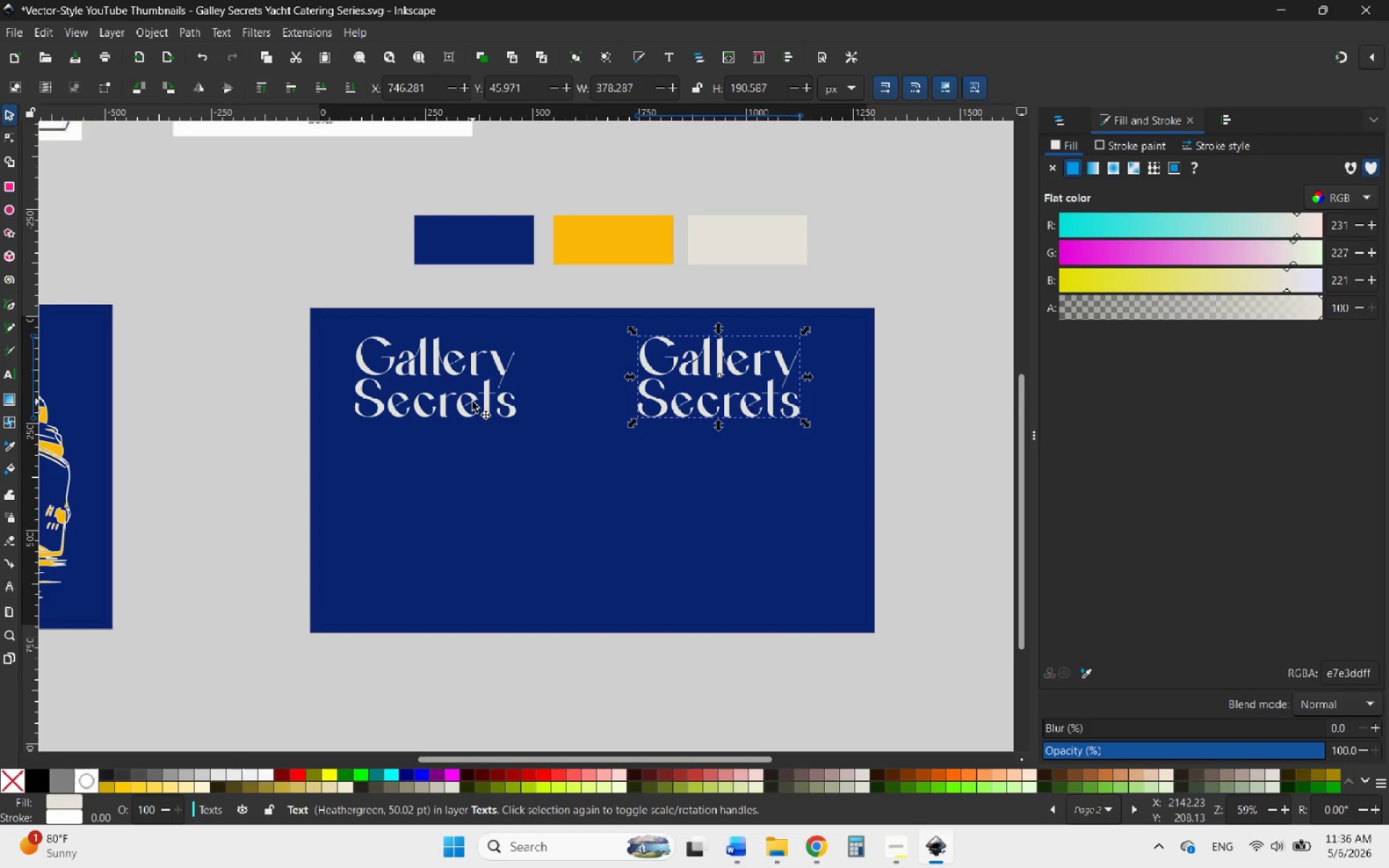 
hold_key(key=ControlLeft, duration=1.61)
 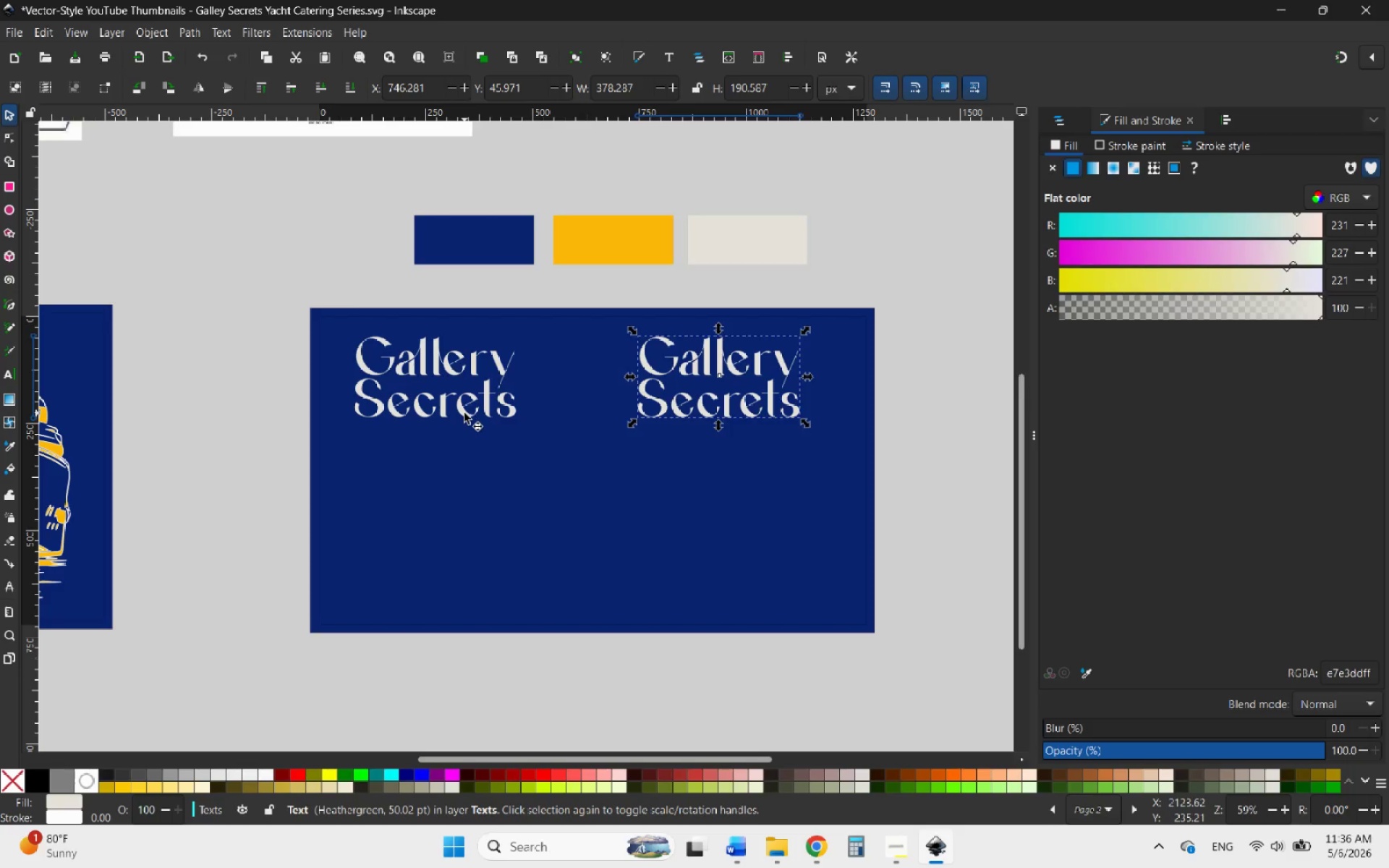 
hold_key(key=ShiftLeft, duration=0.42)
left_click([464, 413])
 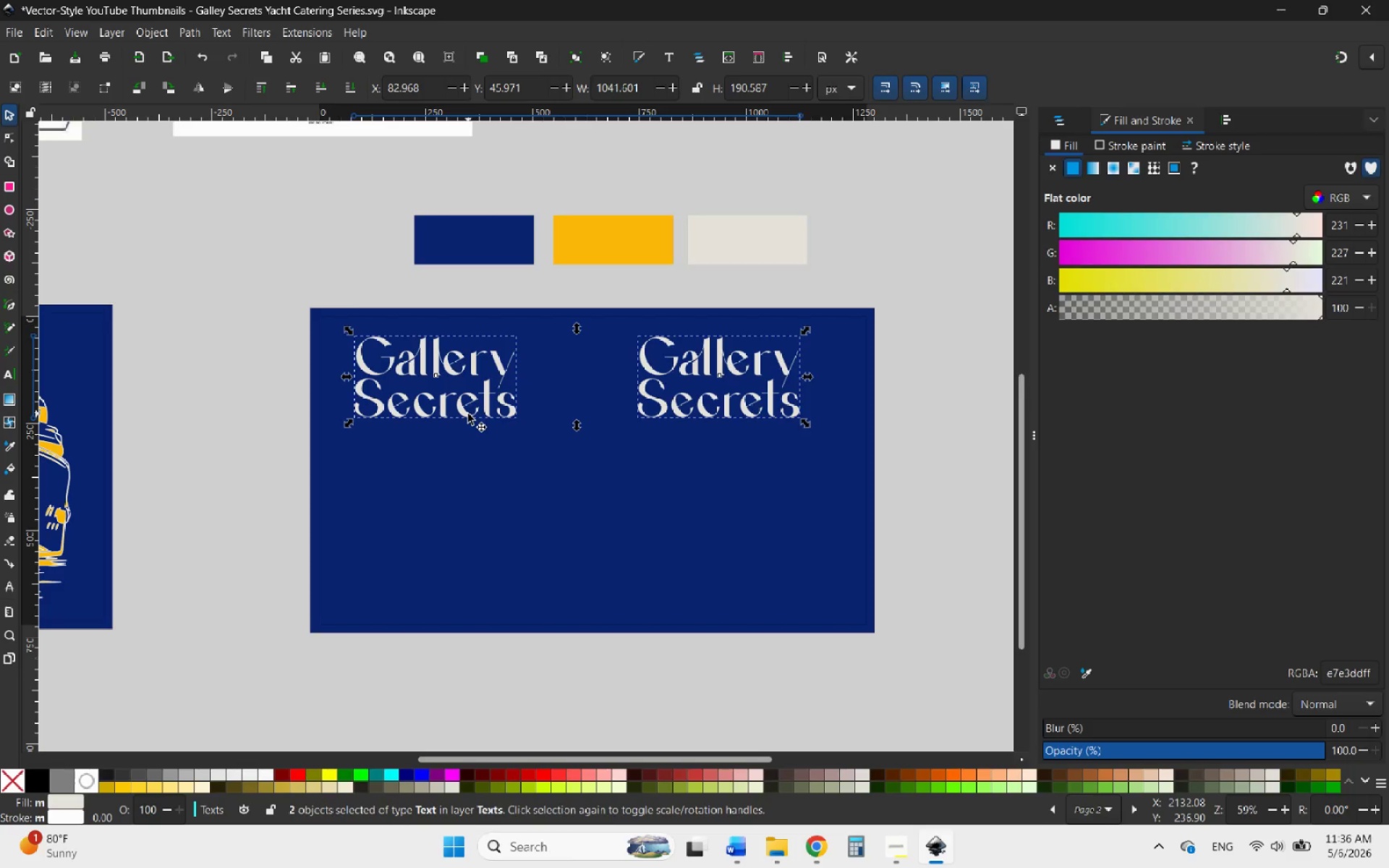 
right_click([468, 414])
 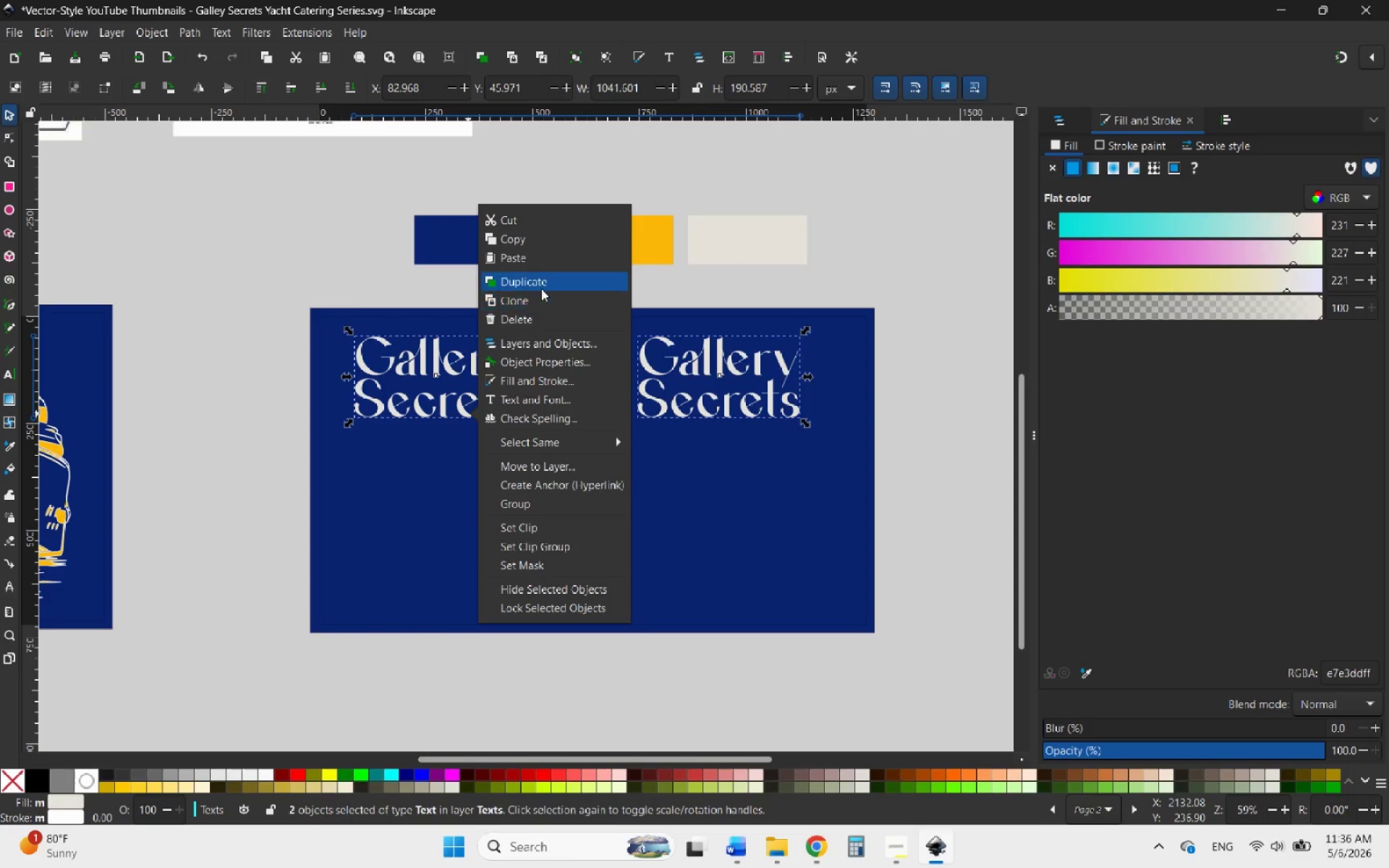 
left_click([537, 289])
 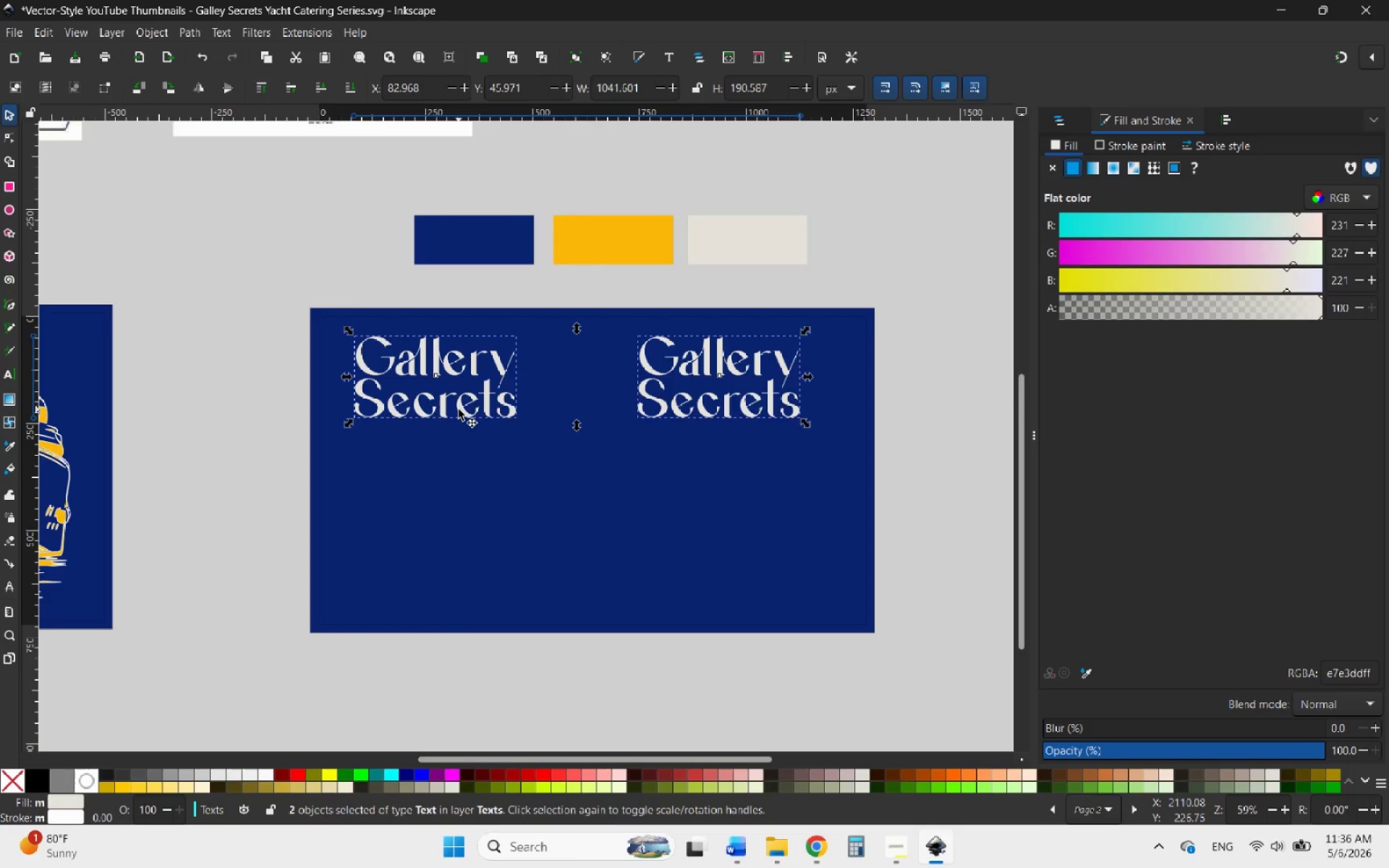 
left_click_drag(start_coordinate=[460, 409], to_coordinate=[473, 576])
 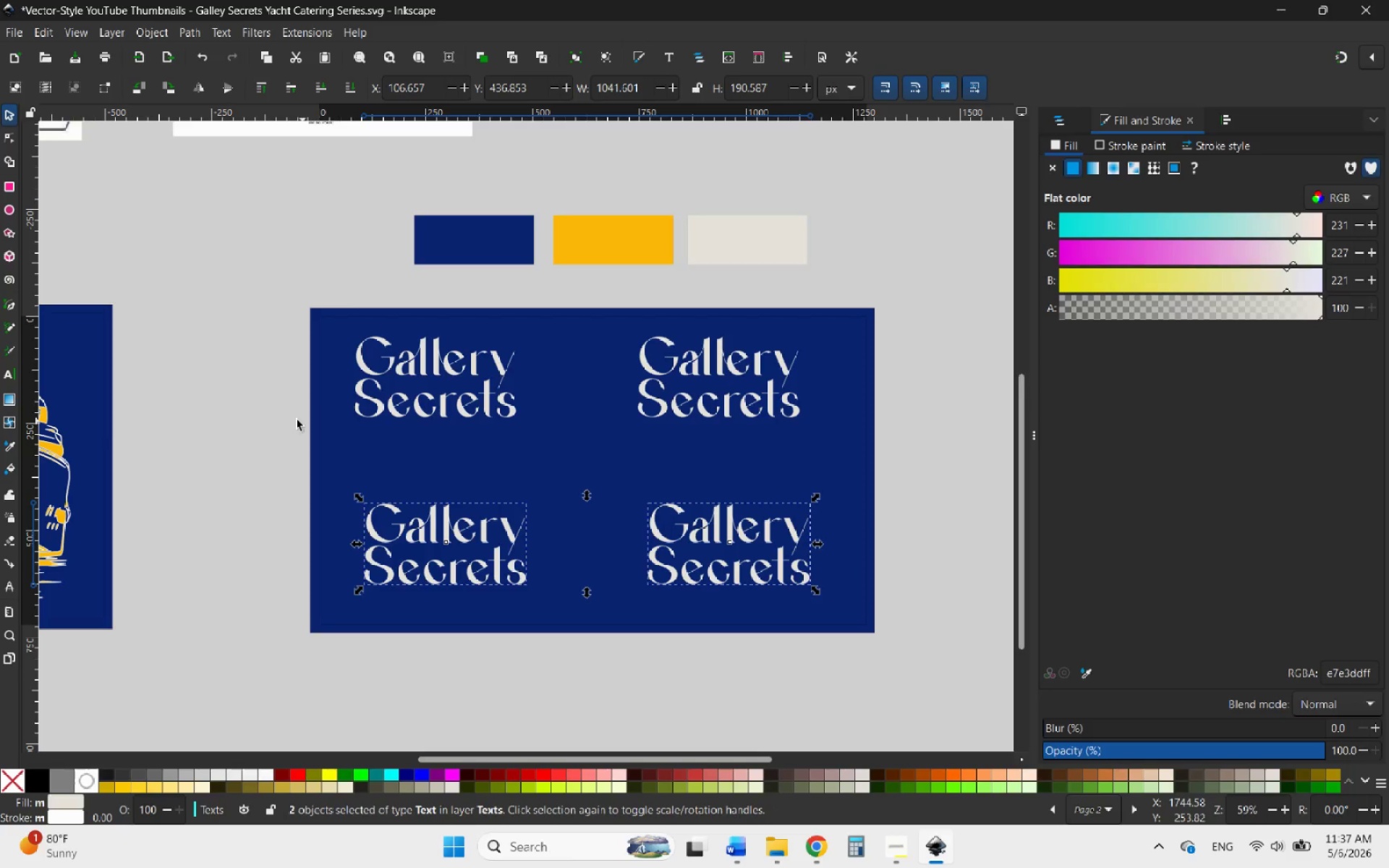 
hold_key(key=ControlLeft, duration=2.86)
 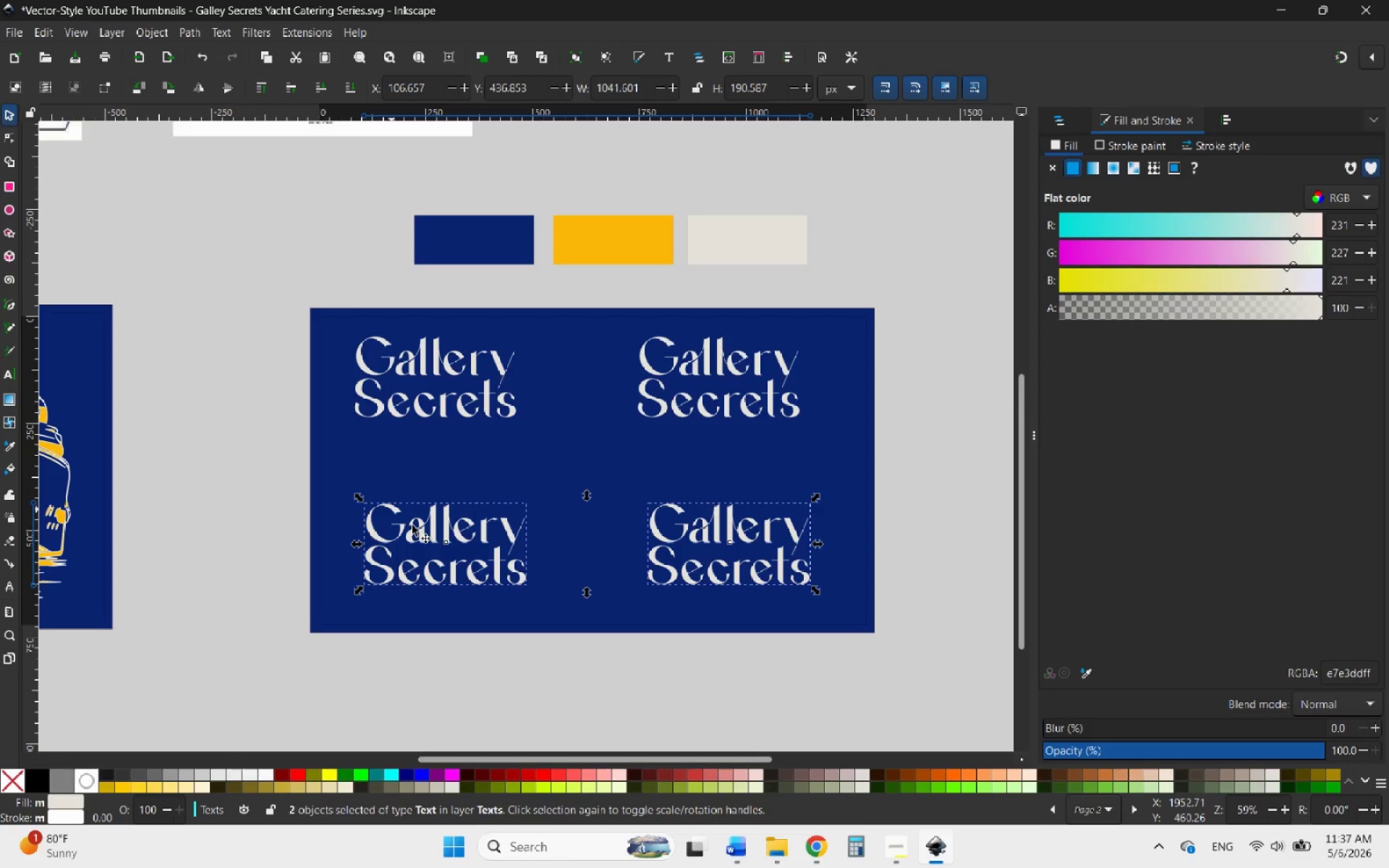 
left_click_drag(start_coordinate=[422, 535], to_coordinate=[428, 535])
 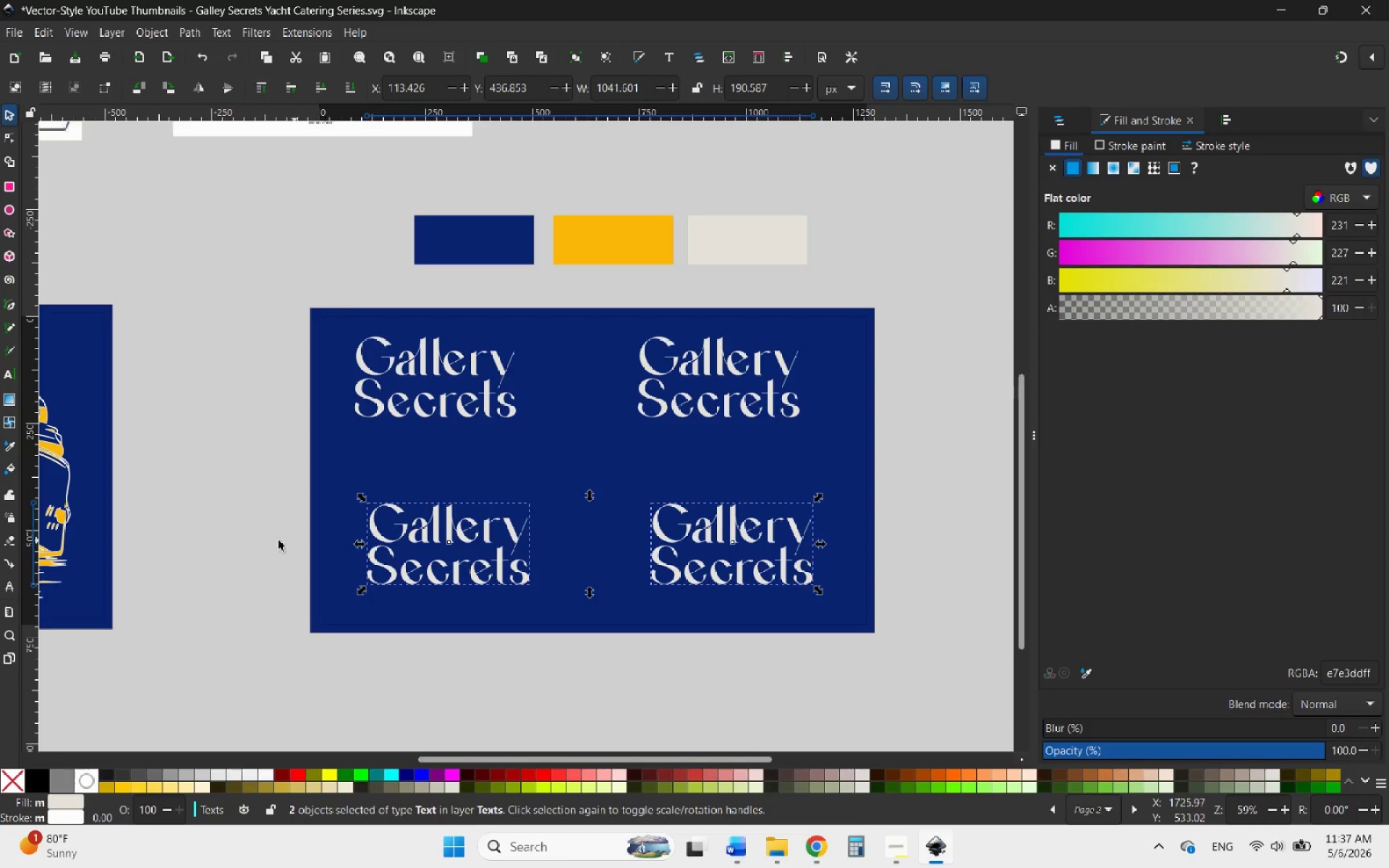 
left_click([245, 541])
 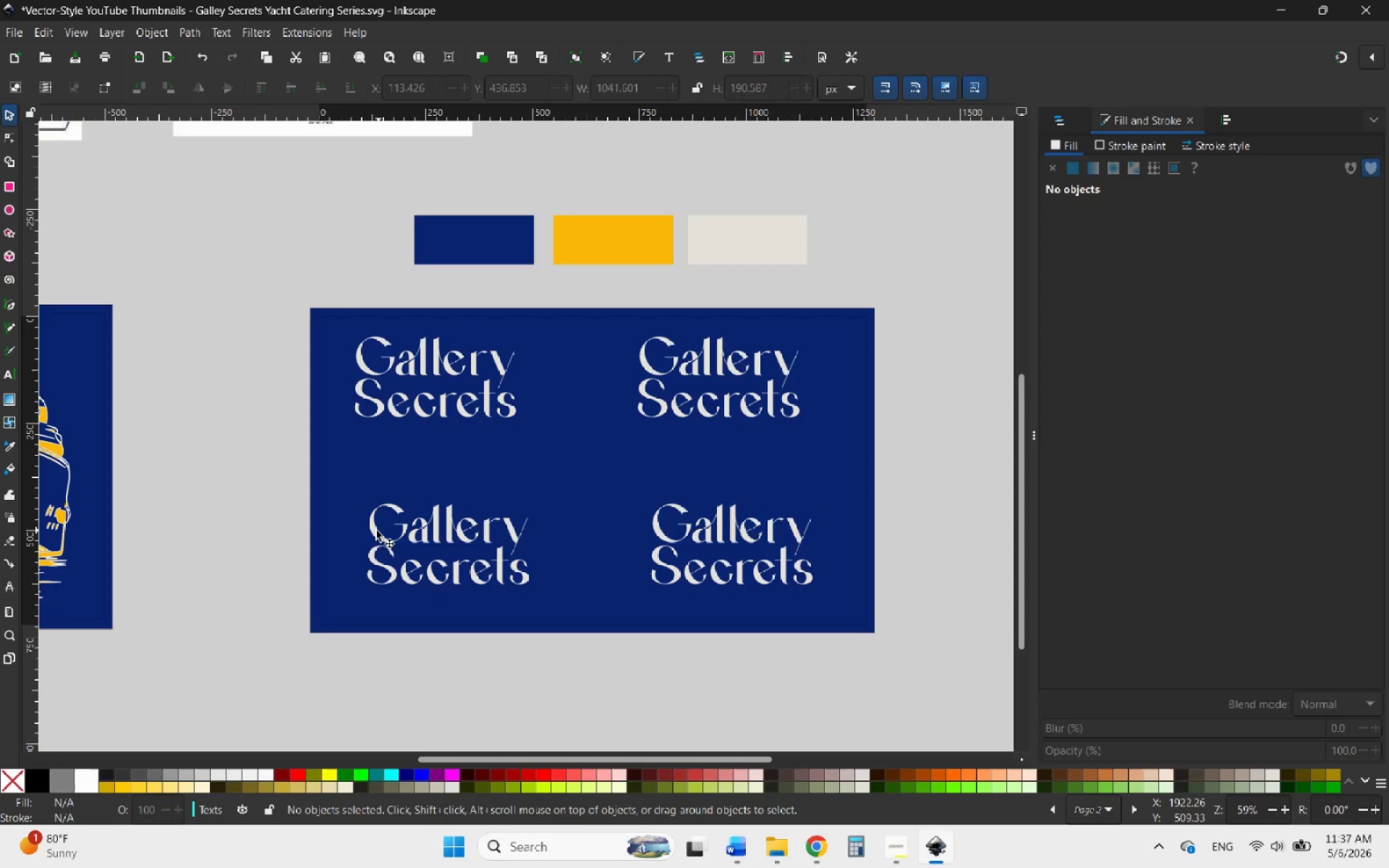 
left_click([371, 530])
 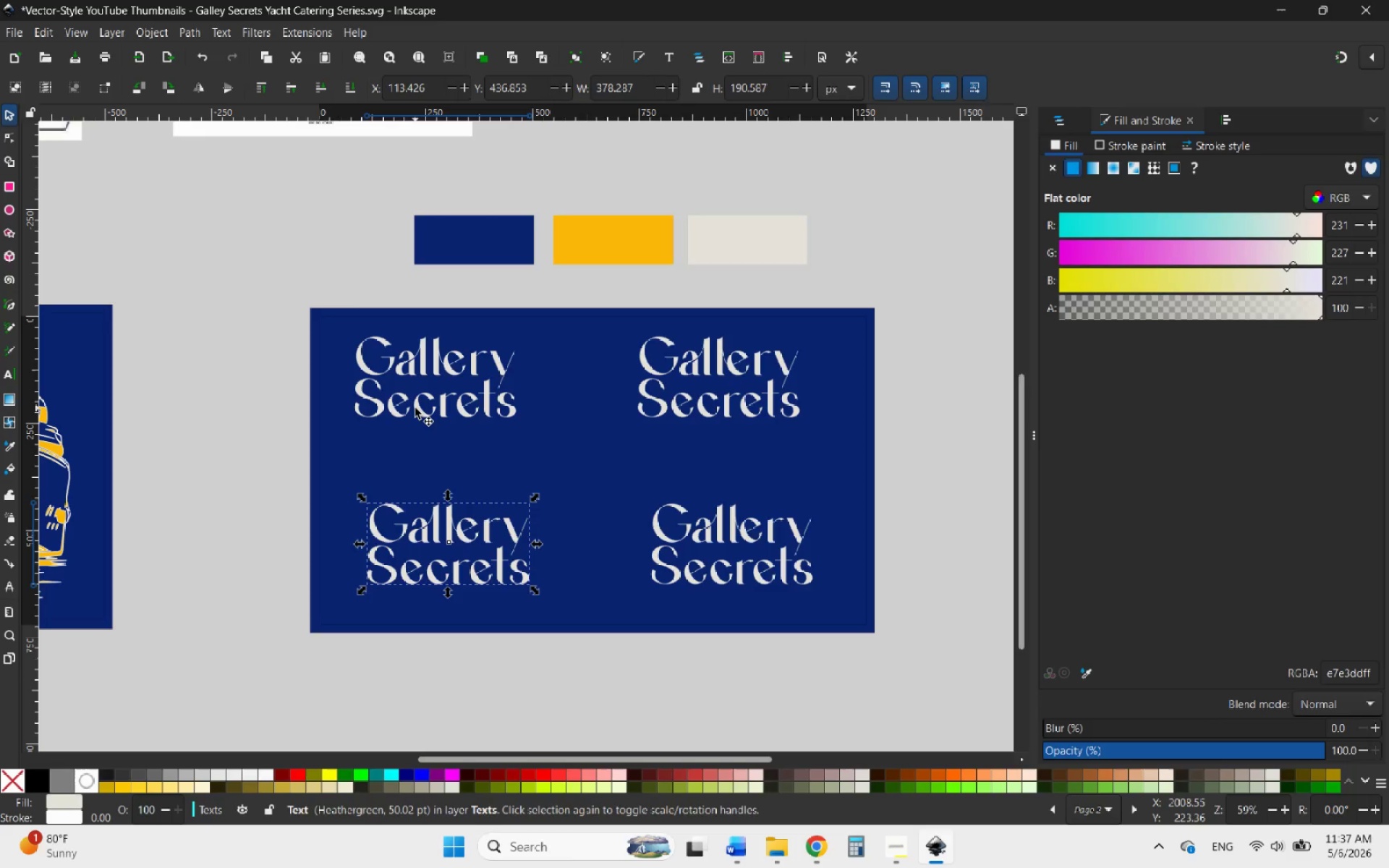 
hold_key(key=ShiftLeft, duration=0.41)
left_click([415, 407])
 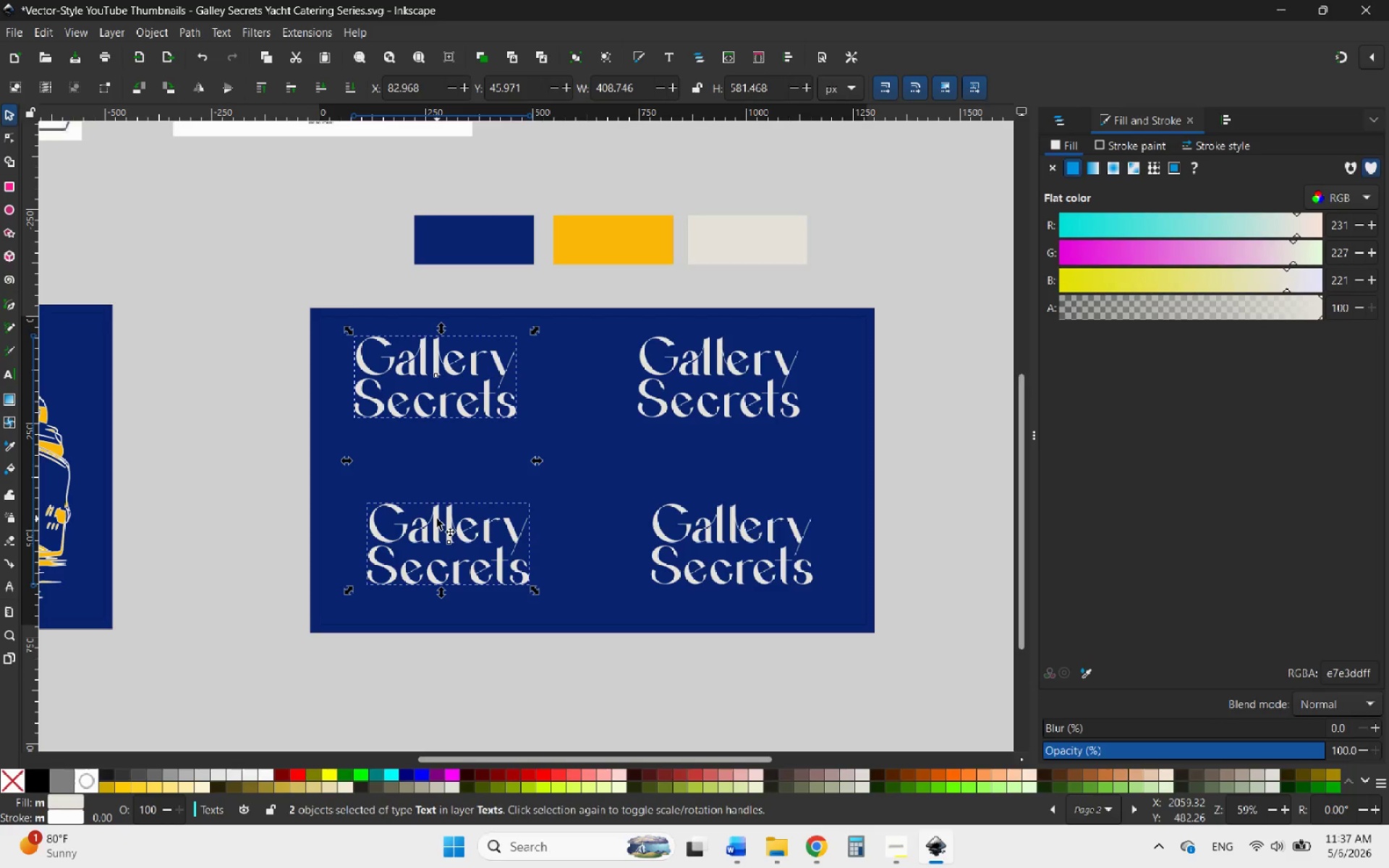 
left_click([436, 522])
 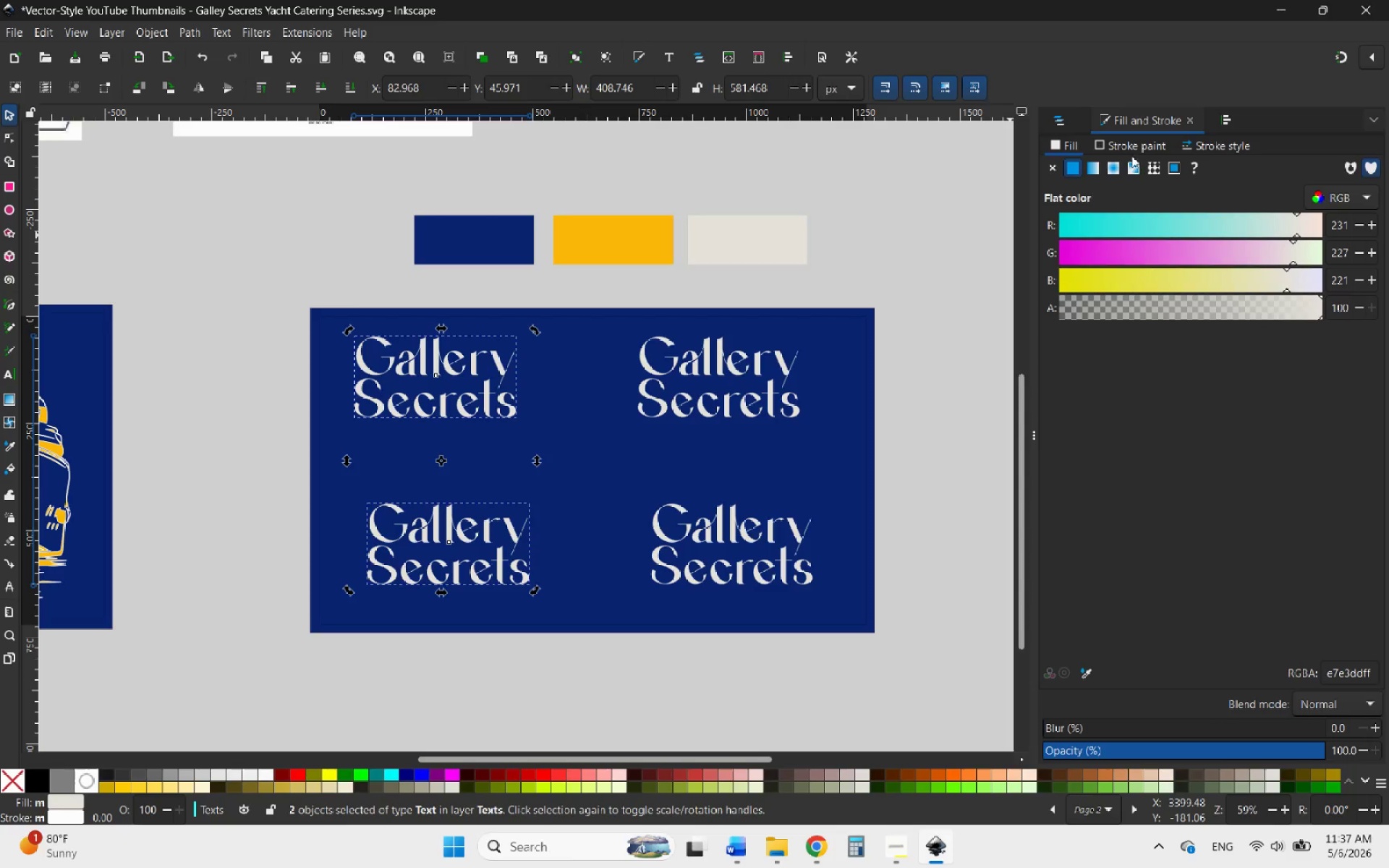 
left_click([1227, 122])
 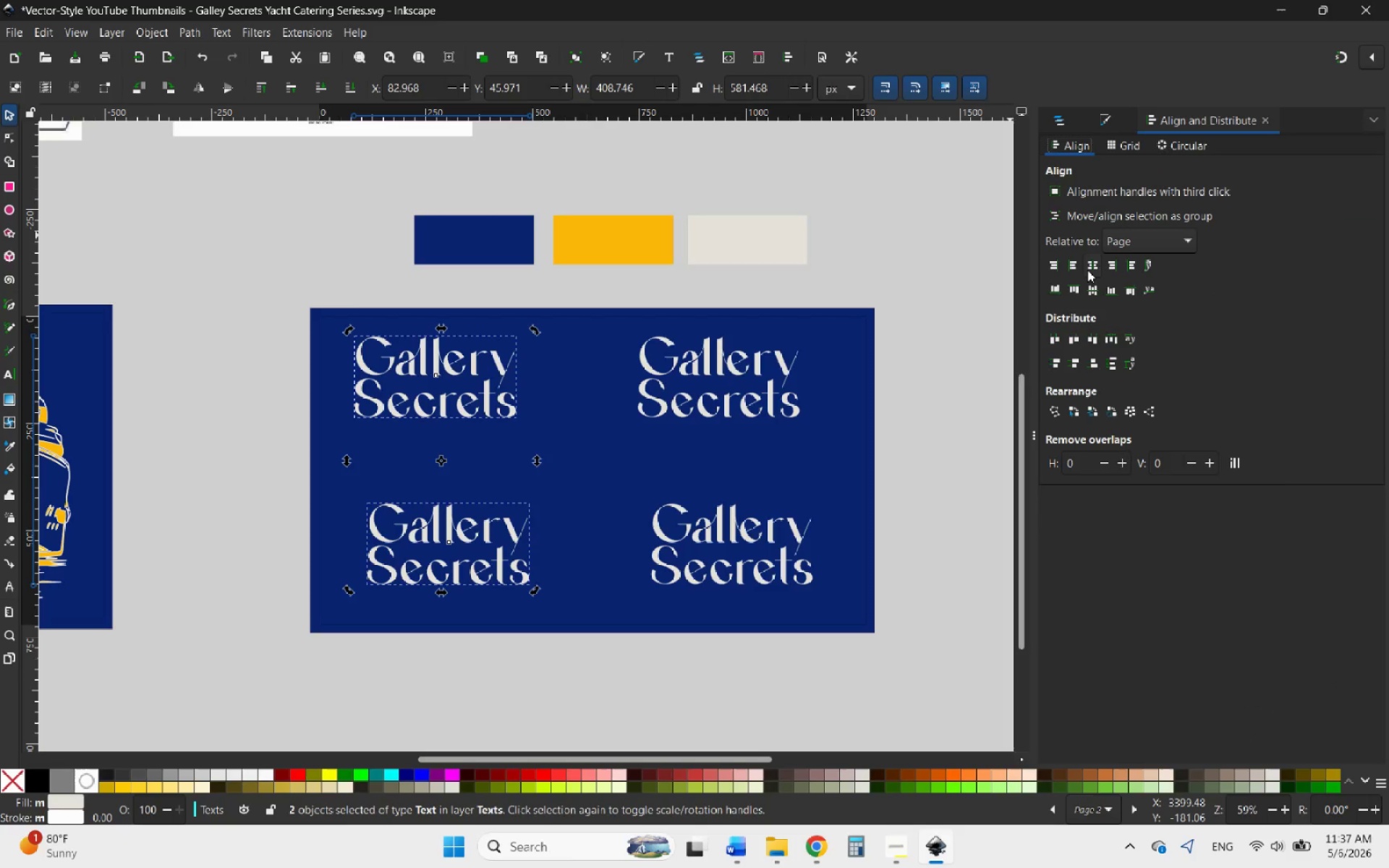 
left_click([1087, 270])
 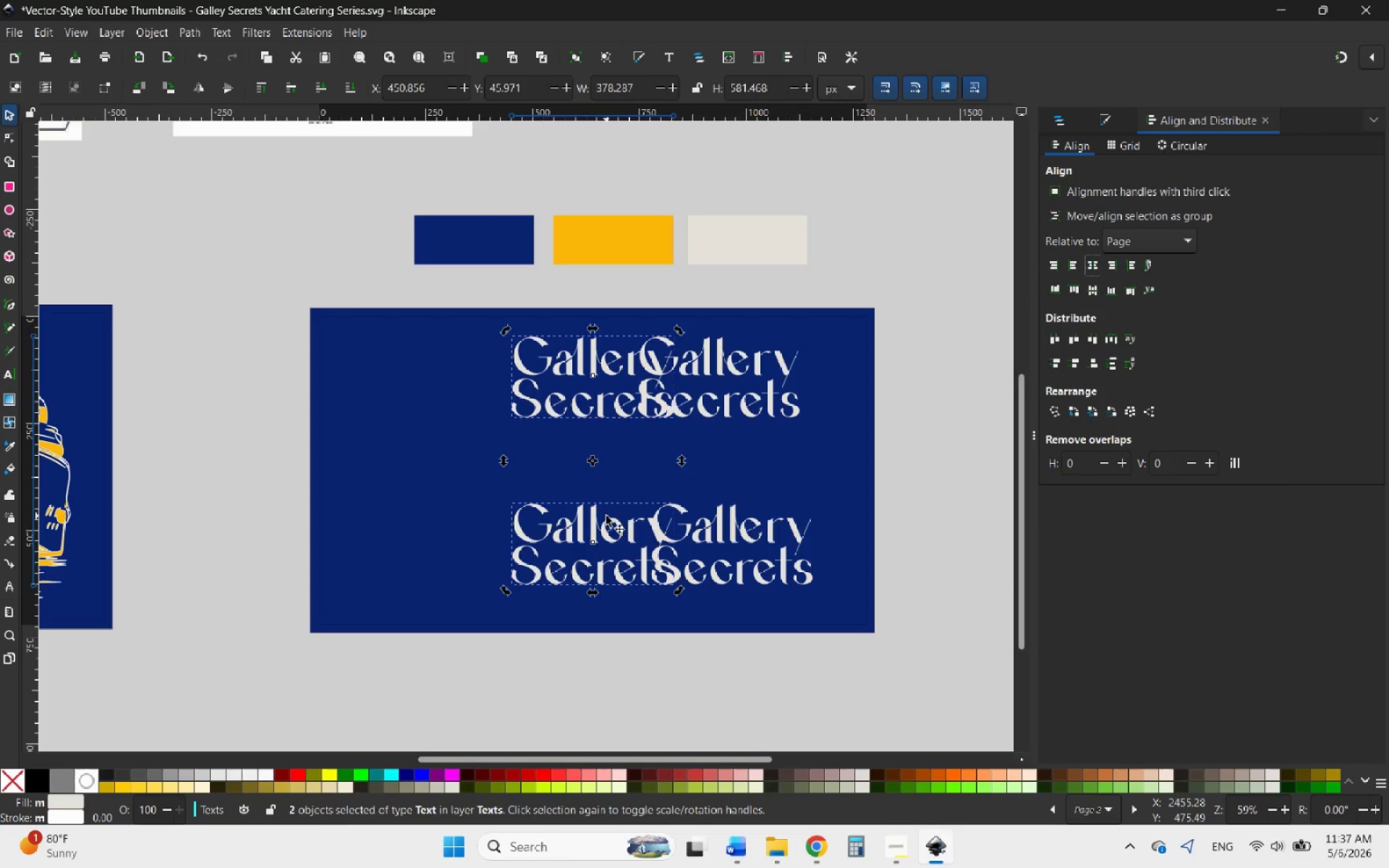 
left_click_drag(start_coordinate=[592, 522], to_coordinate=[447, 539])
 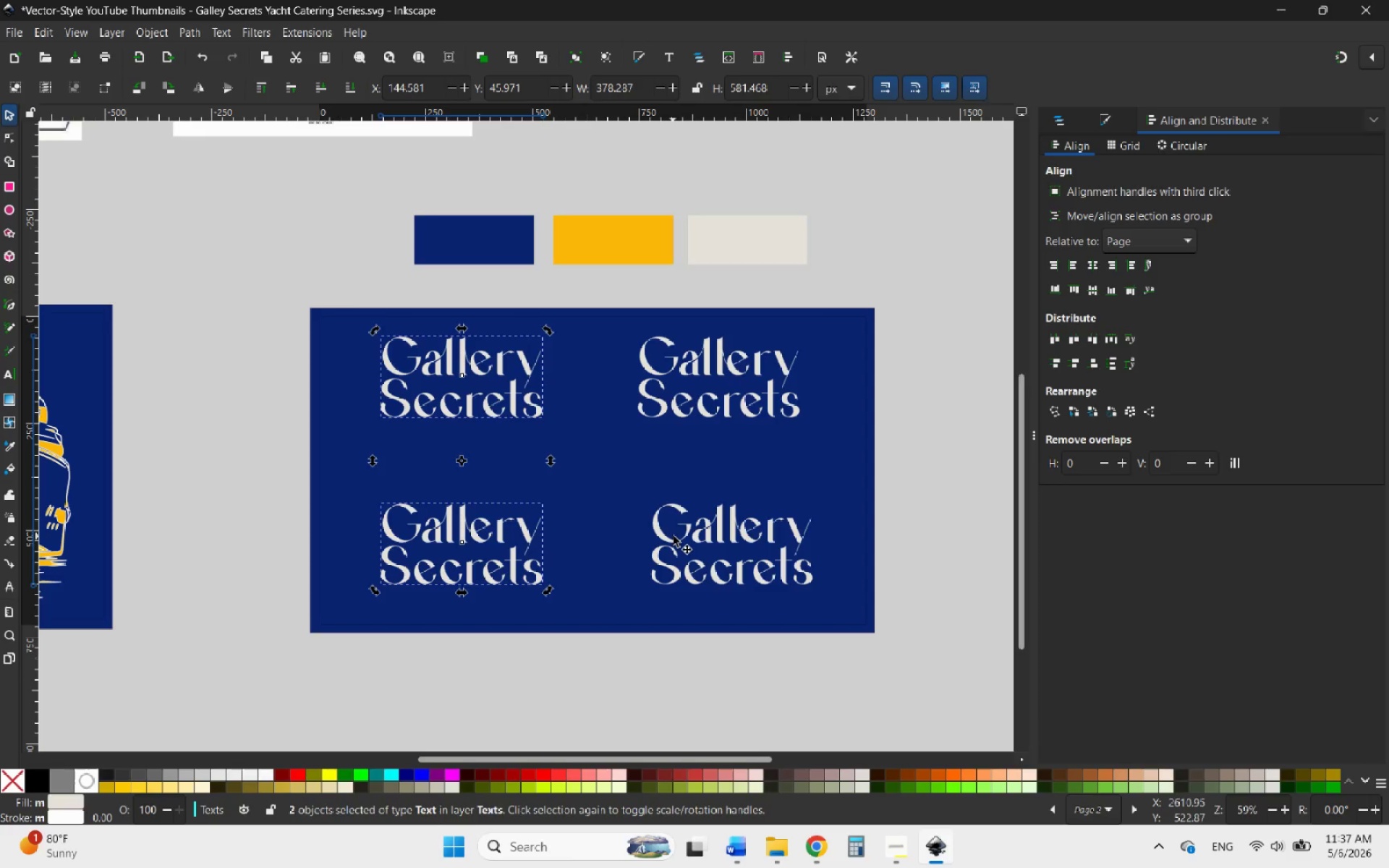 
hold_key(key=ControlLeft, duration=3.02)
 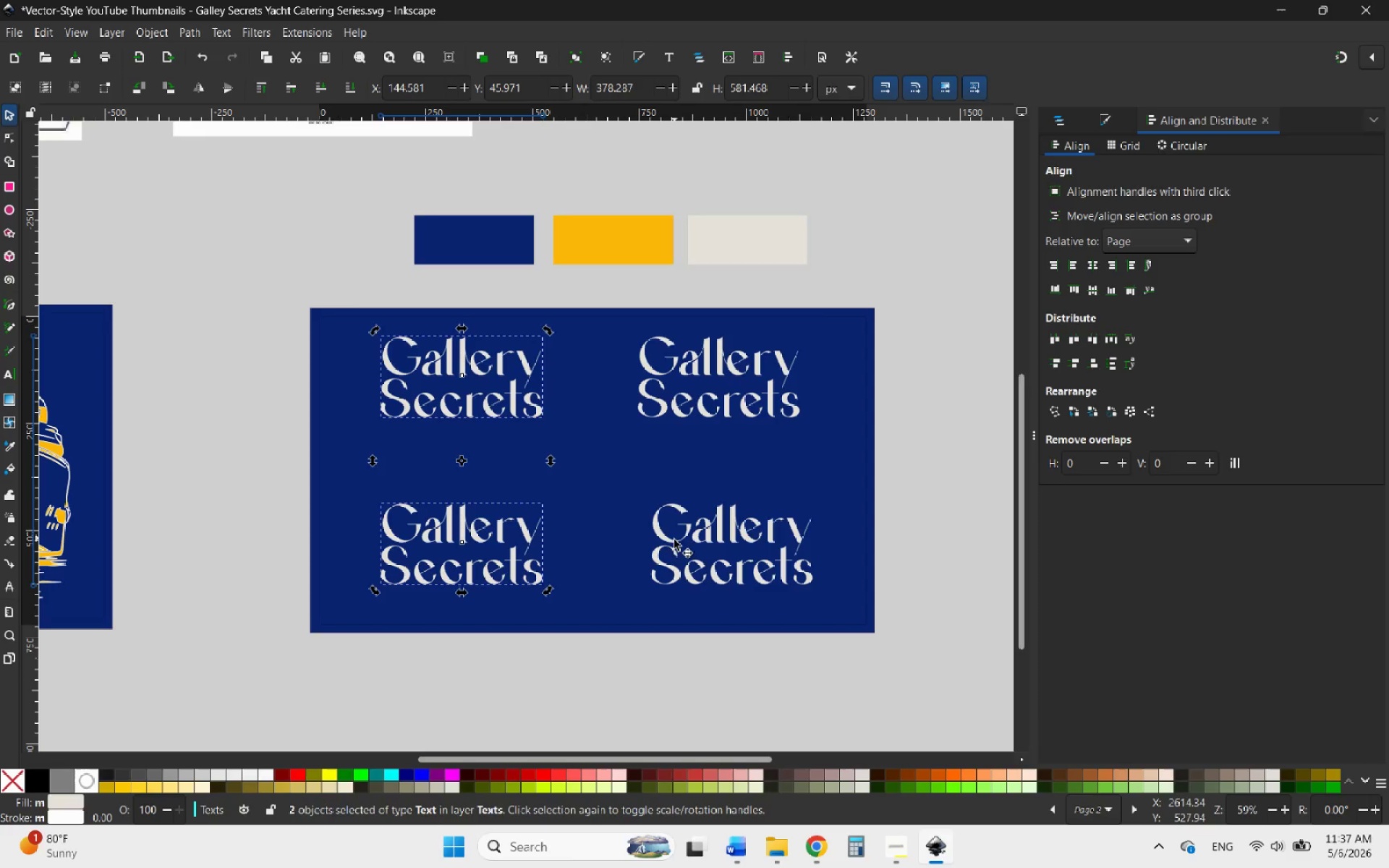 
left_click([669, 544])
 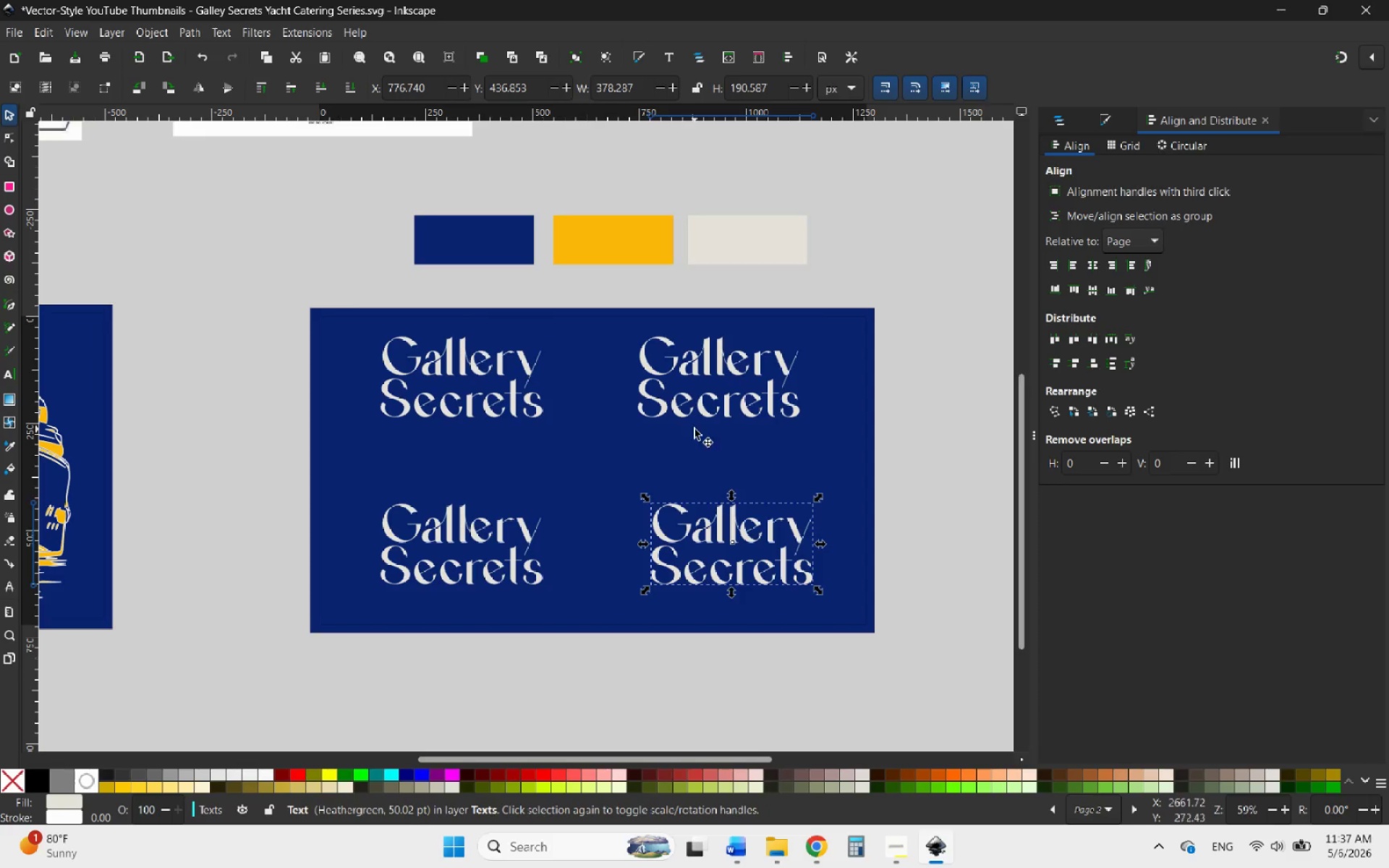 
hold_key(key=ControlLeft, duration=1.06)
left_click([704, 412])
 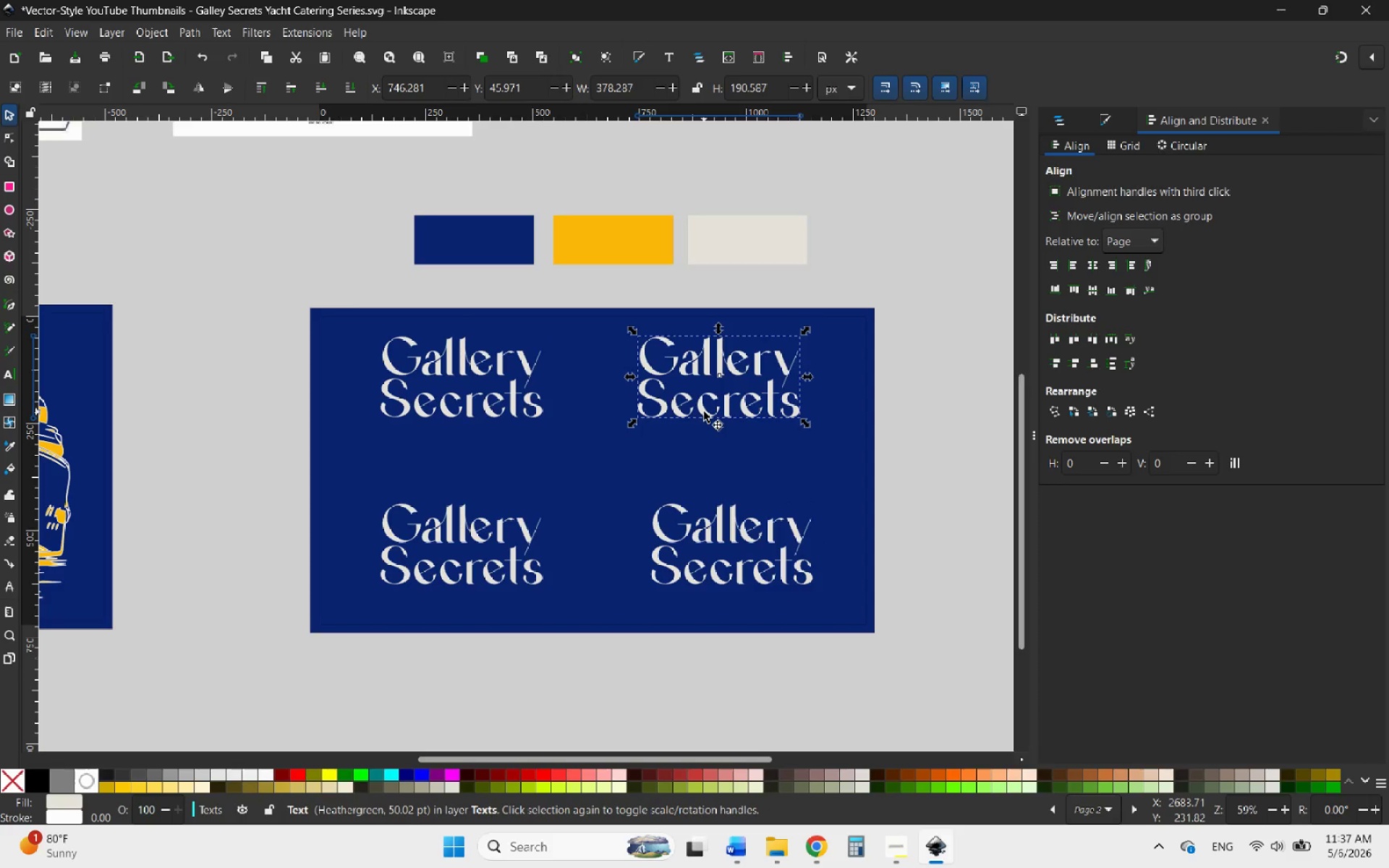 
hold_key(key=ShiftLeft, duration=0.88)
left_click([709, 529])
 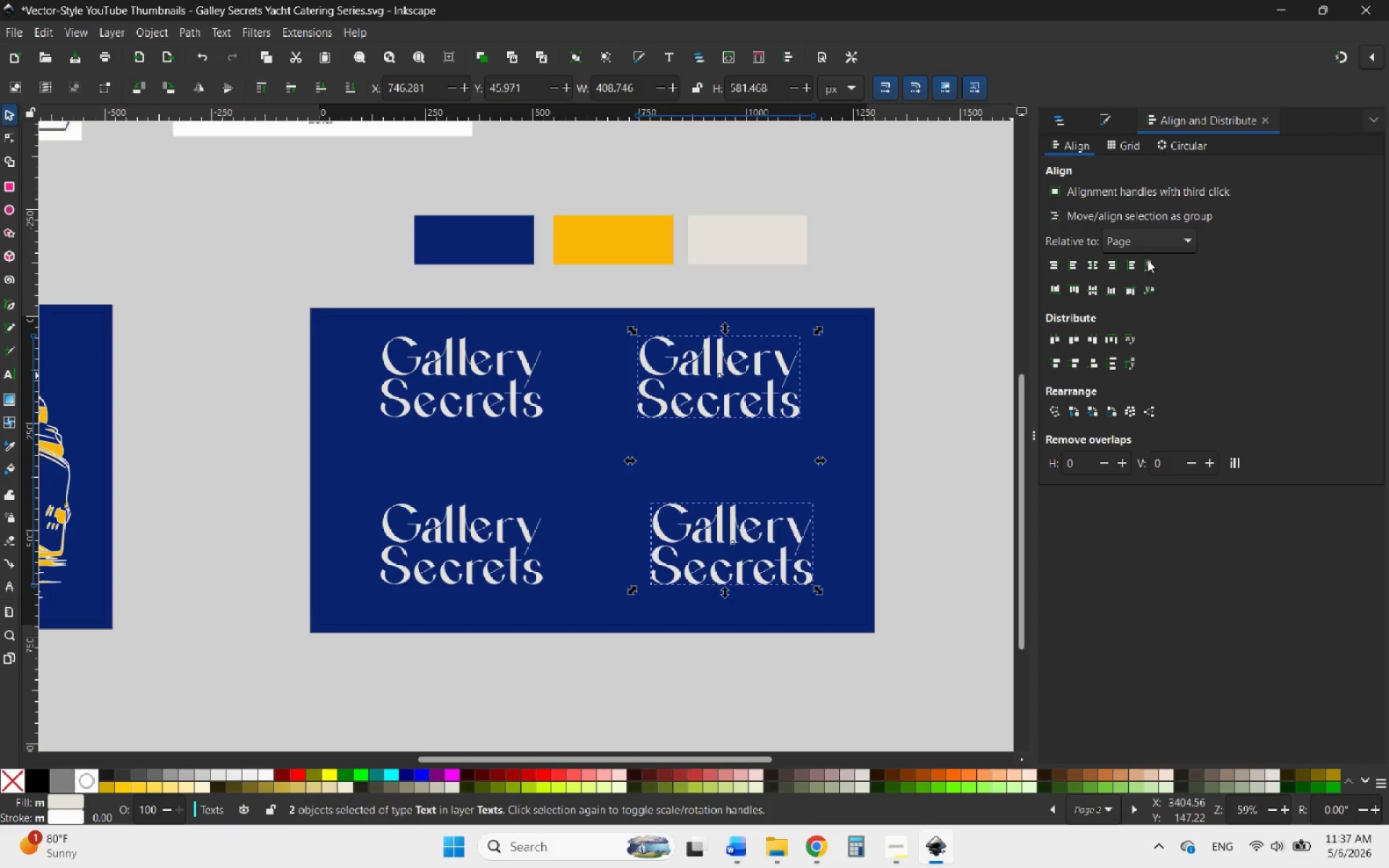 
left_click([1156, 247])
 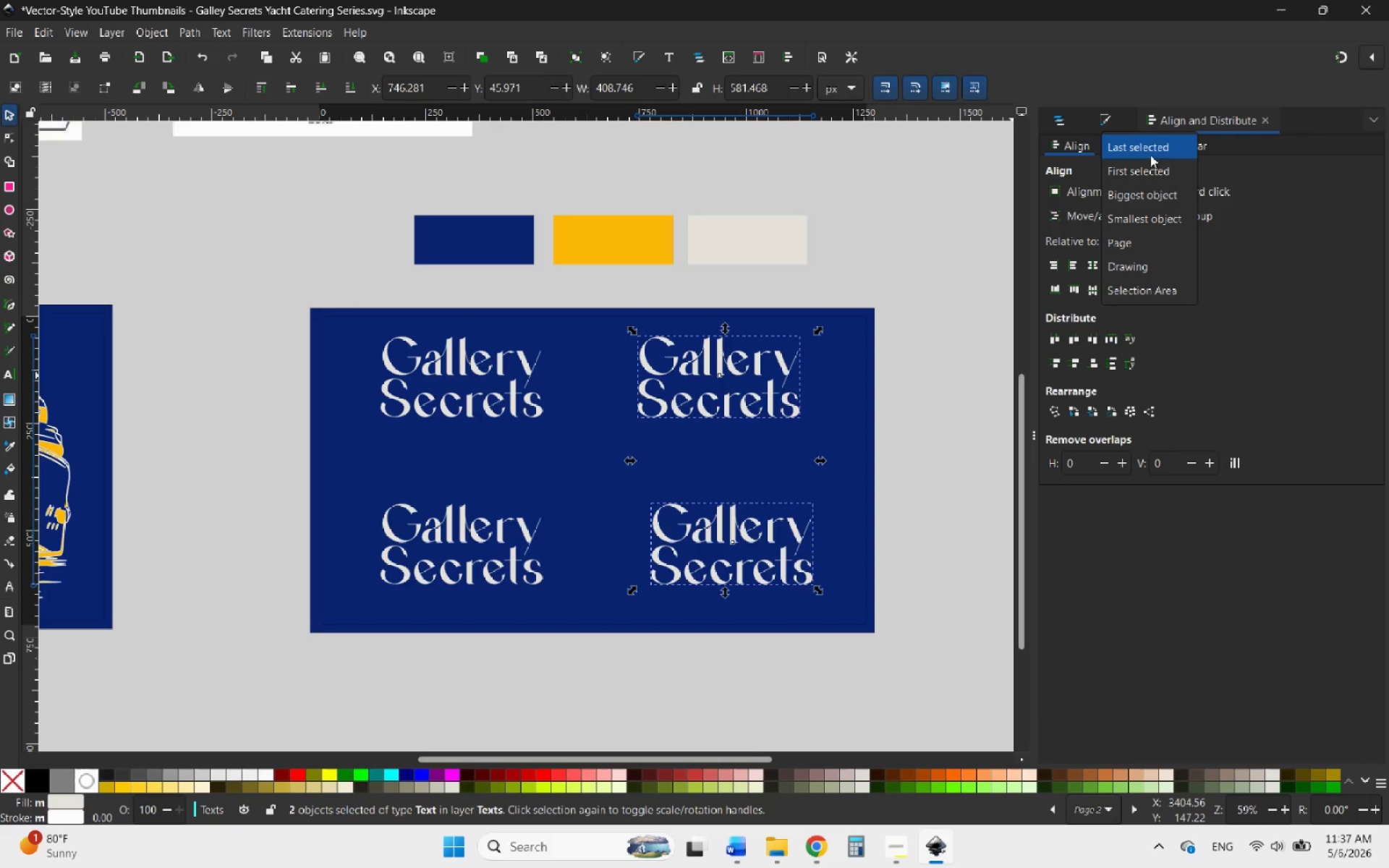 
left_click([1150, 155])
 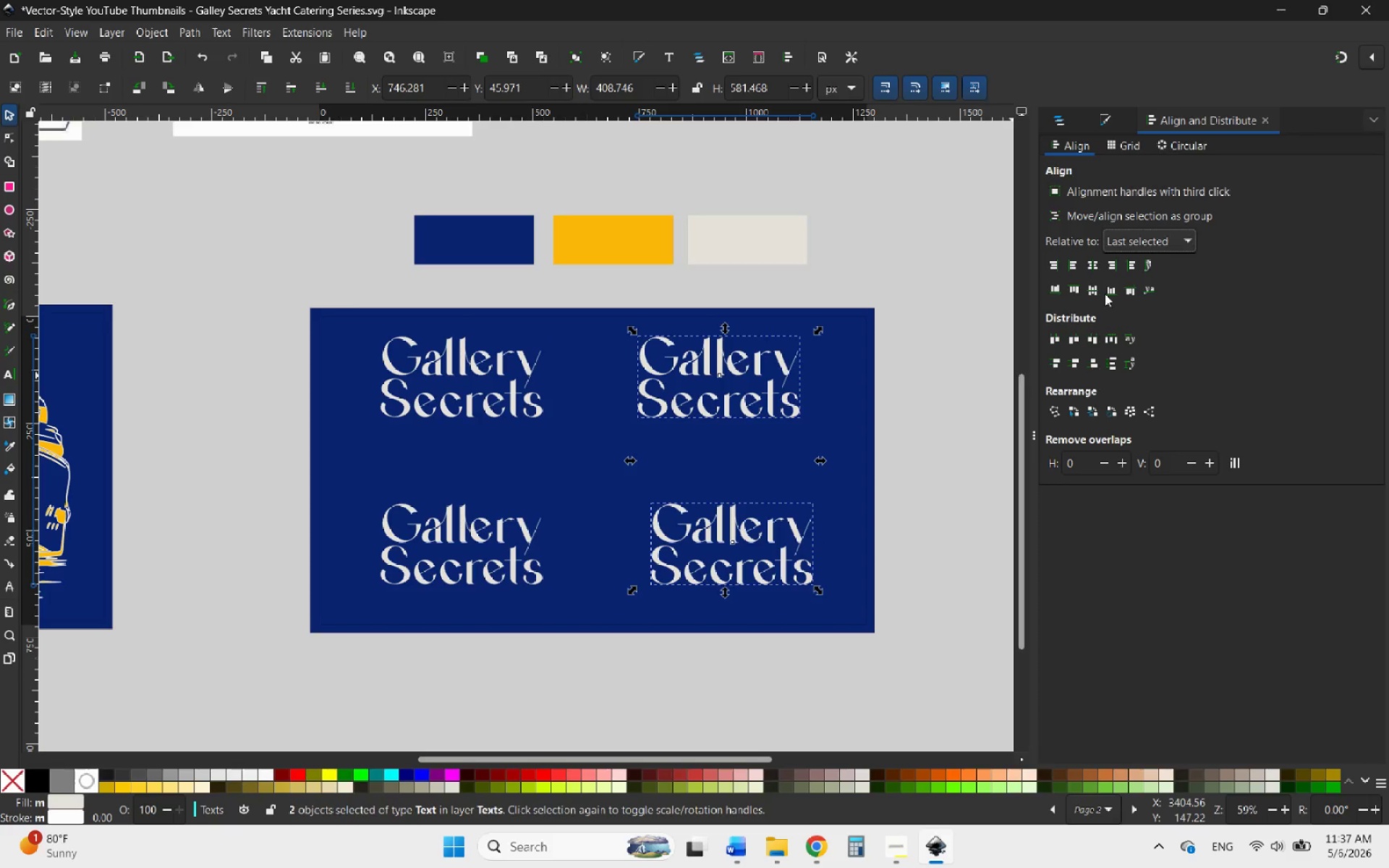 
left_click([1095, 266])
 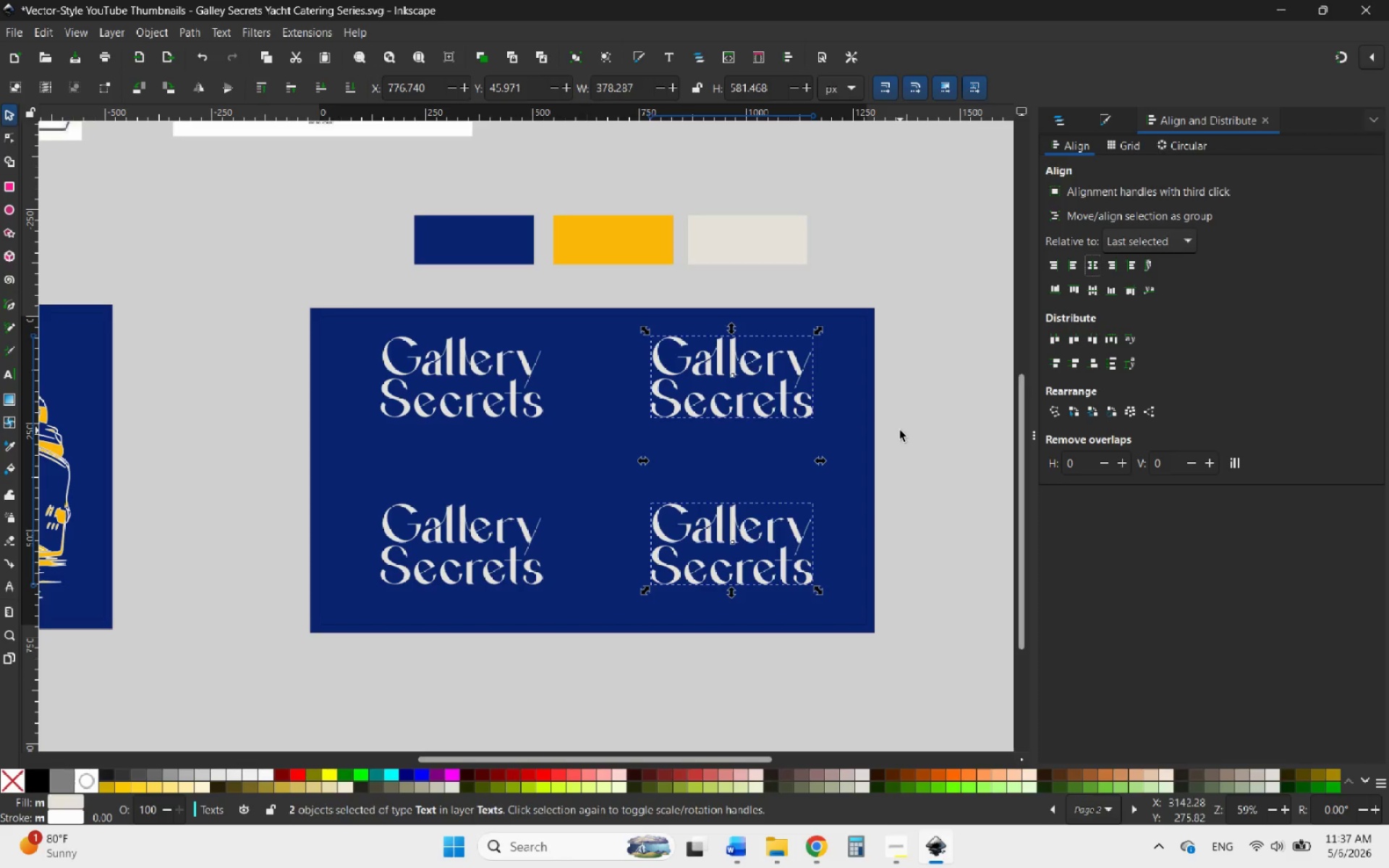 
left_click([900, 430])
 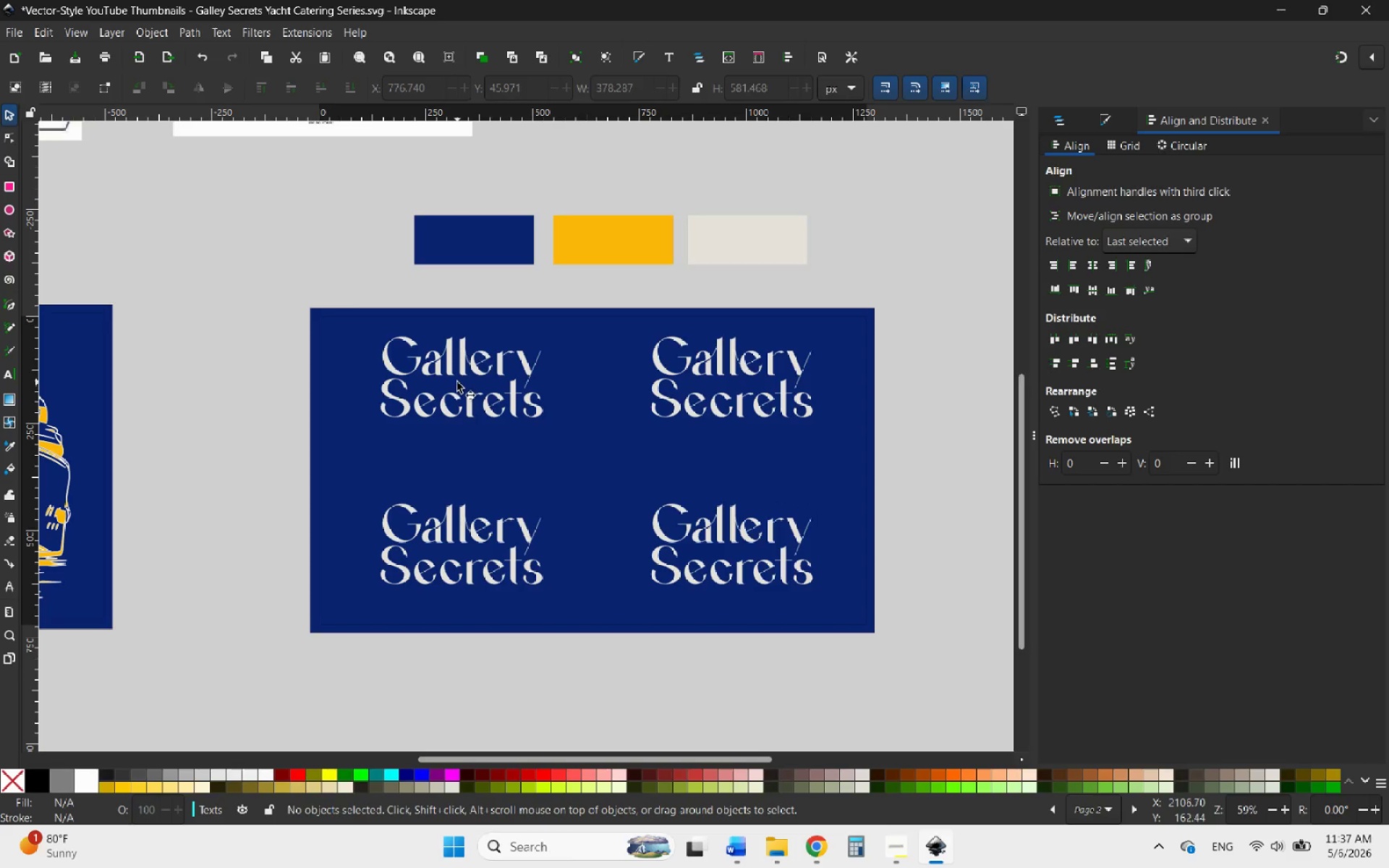 
left_click([451, 398])
 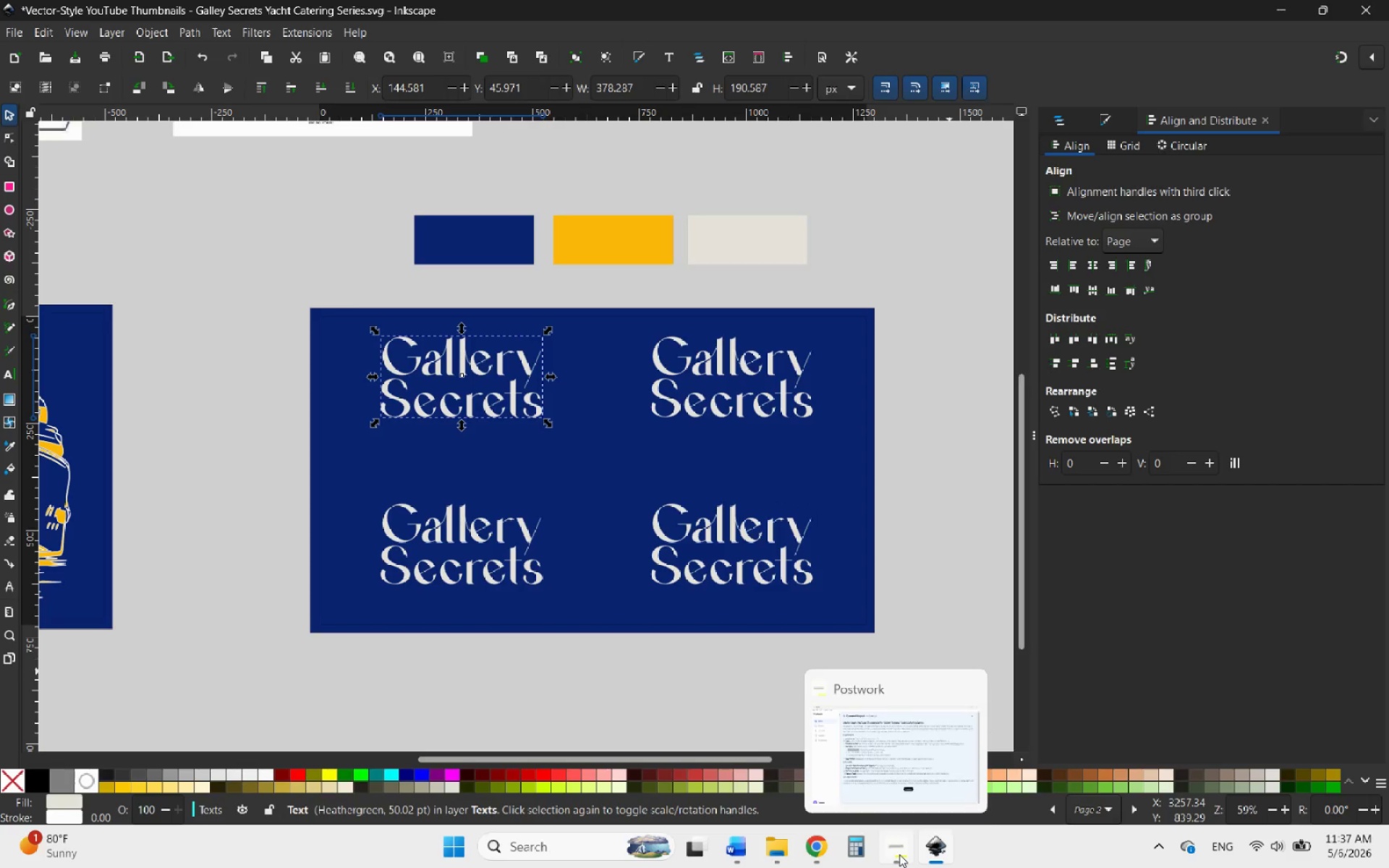 
left_click([776, 850])
 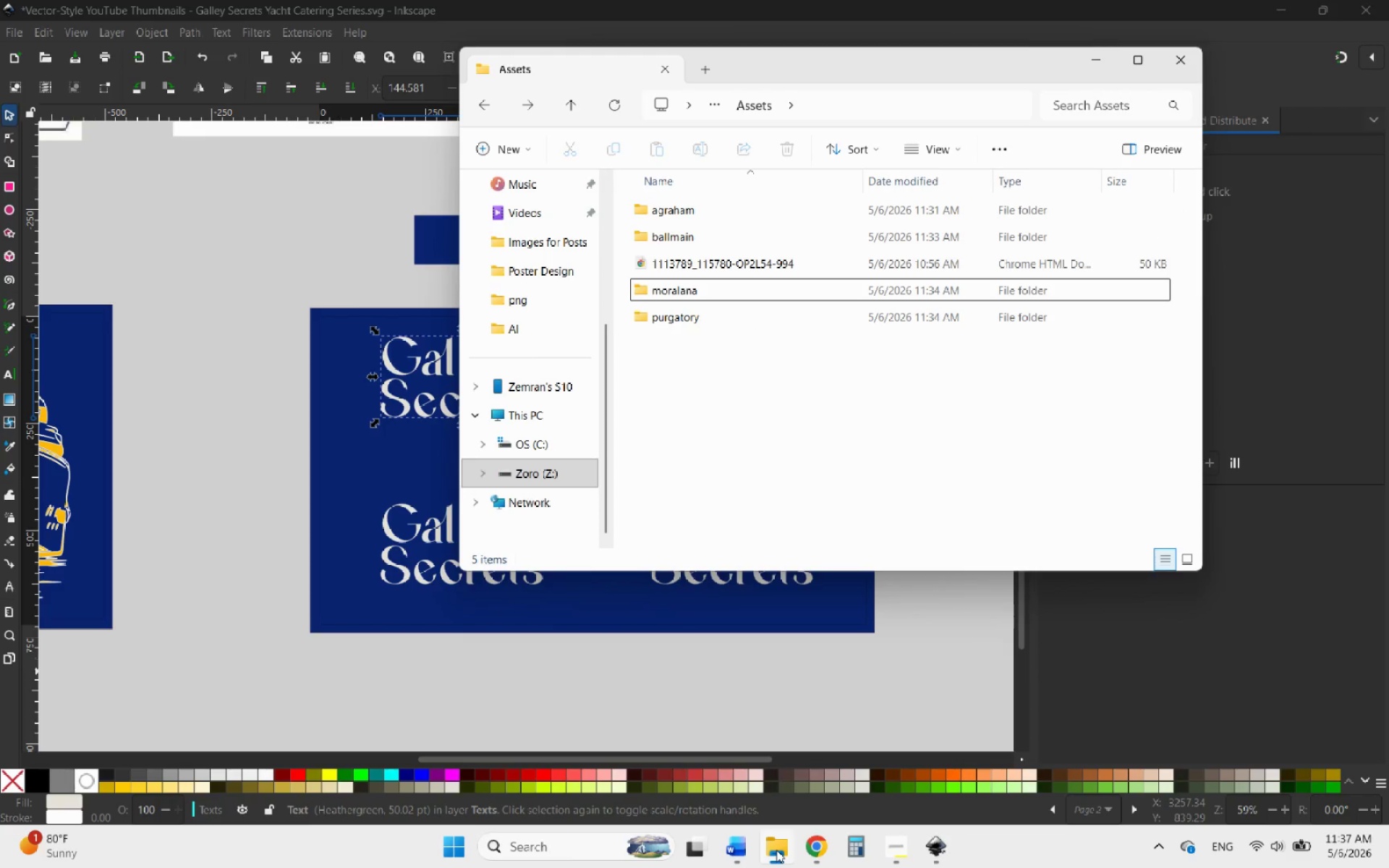 
left_click([776, 850])
 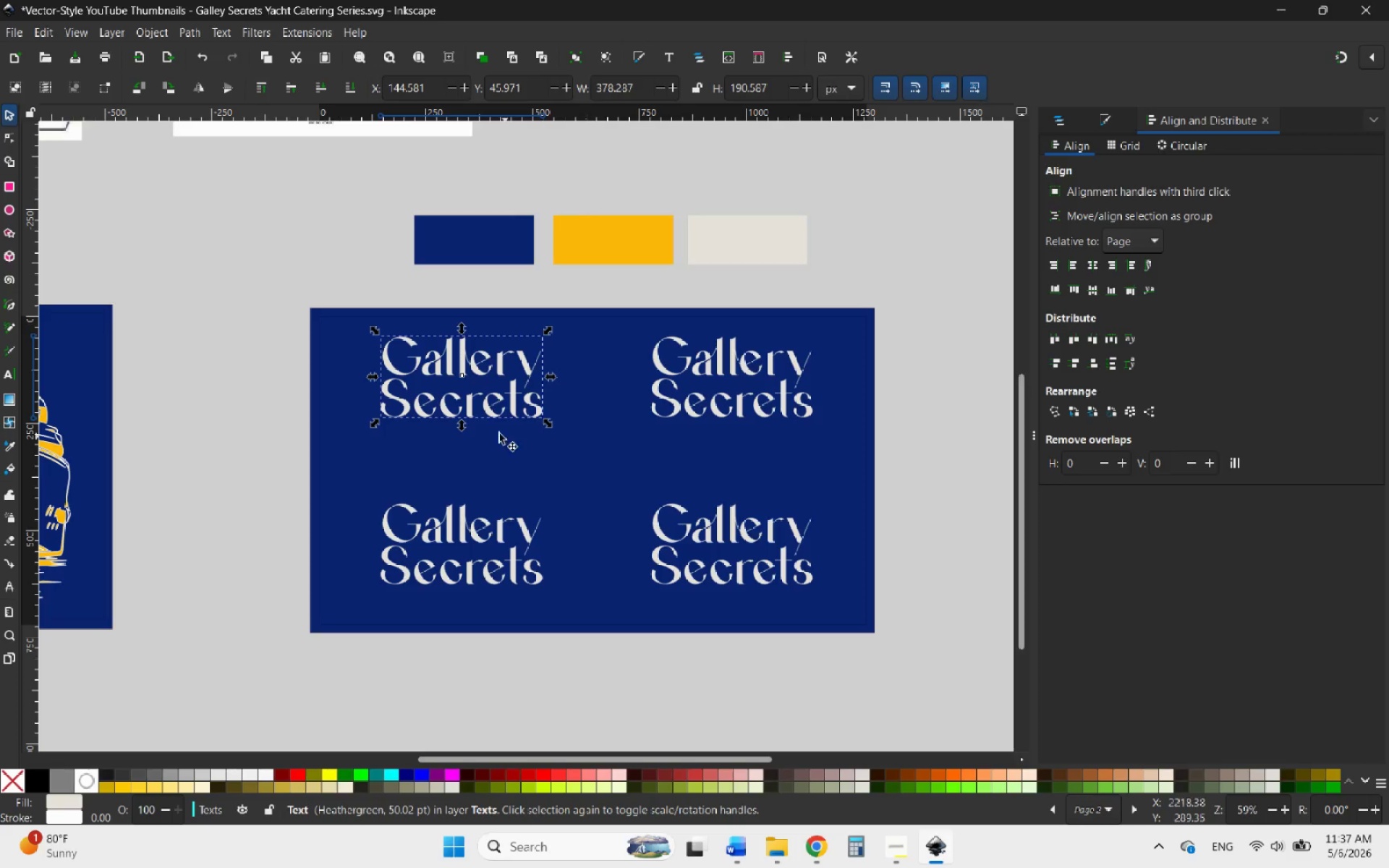 
double_click([446, 361])
 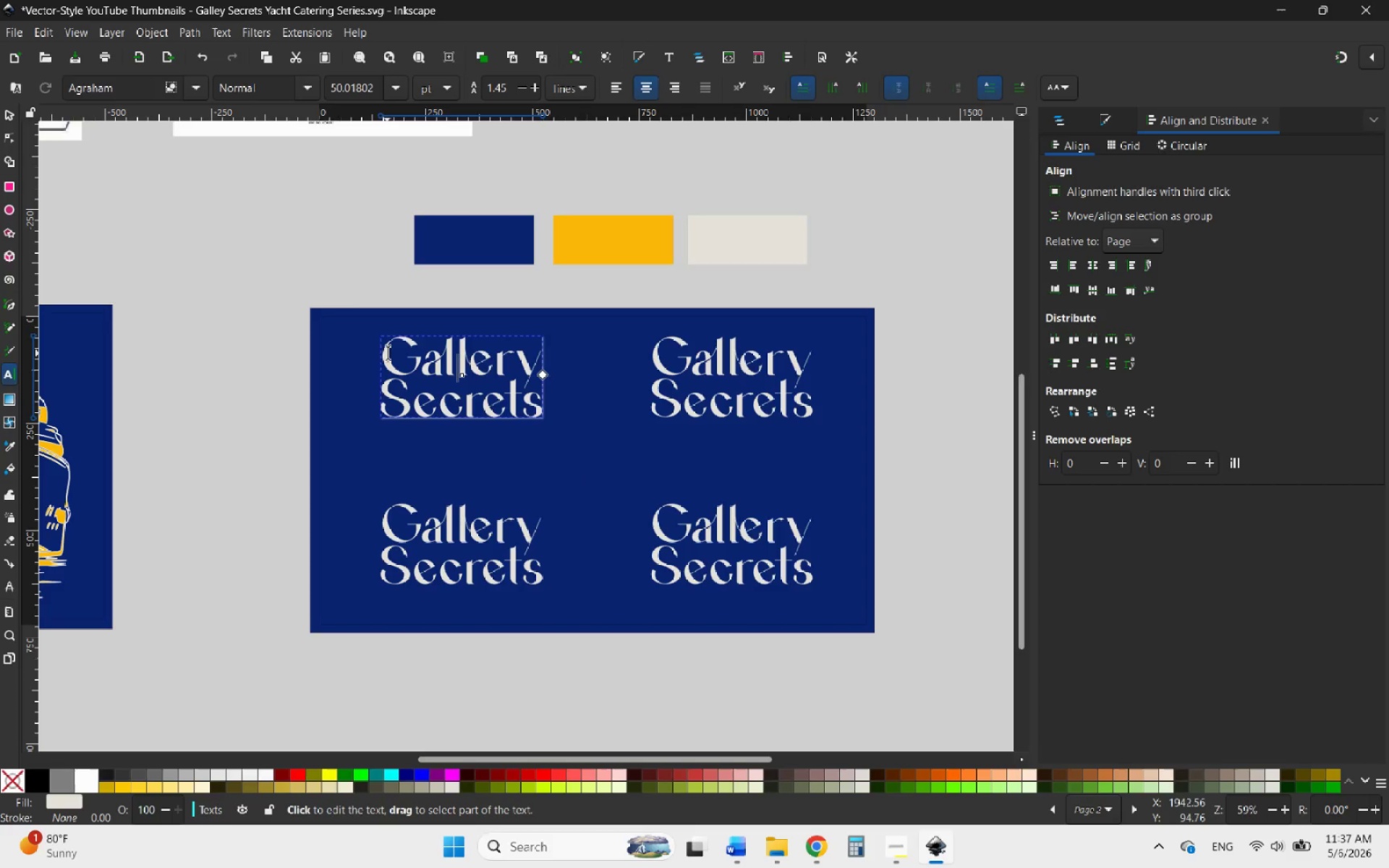 
left_click_drag(start_coordinate=[388, 353], to_coordinate=[564, 433])
 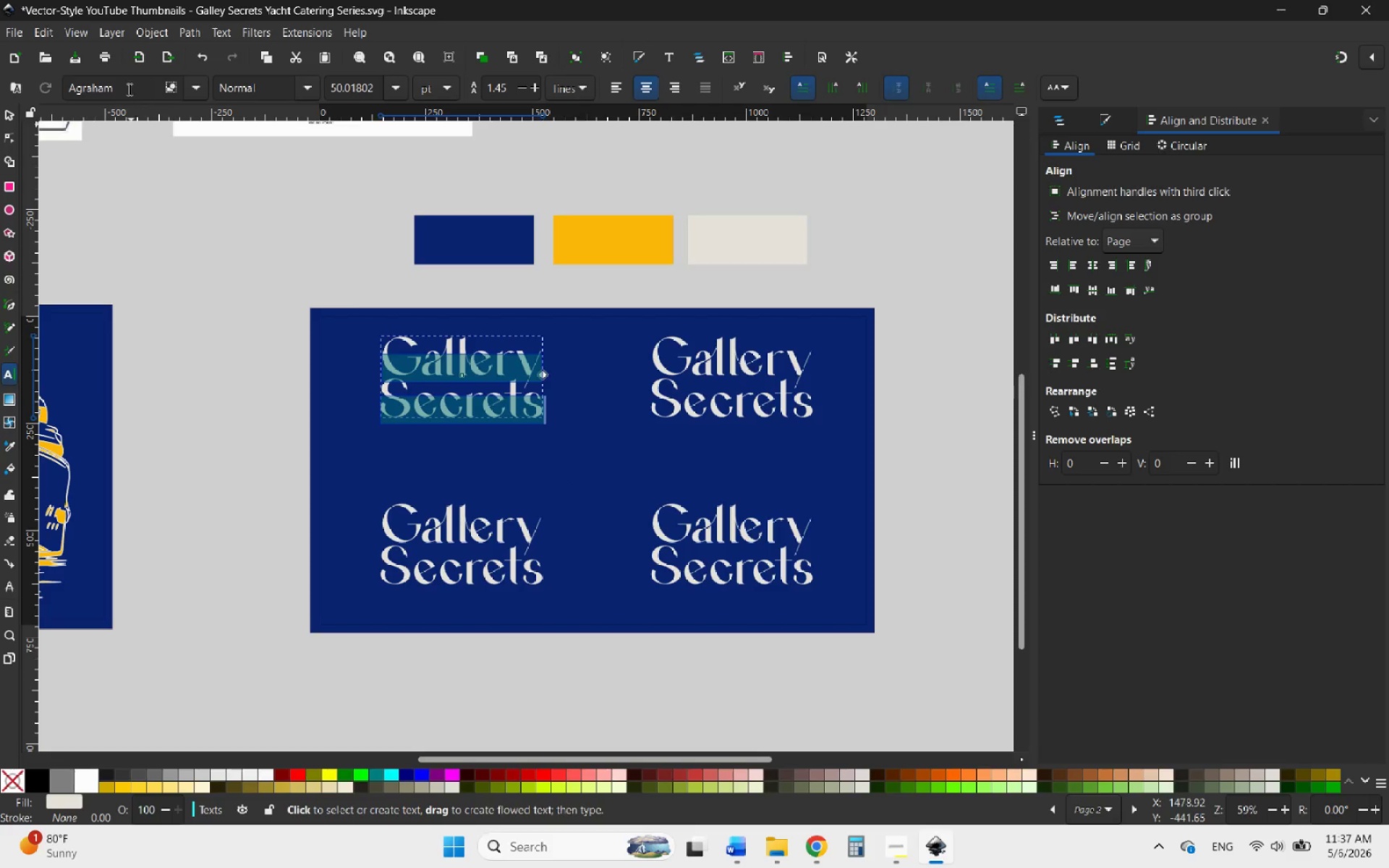 
left_click_drag(start_coordinate=[126, 88], to_coordinate=[12, 81])
 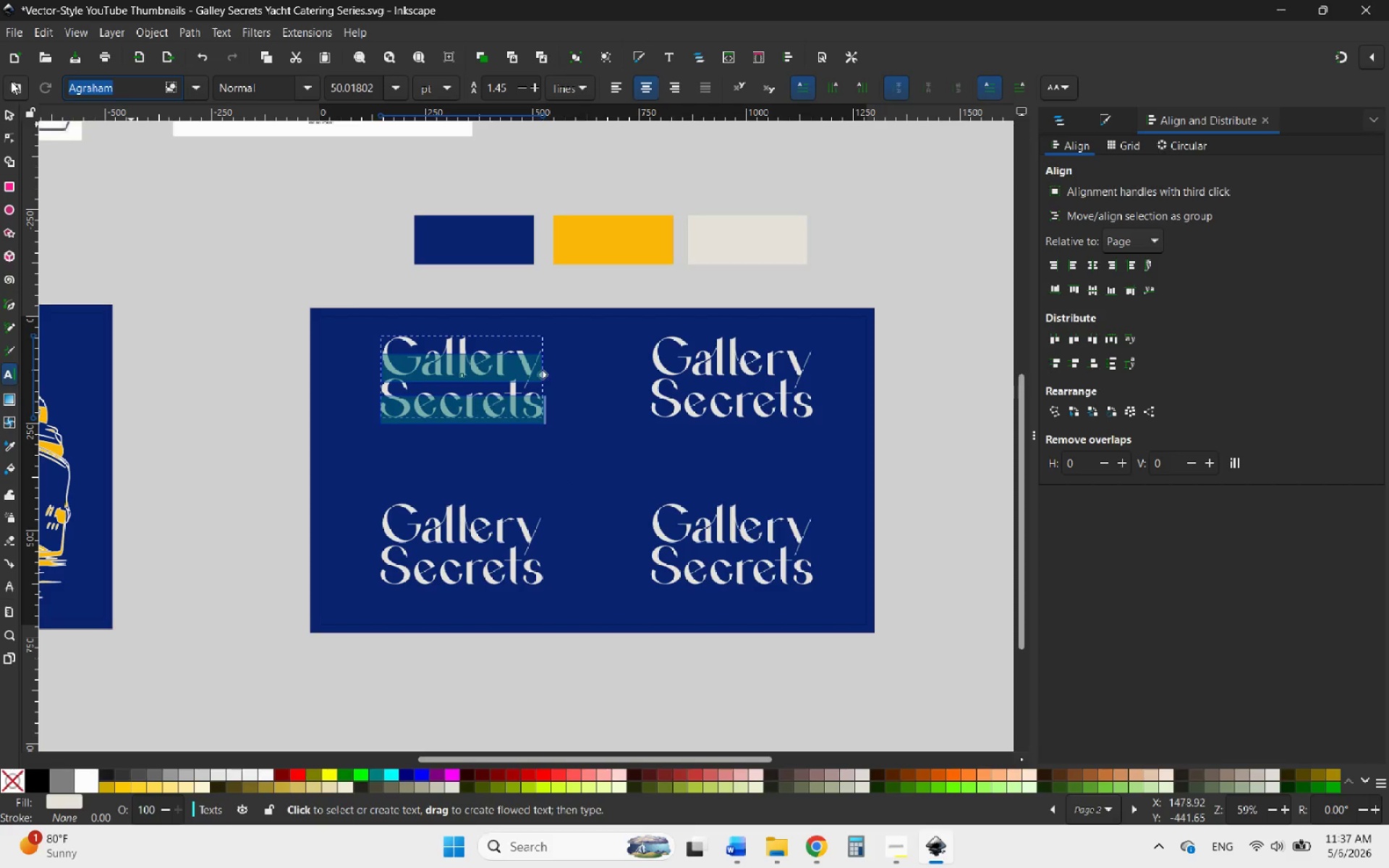 
type(ba)
 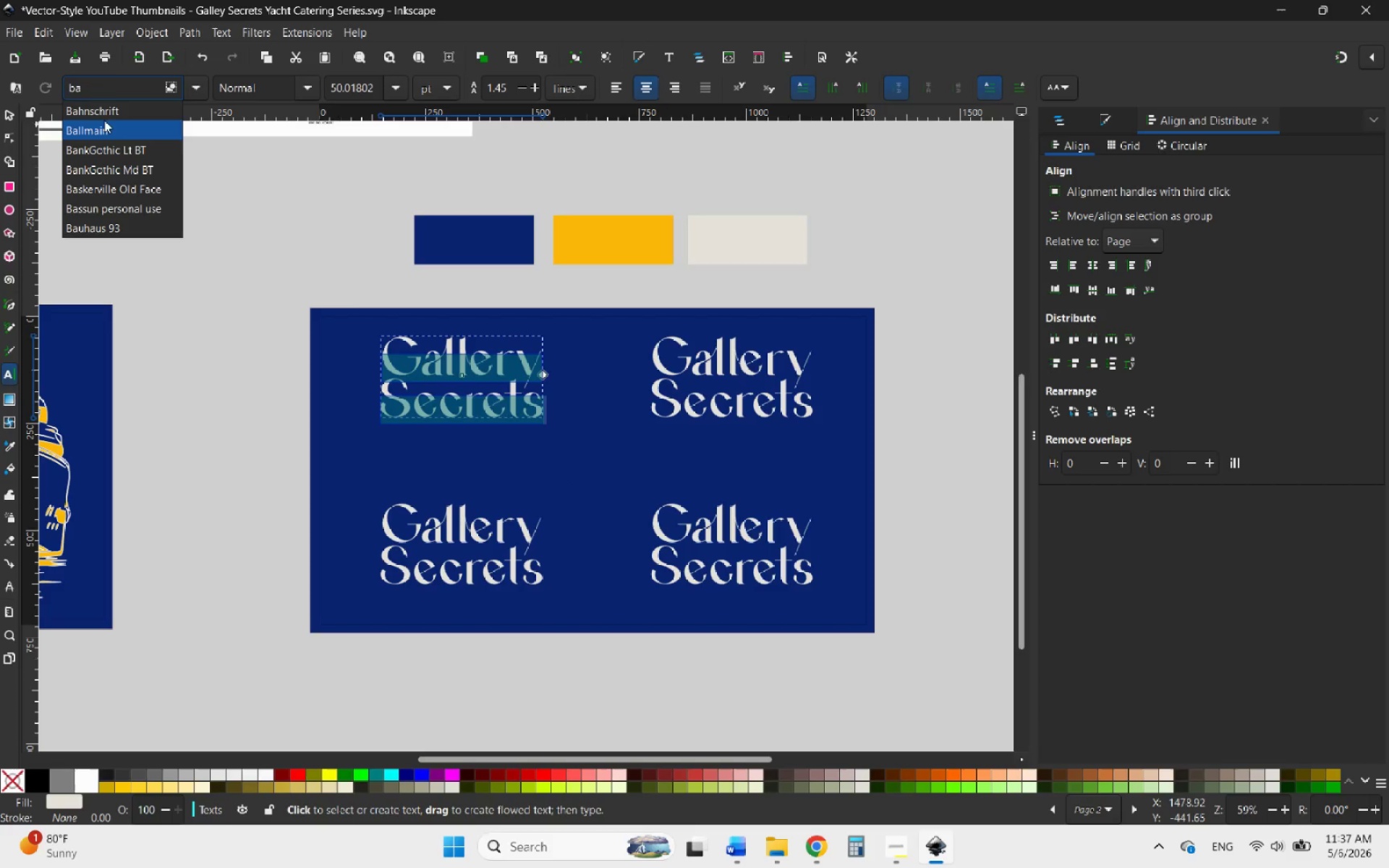 
left_click([104, 124])
 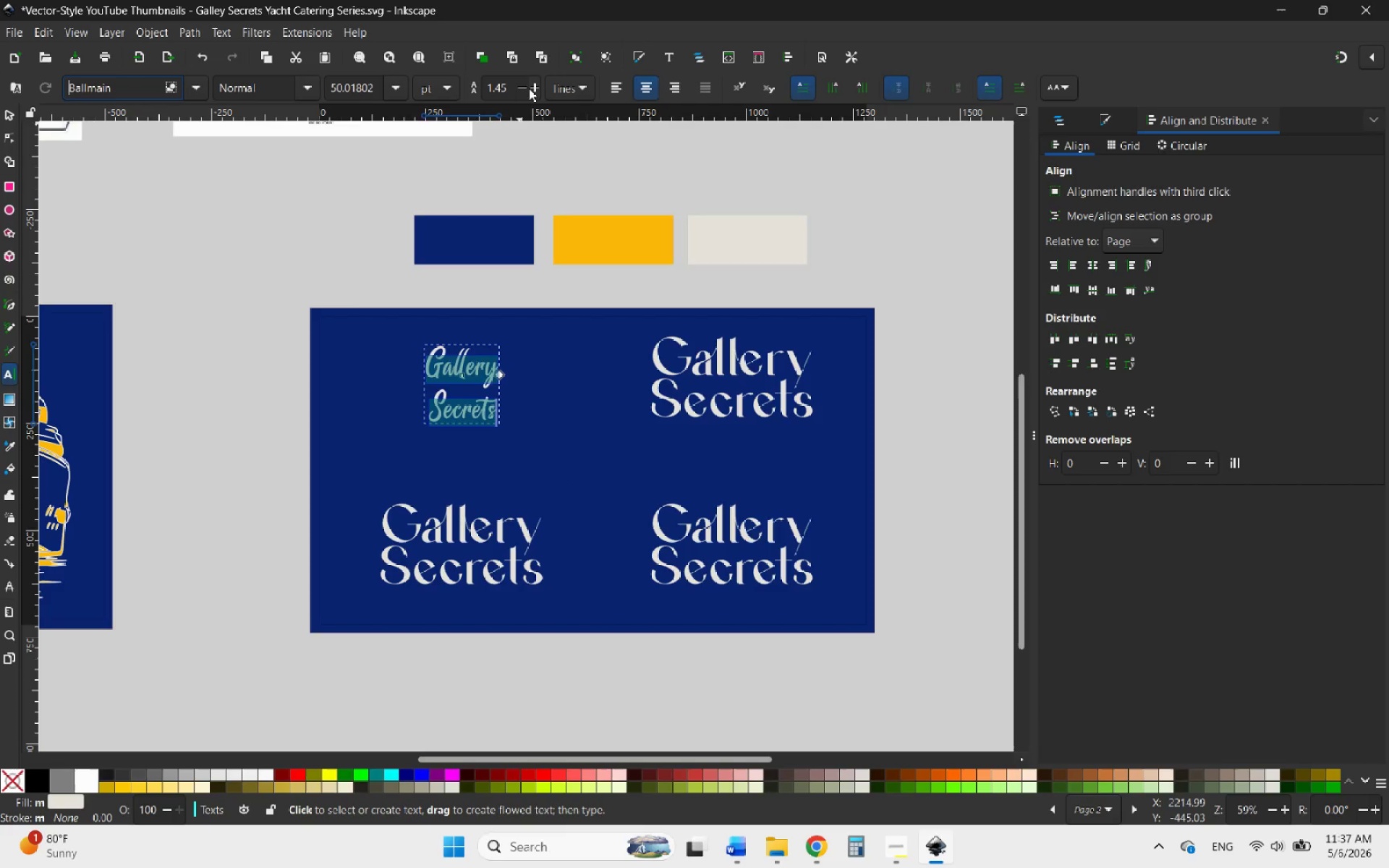 
left_click([521, 88])
 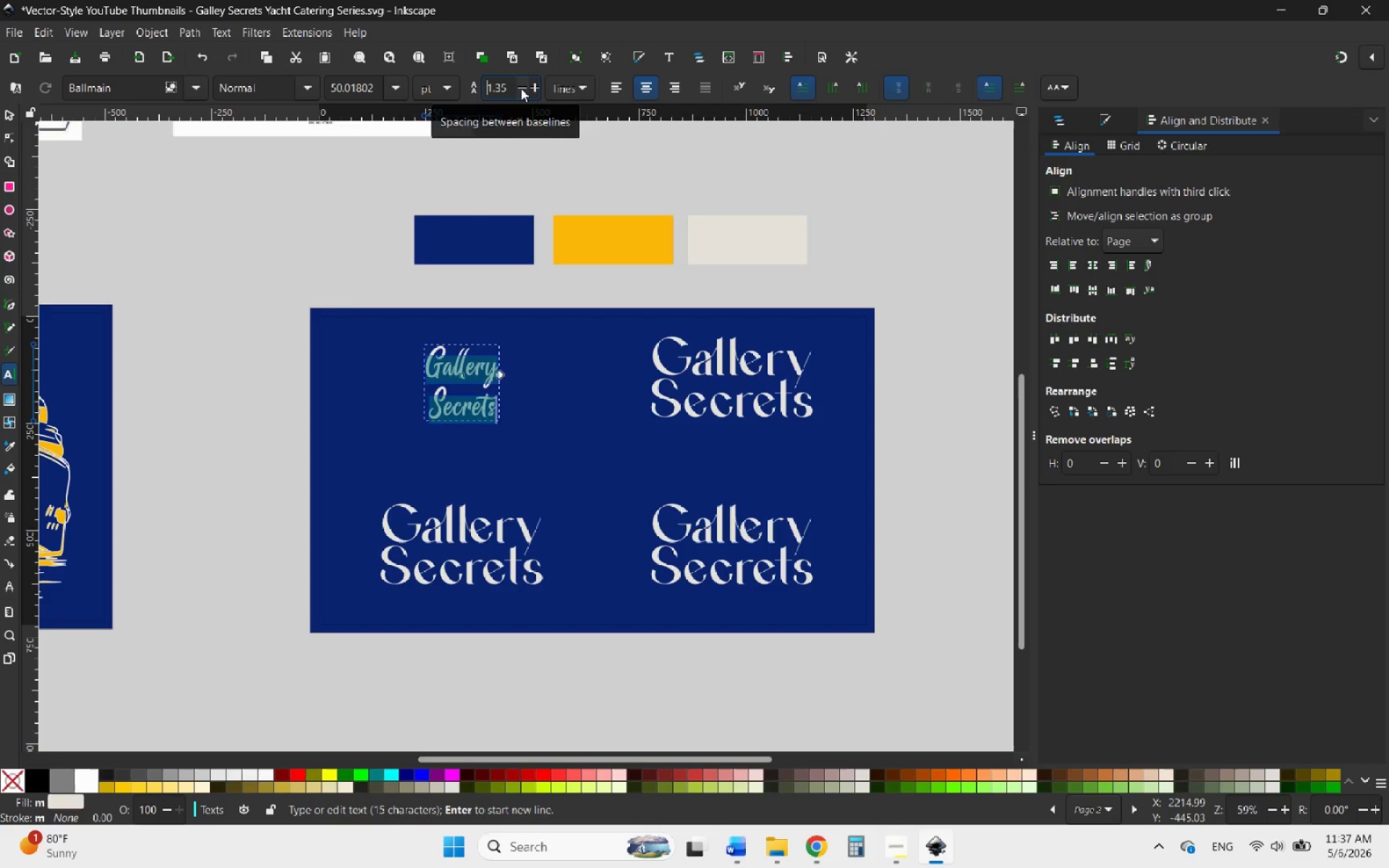 
left_click([521, 88])
 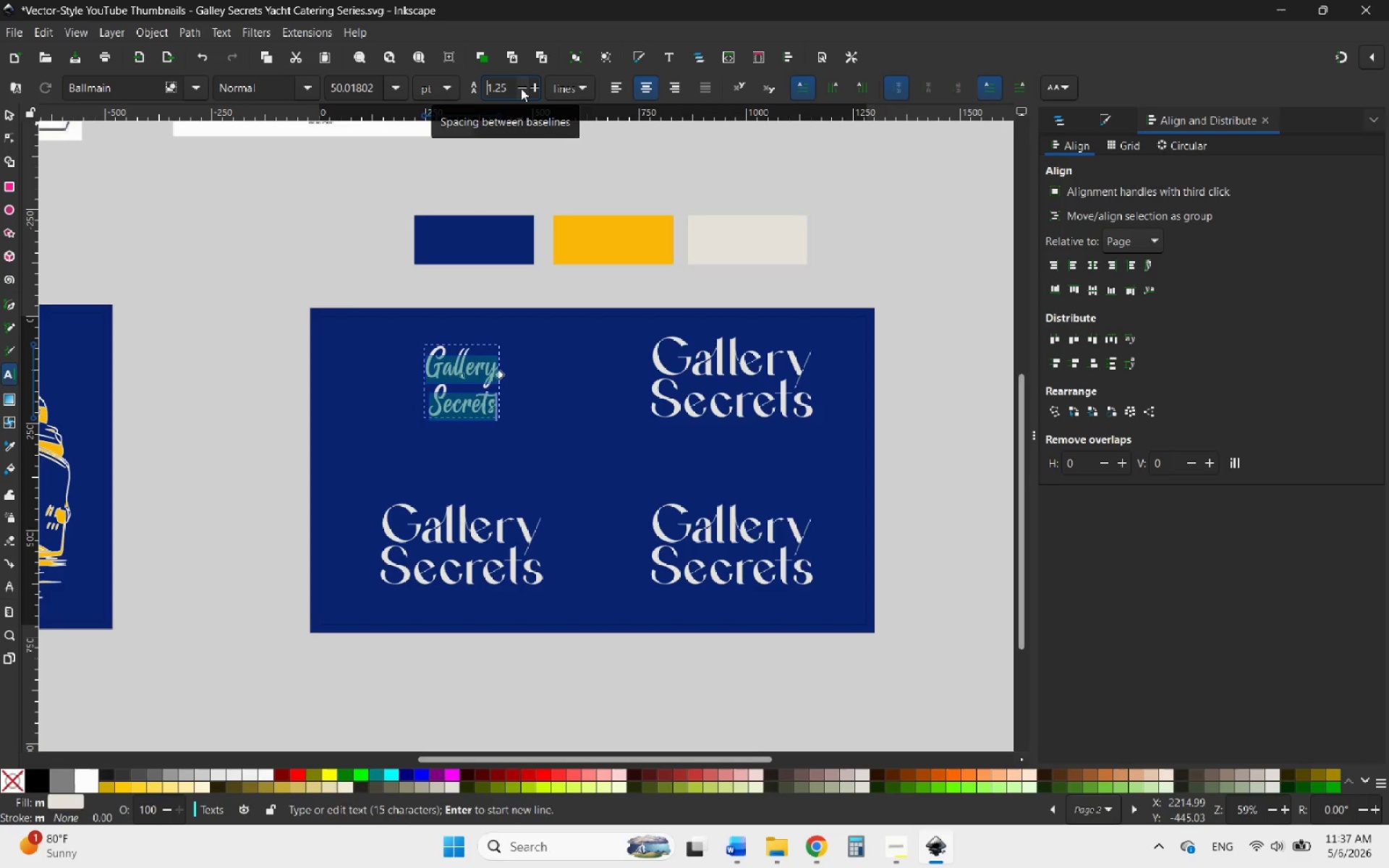 
left_click([521, 88])
 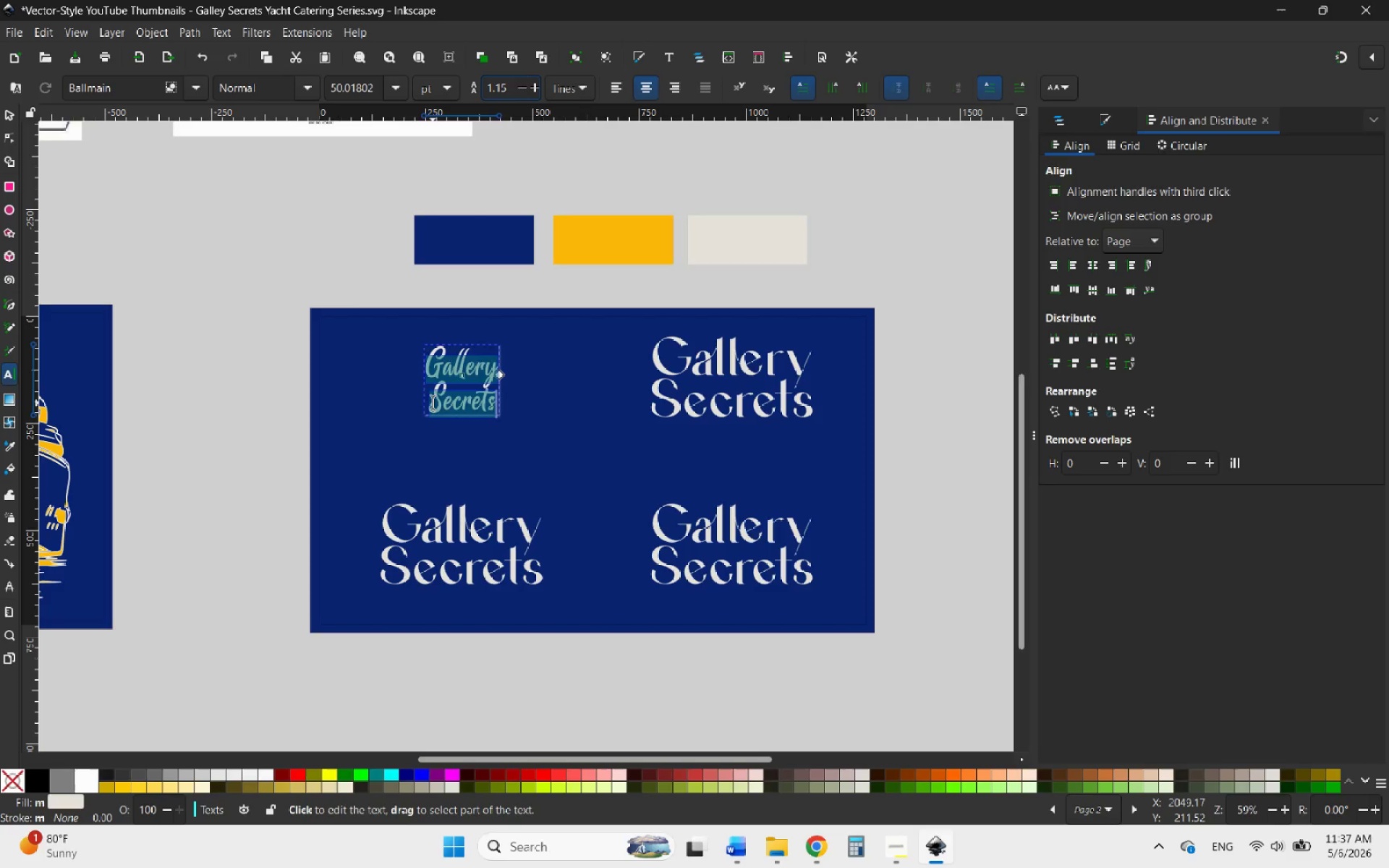 
left_click([433, 403])
 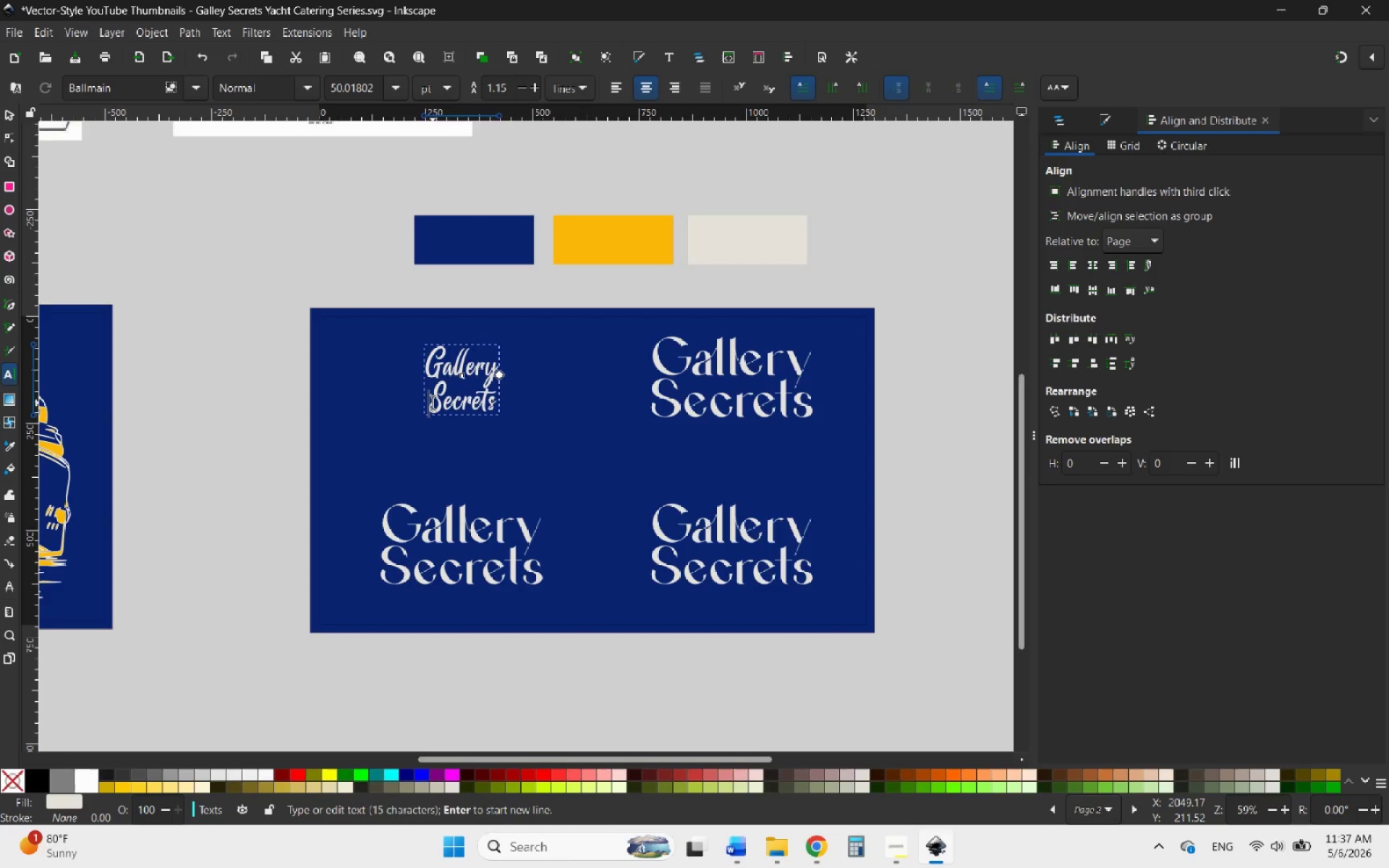 
key(Space)
 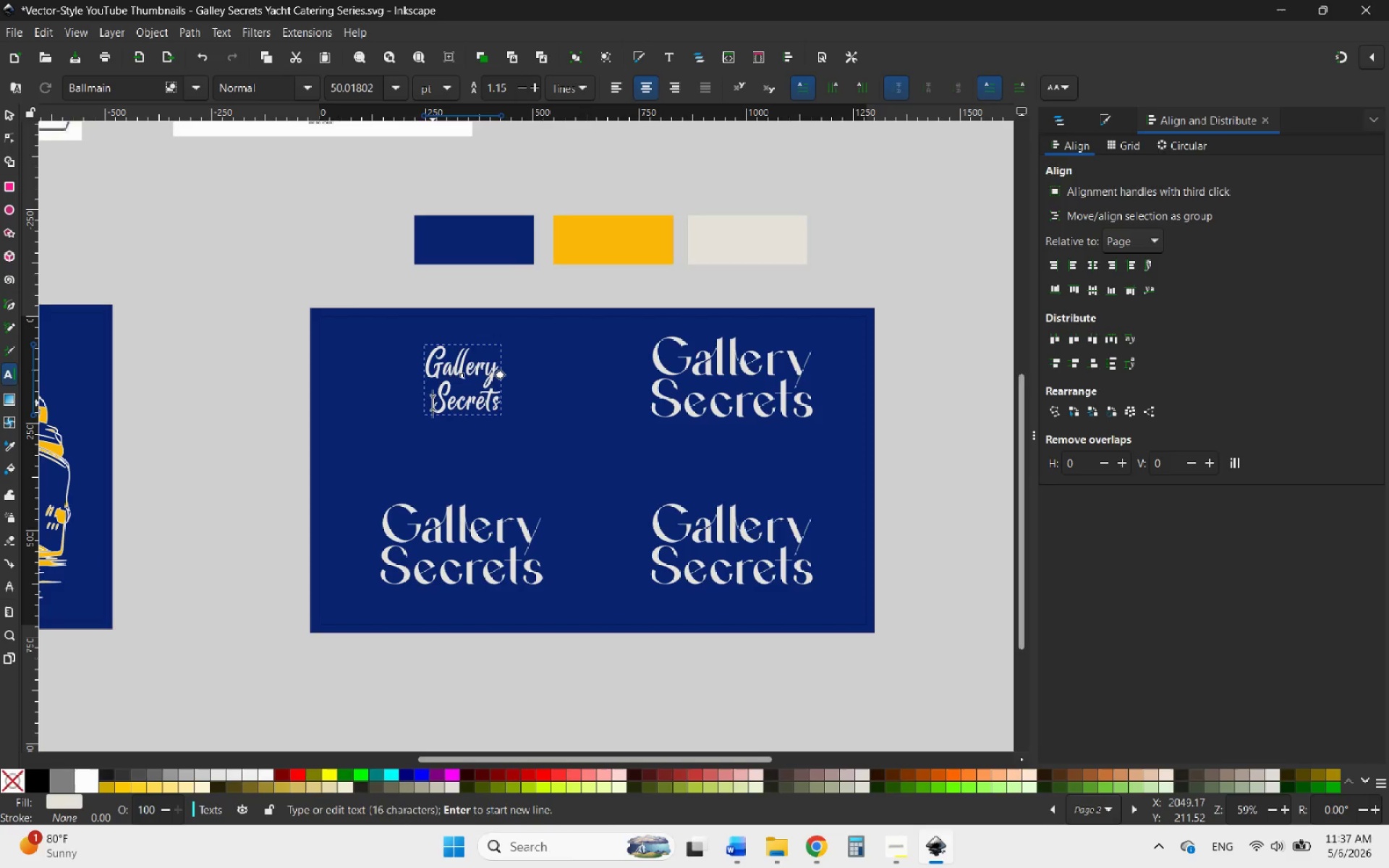 
key(Space)
 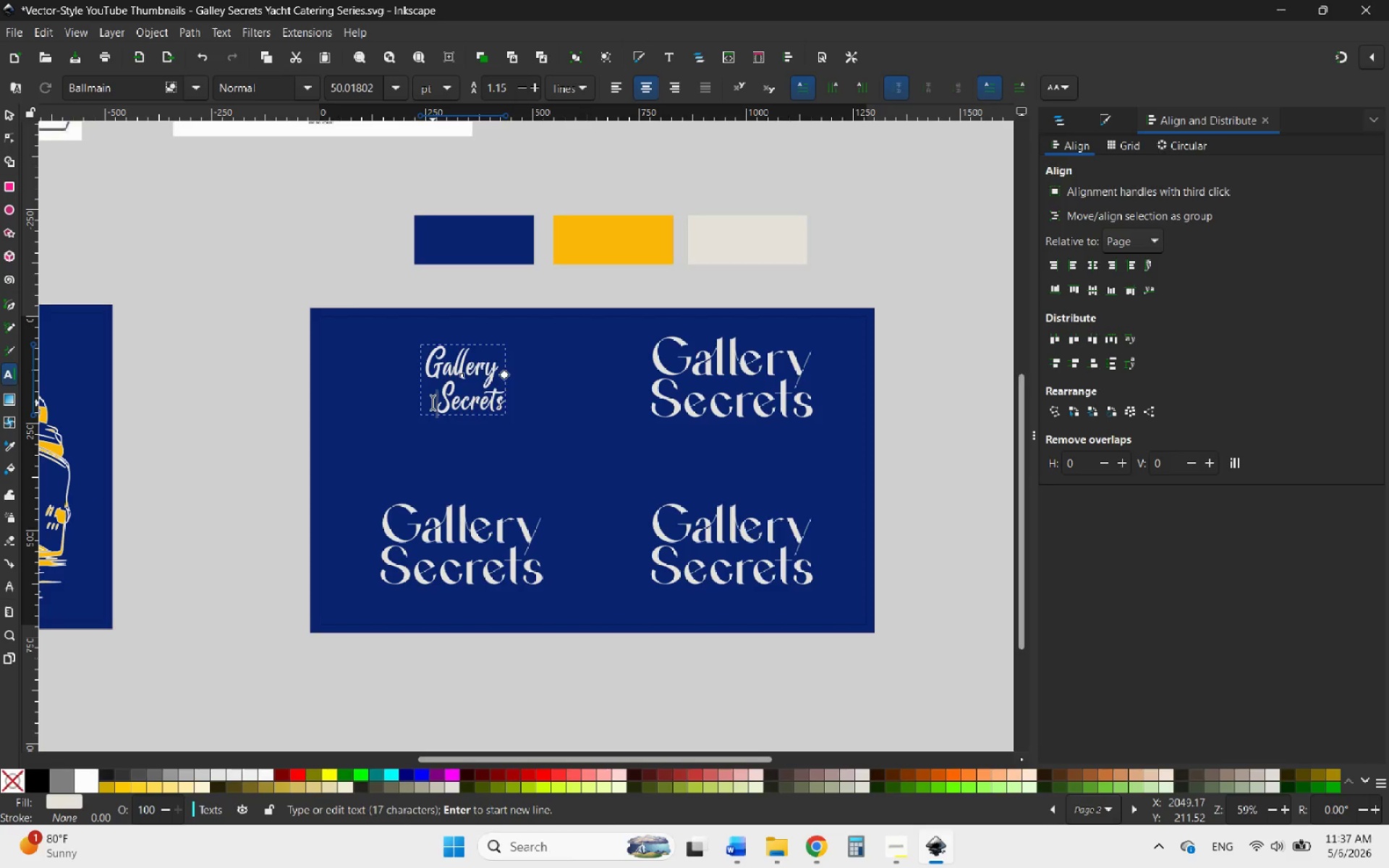 
key(Space)
 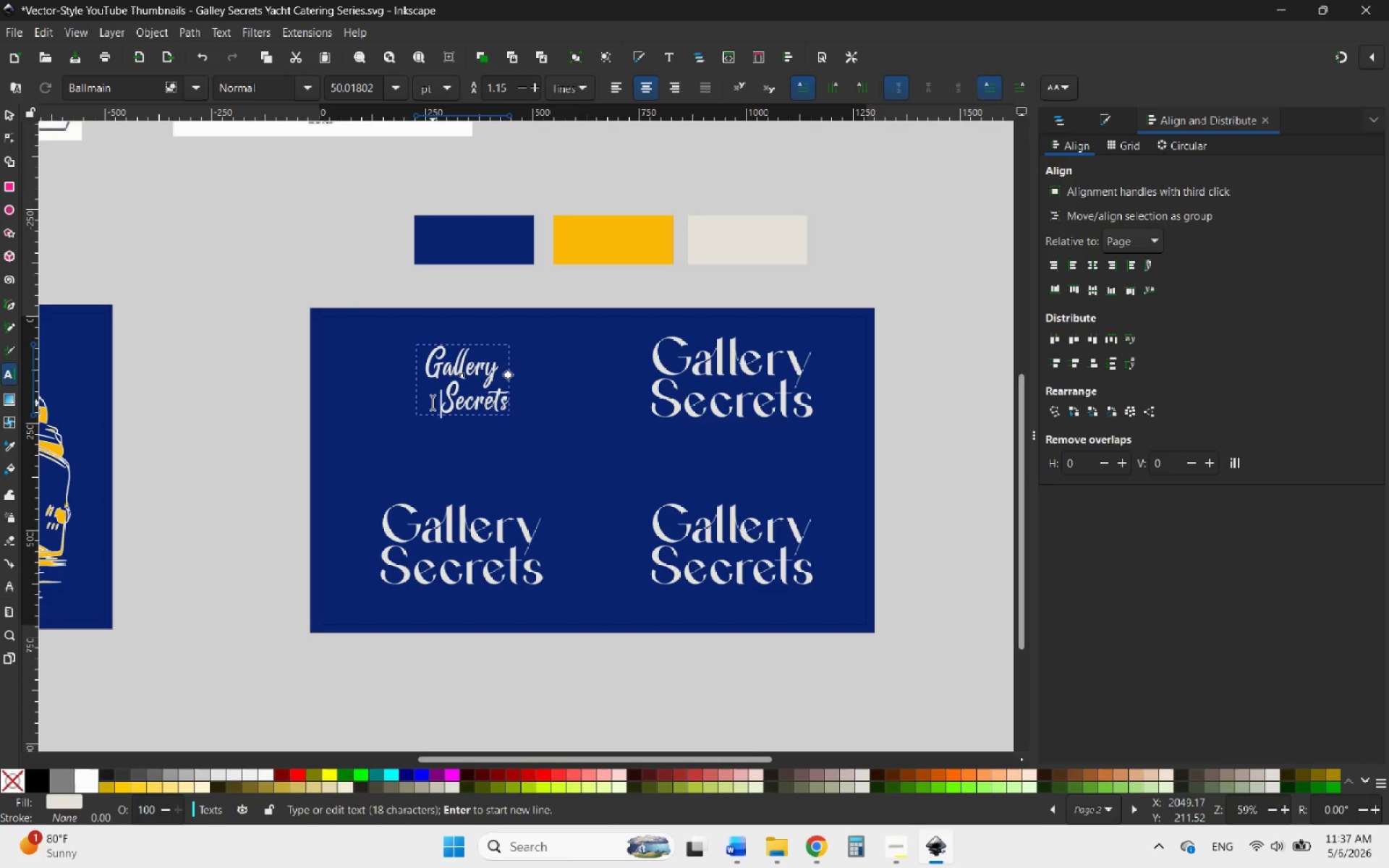 
key(Backspace)
 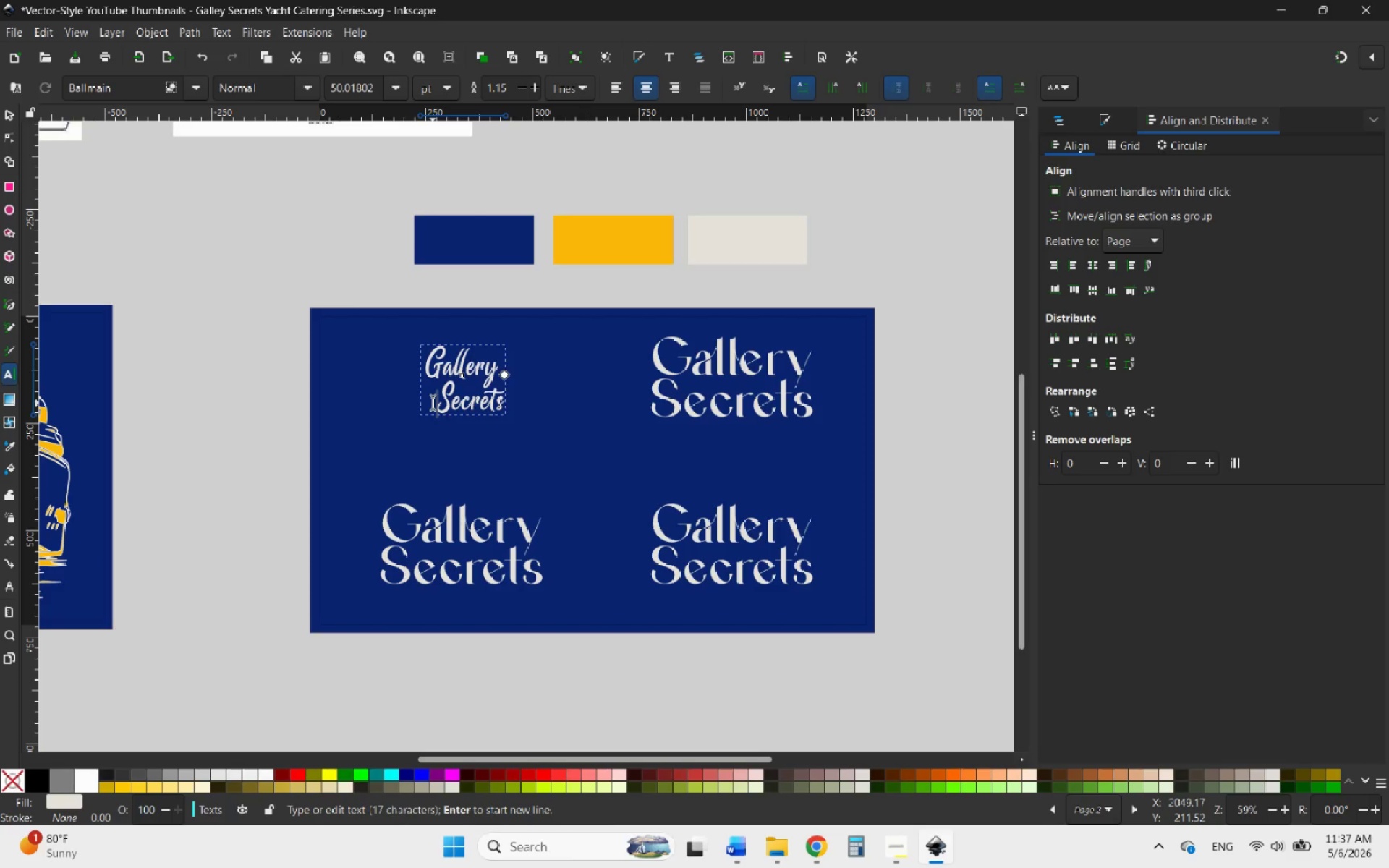 
key(Space)
 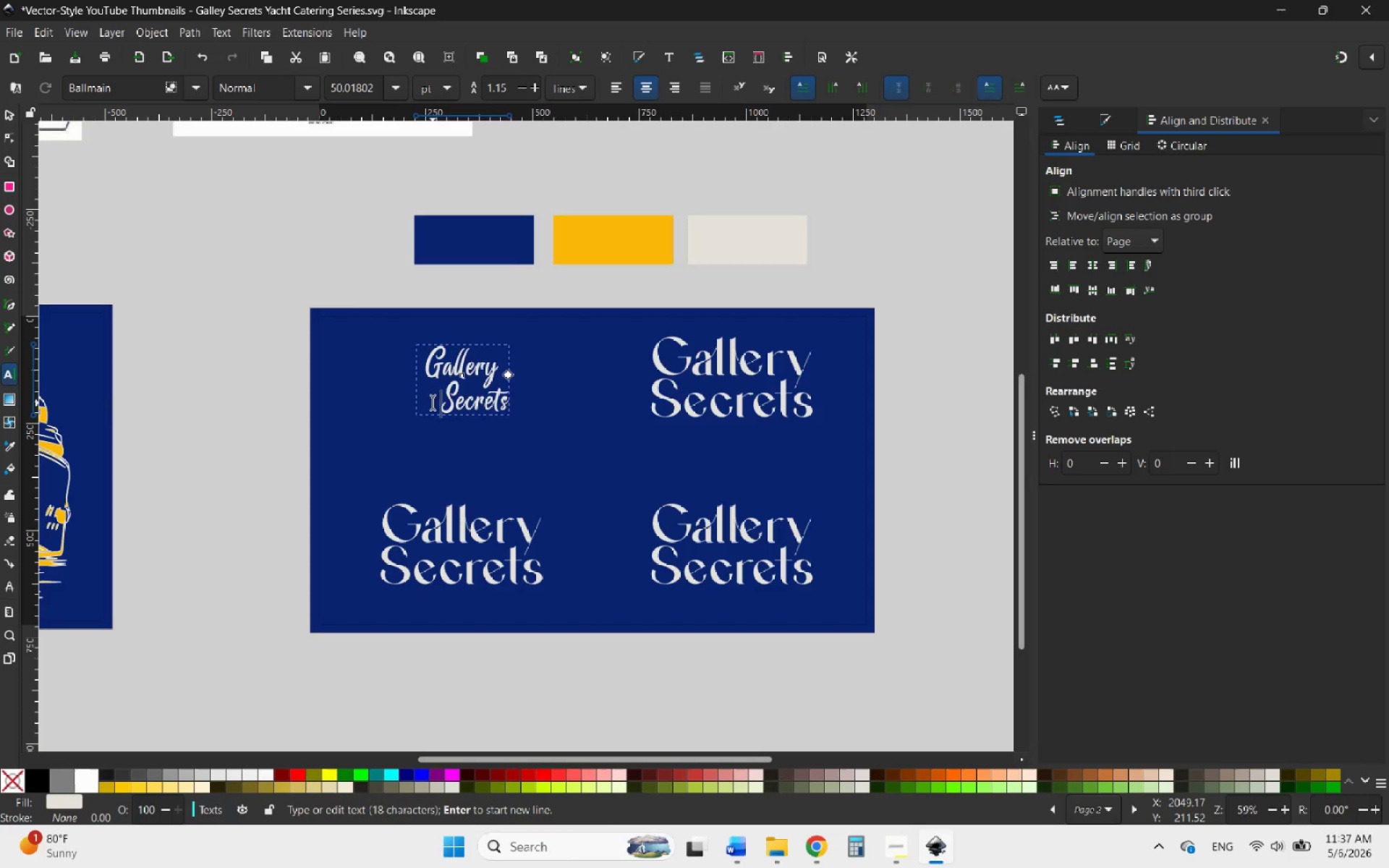 
key(Space)
 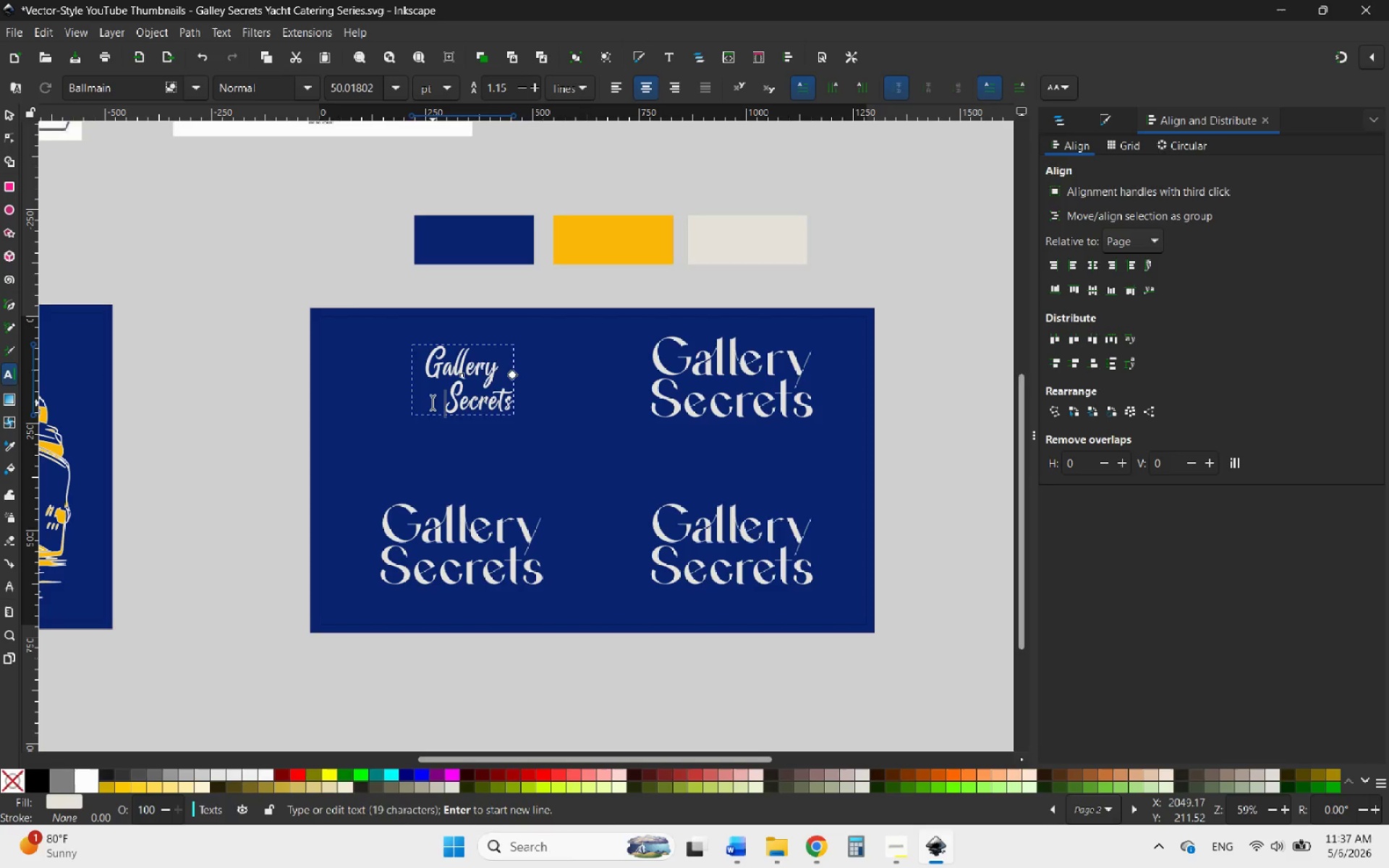 
key(Space)
 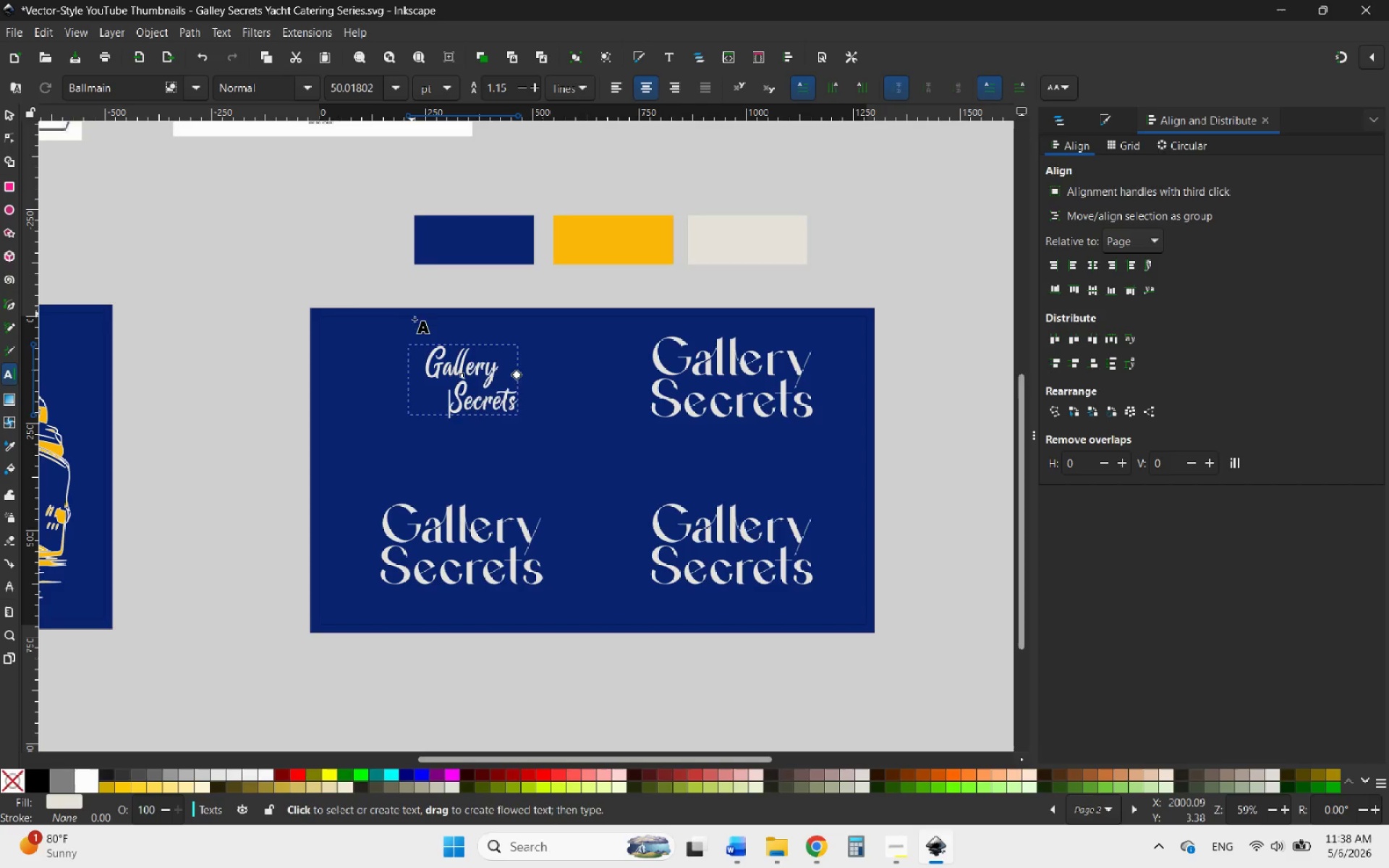 
left_click([516, 87])
 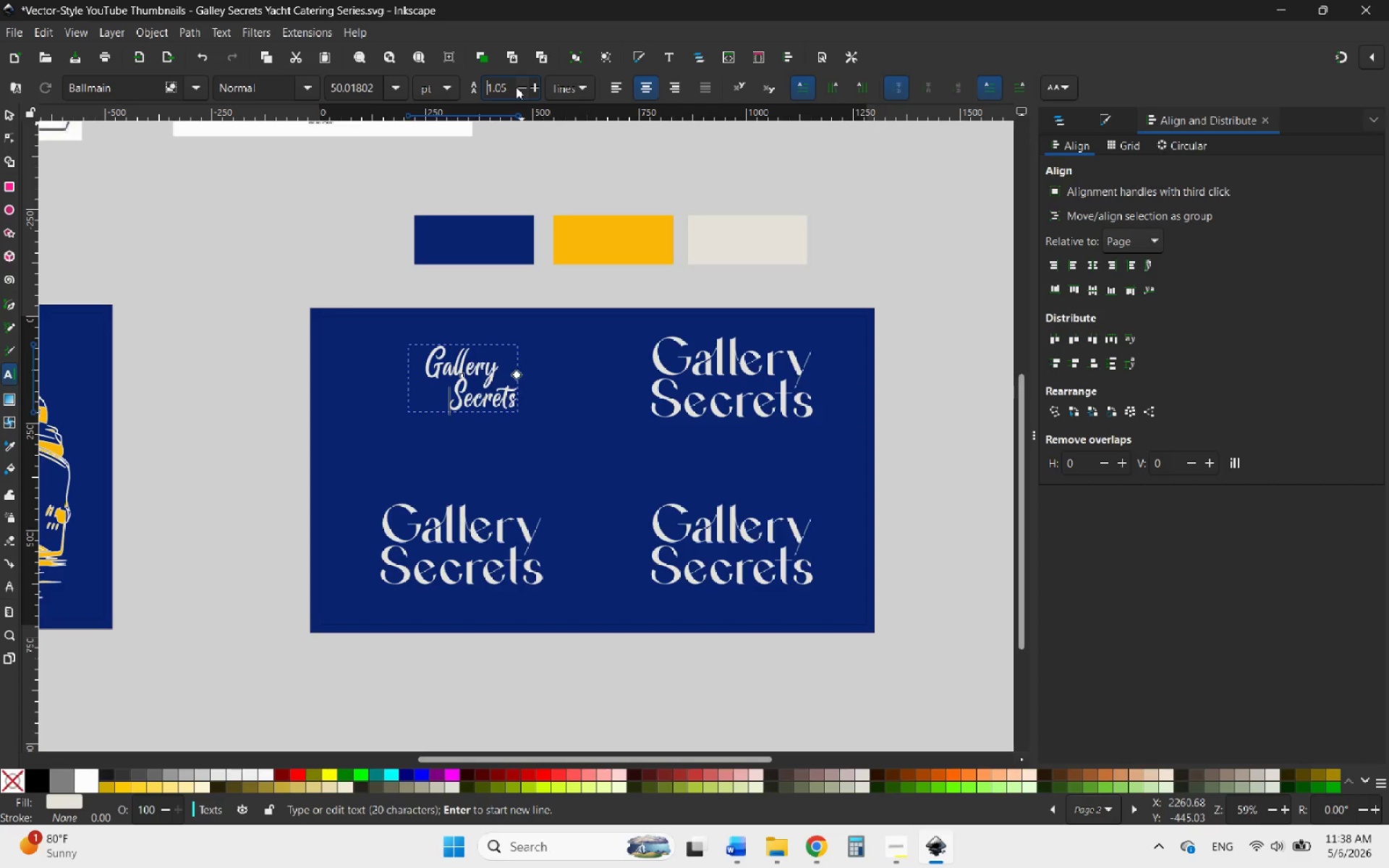 
left_click([516, 87])
 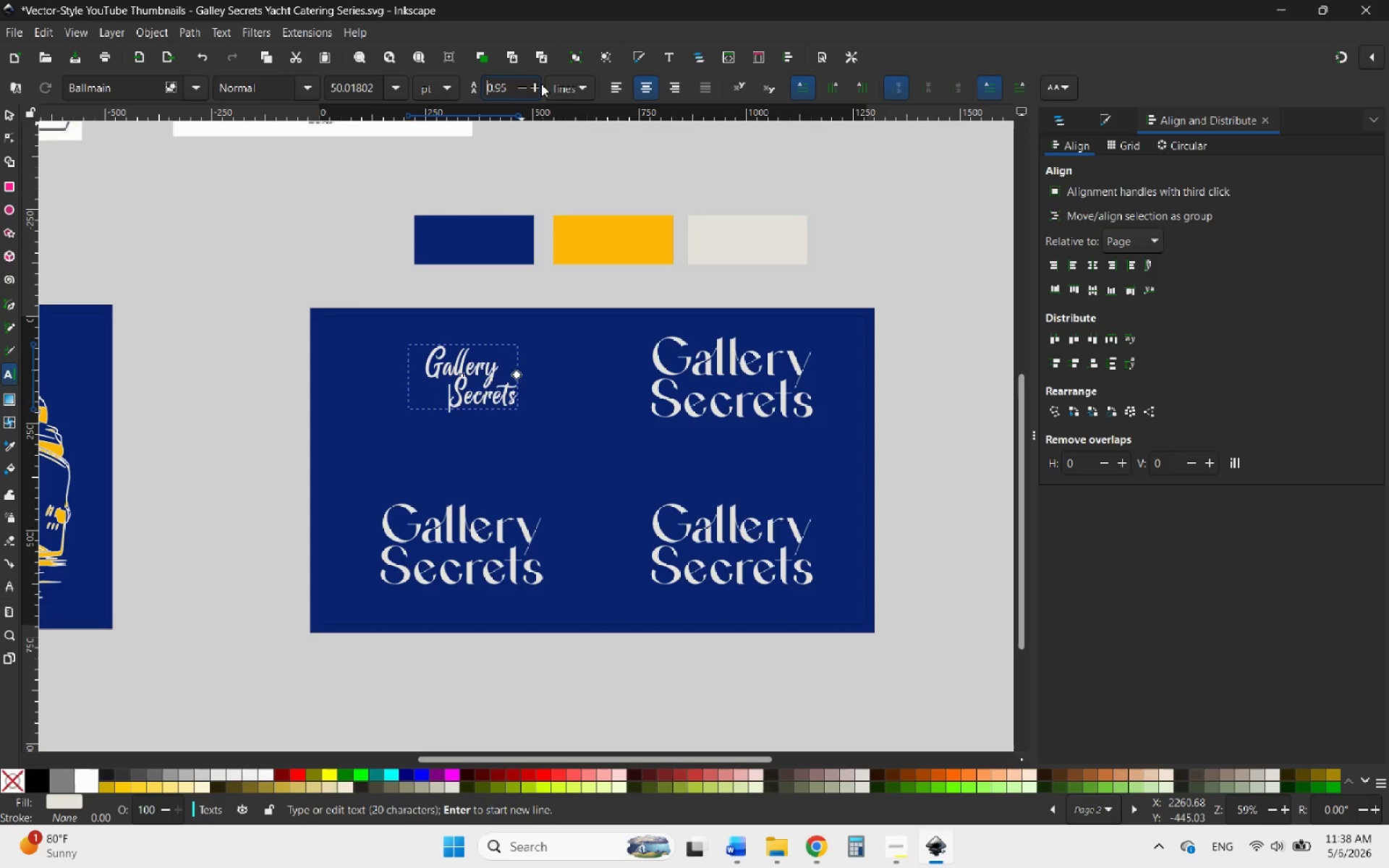 
left_click([535, 85])
 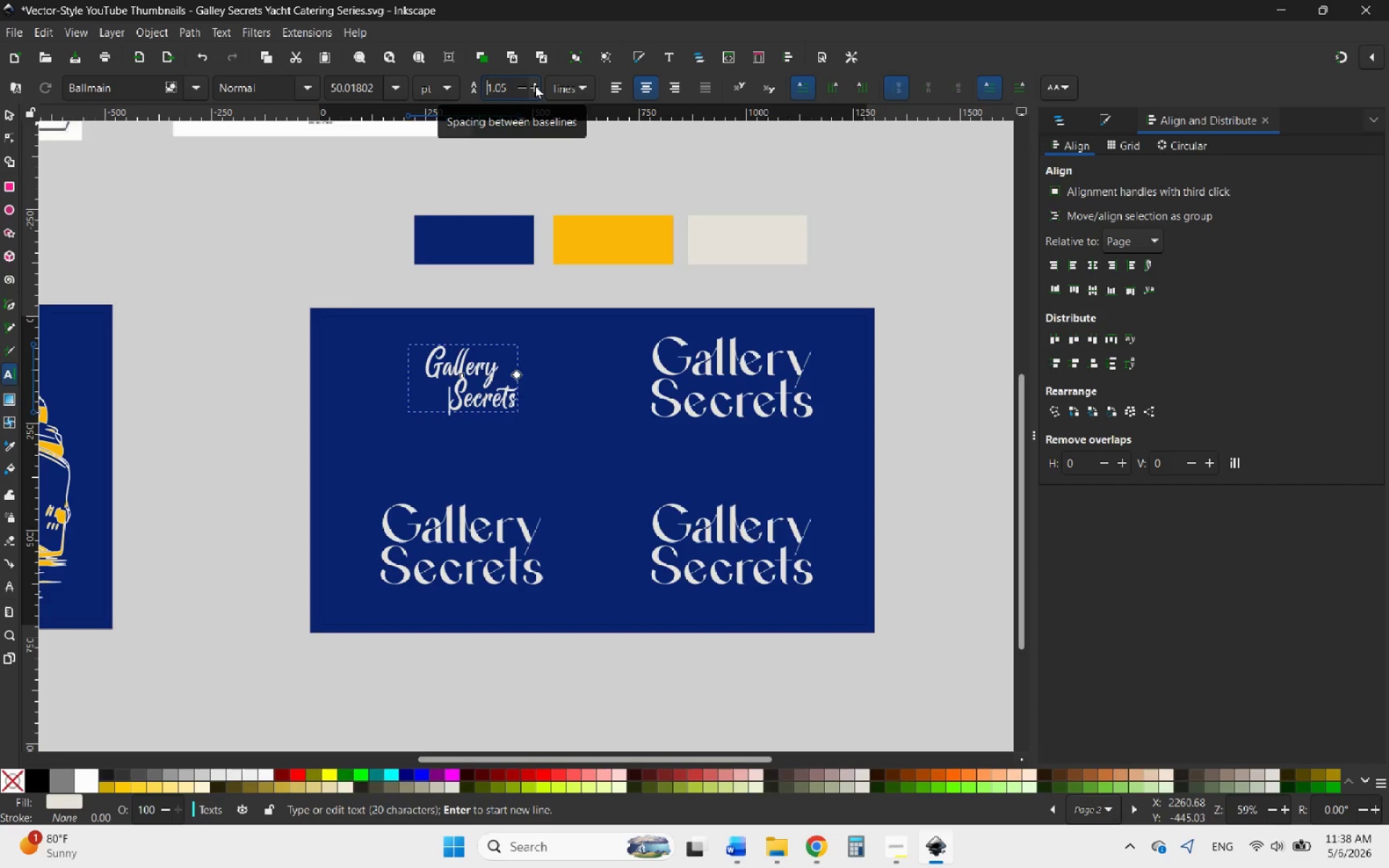 
left_click([535, 85])
 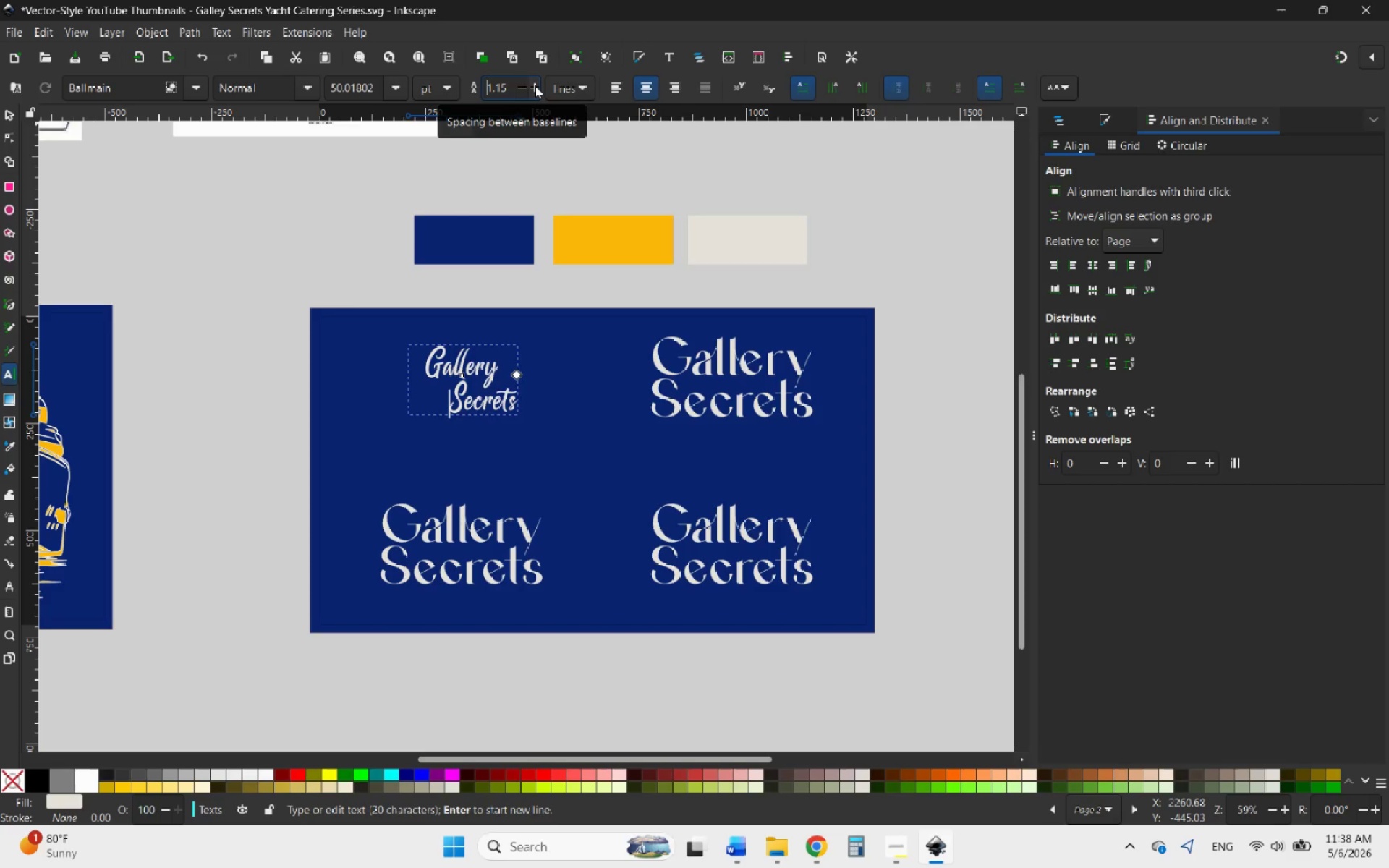 
key(Backspace)
 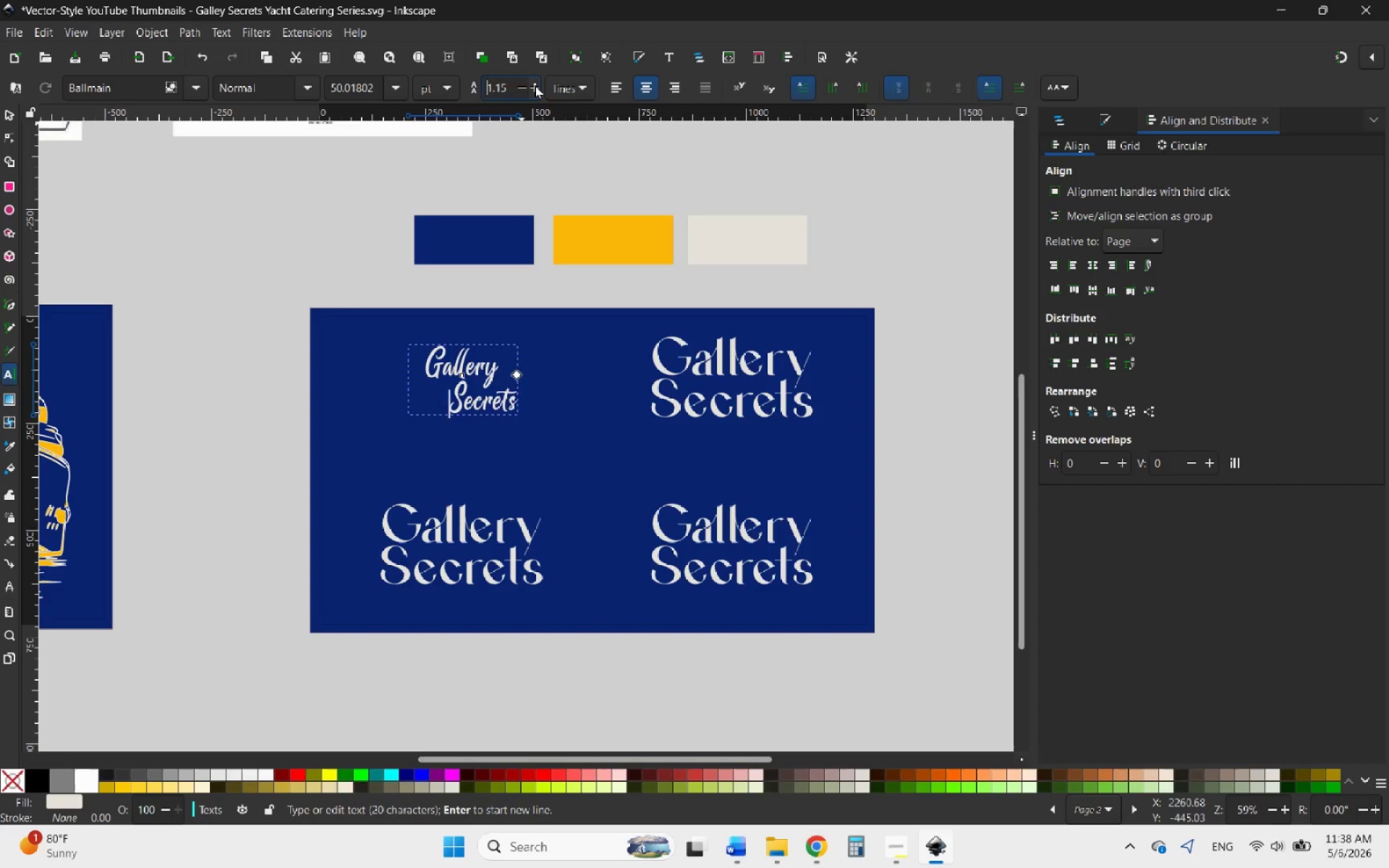 
key(Backspace)
 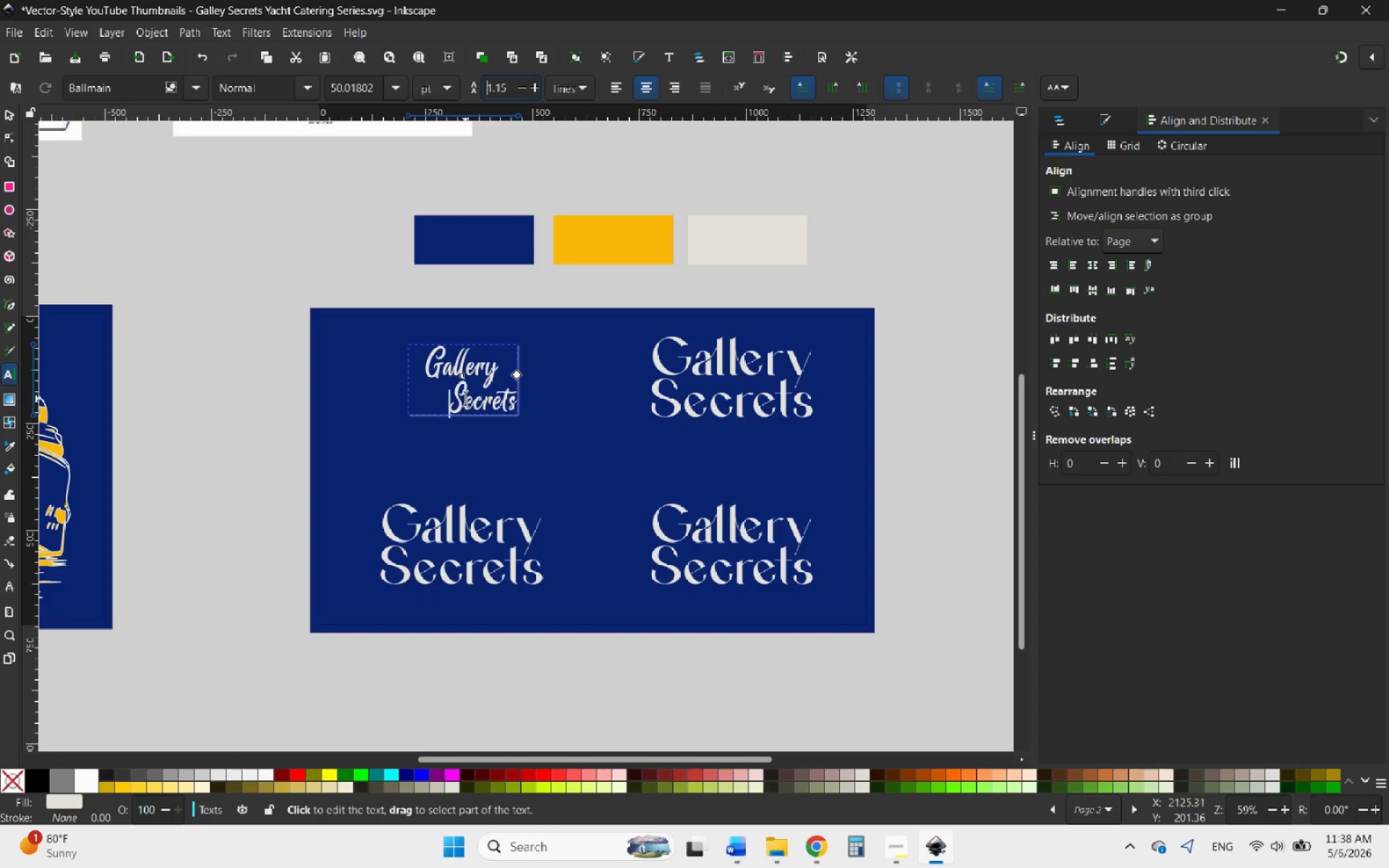 
left_click([453, 399])
 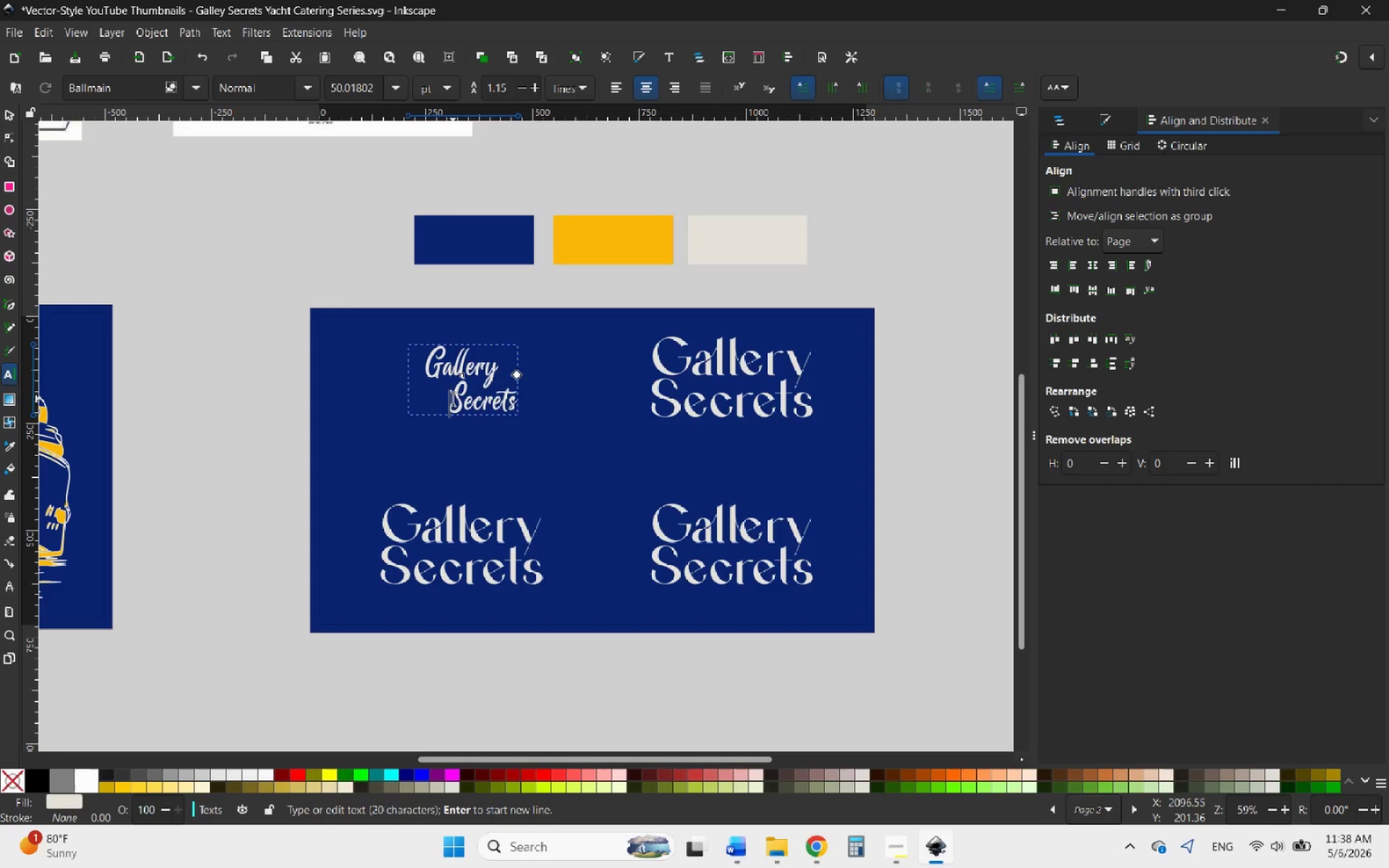 
key(Backspace)
 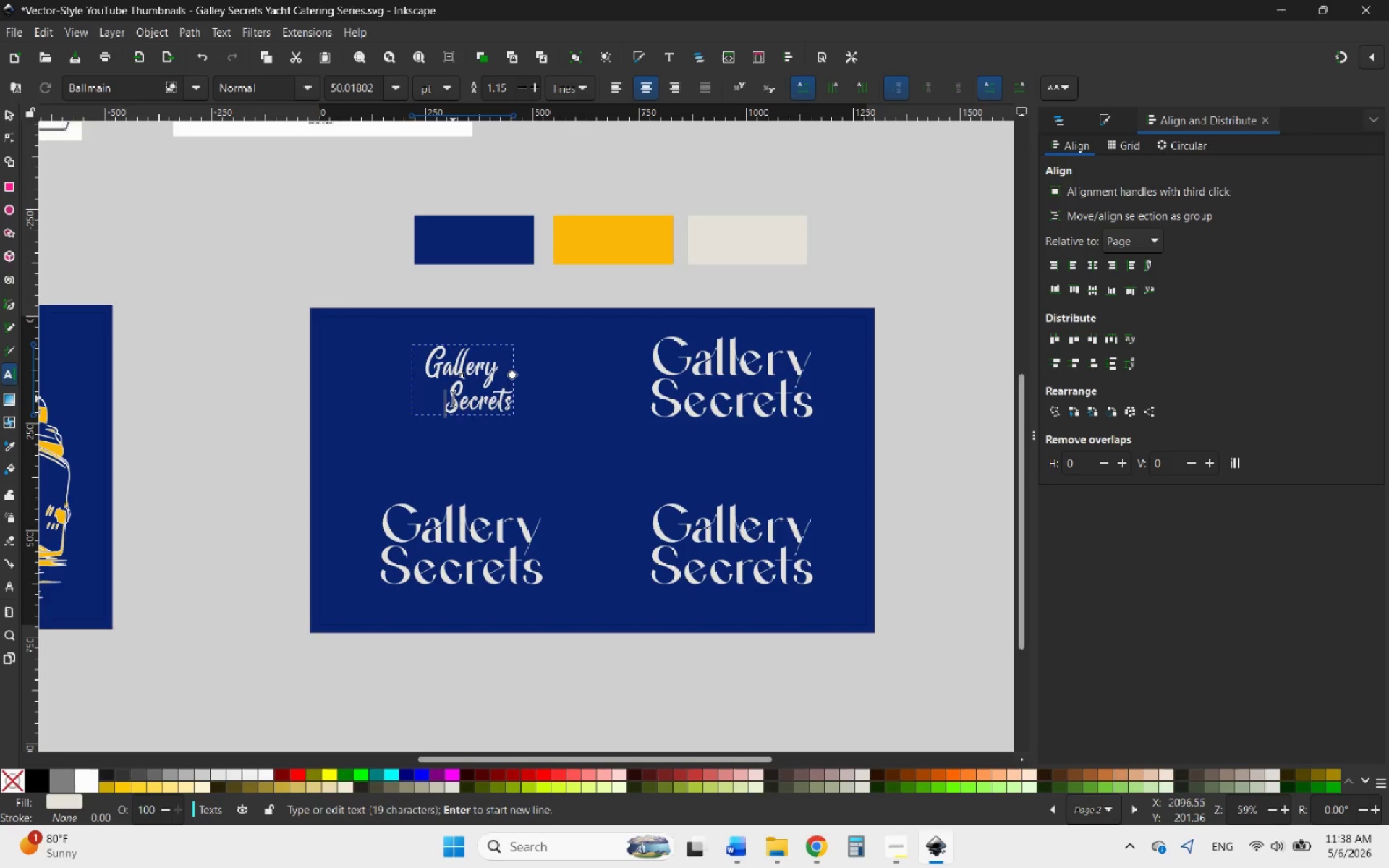 
key(Backspace)
 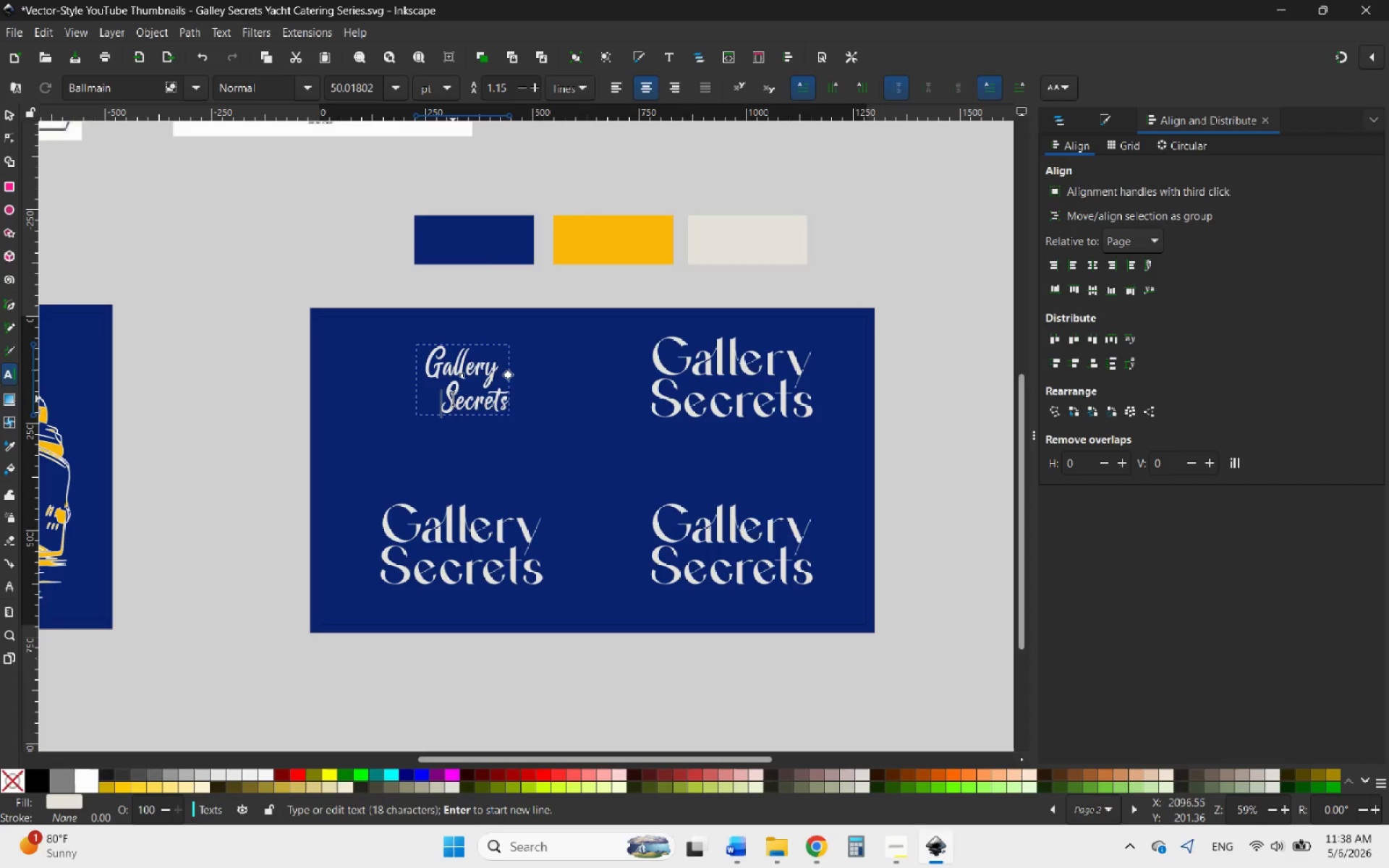 
key(Backspace)
 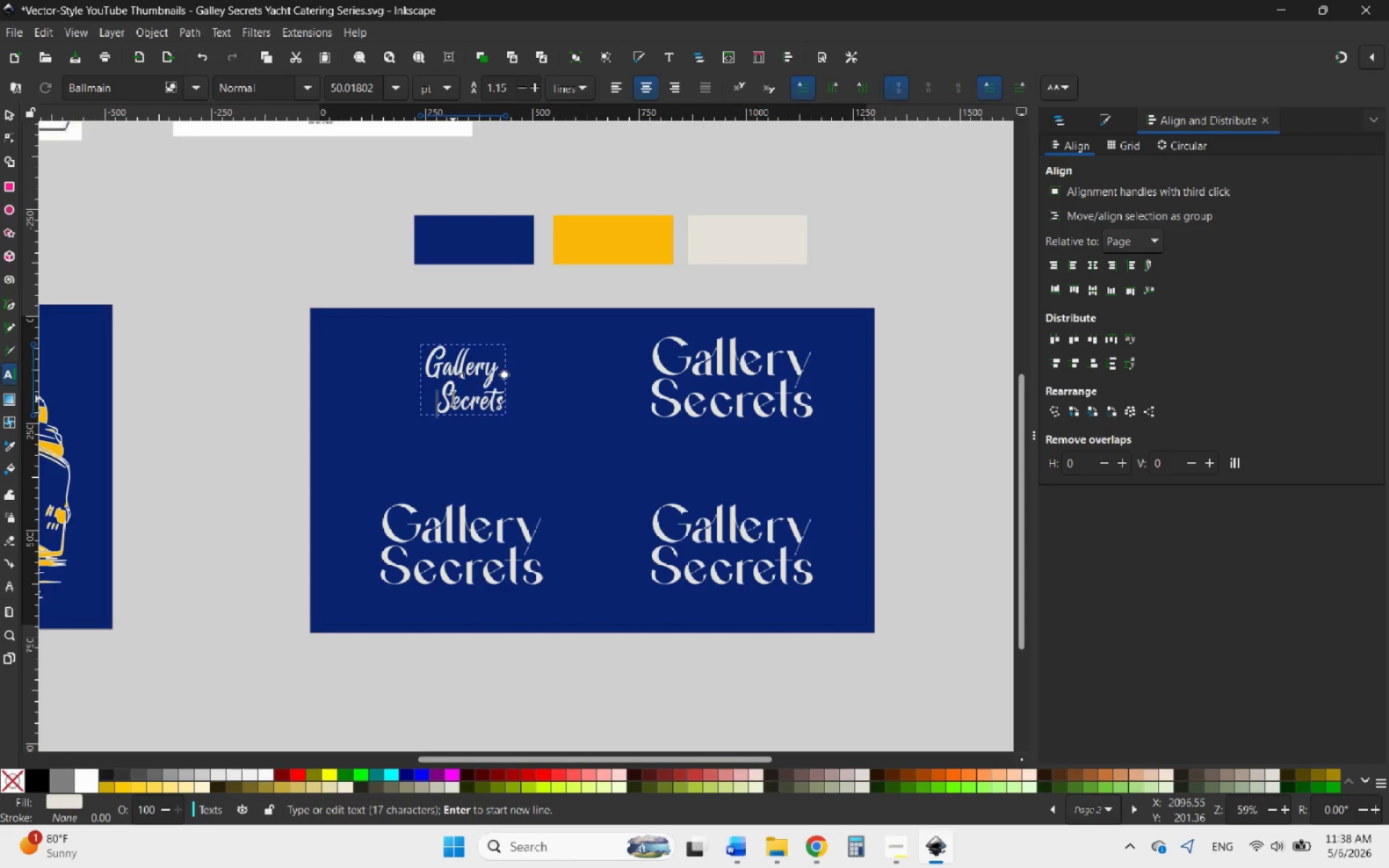 
key(Backspace)
 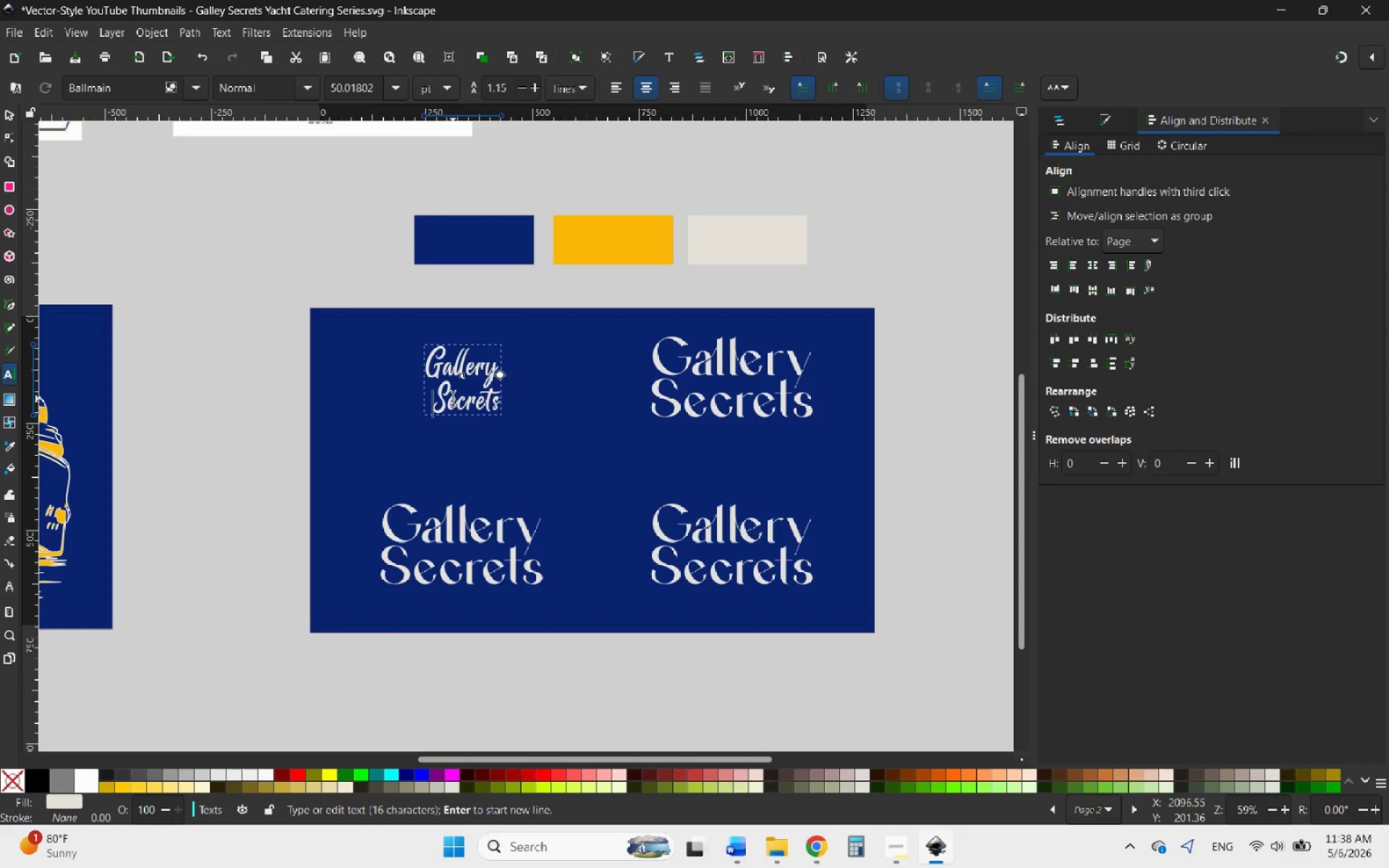 
key(Backspace)
 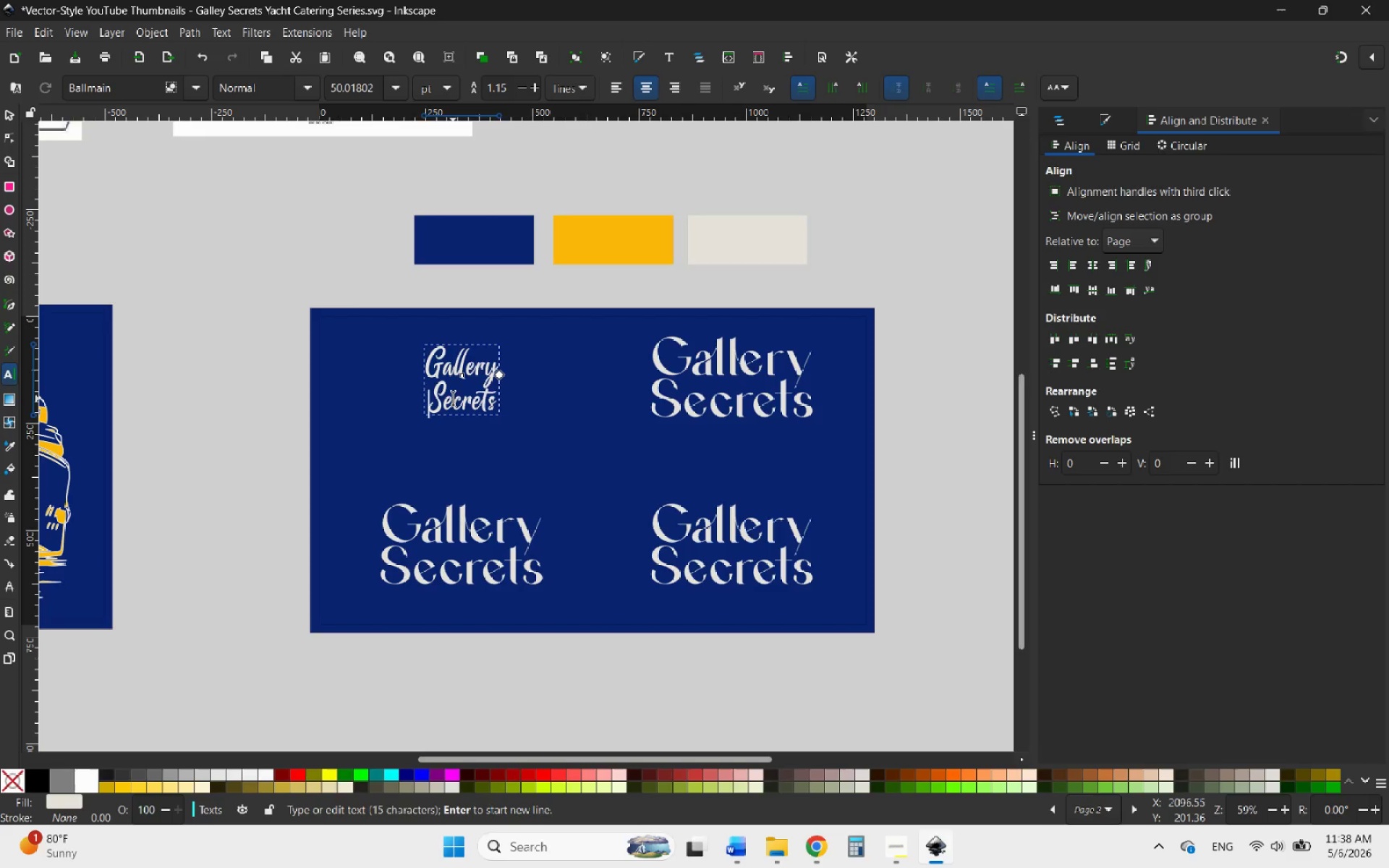 
key(Backspace)
 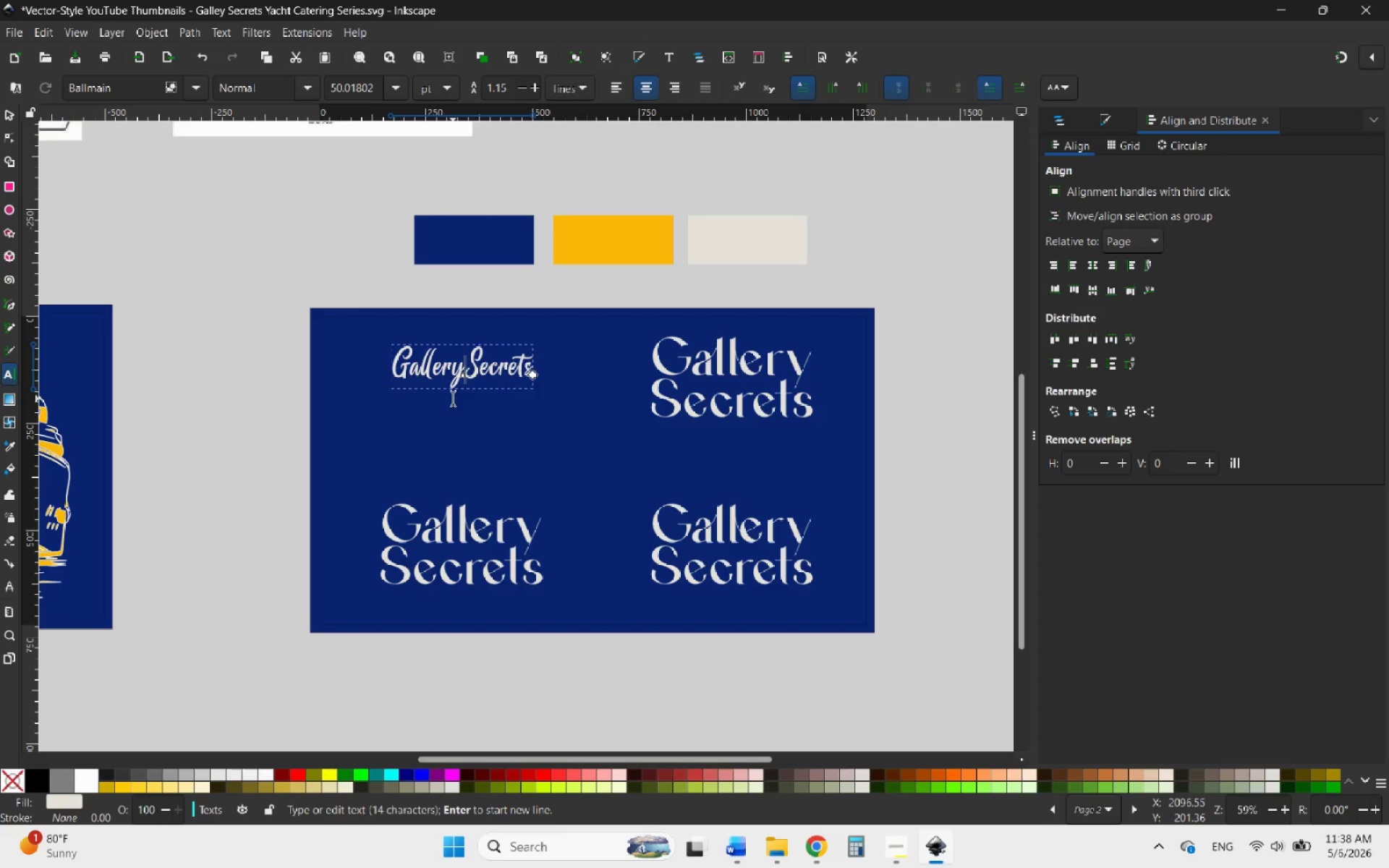 
key(Space)
 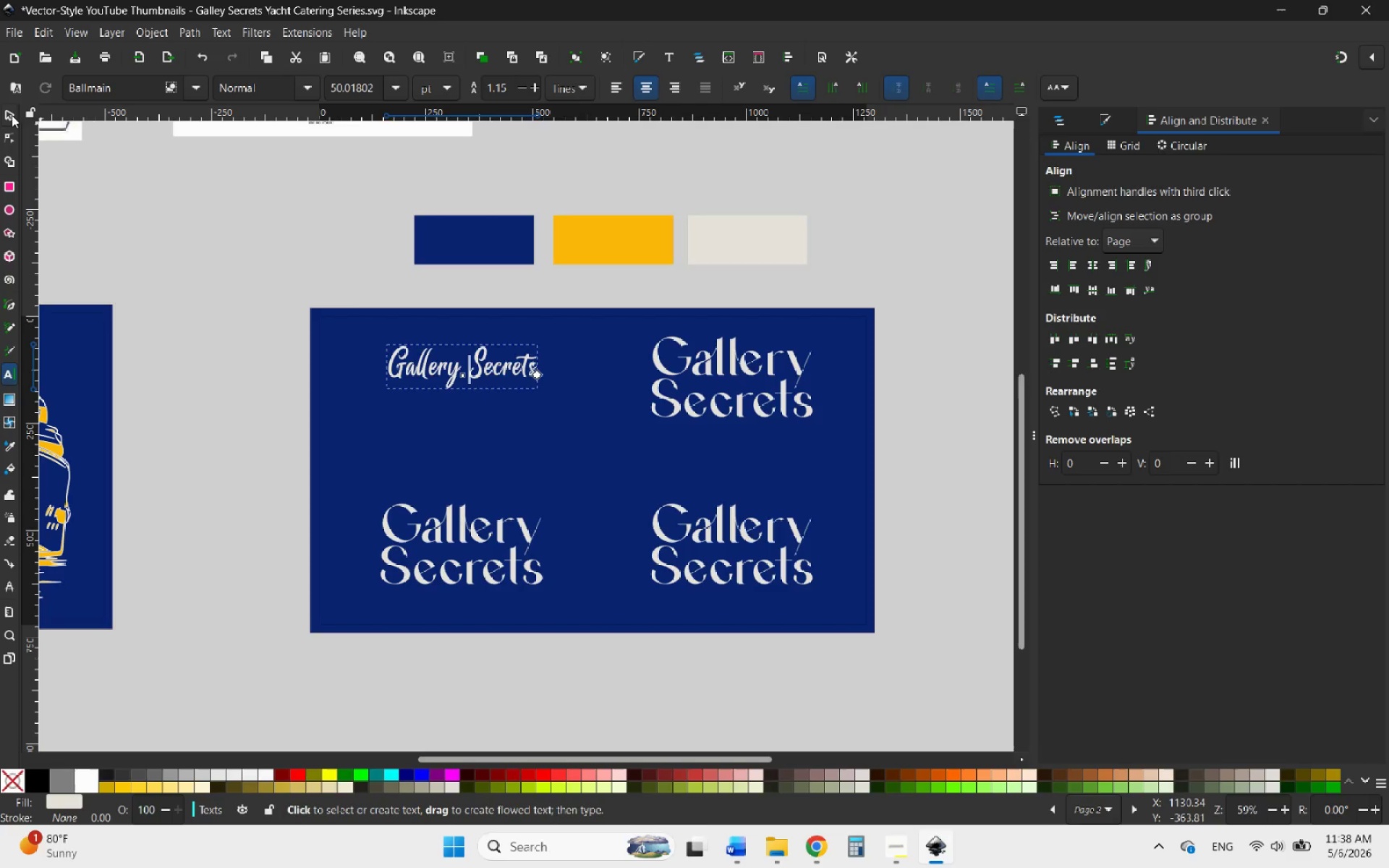 
key(Backspace)
 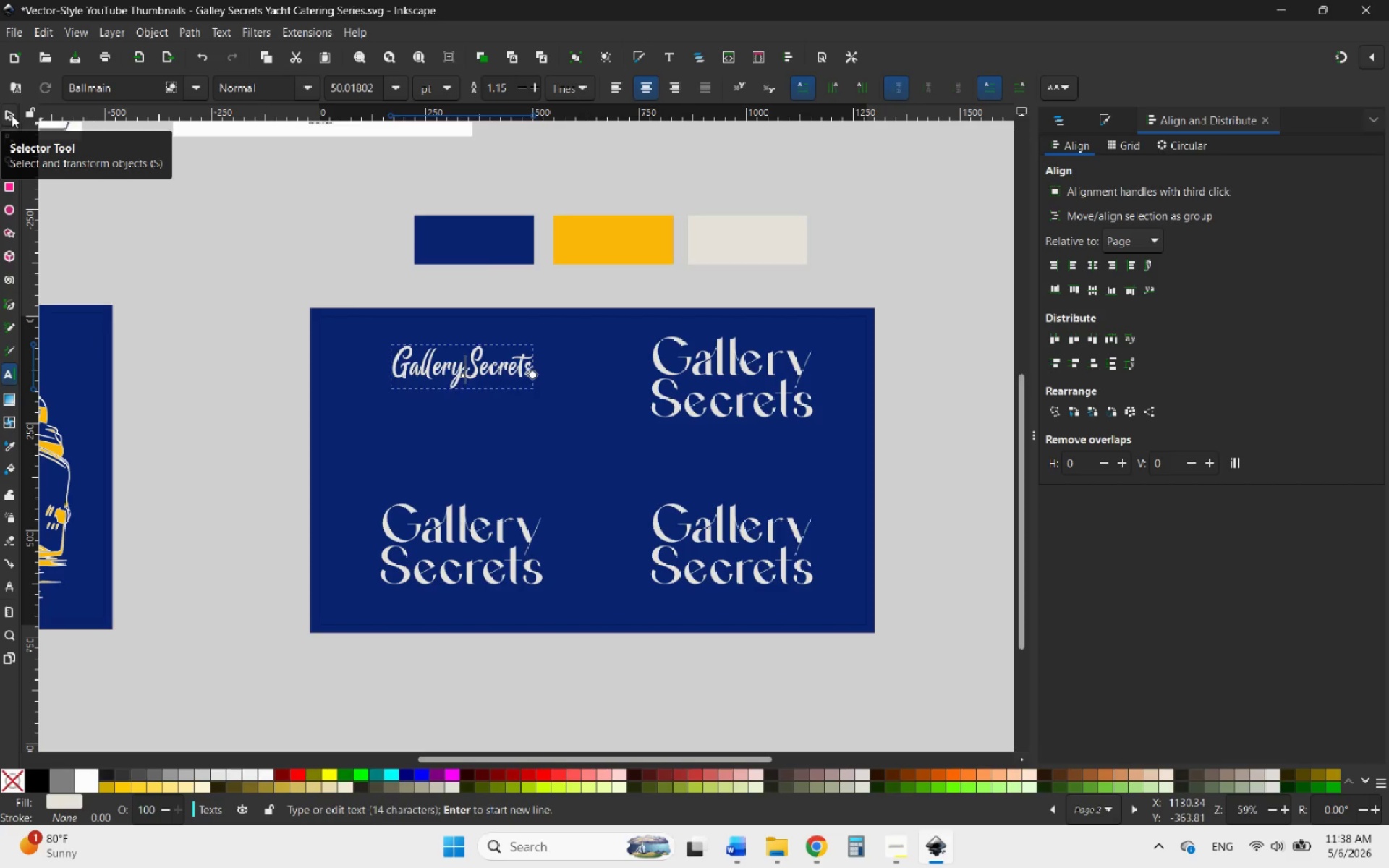 
key(Backspace)
 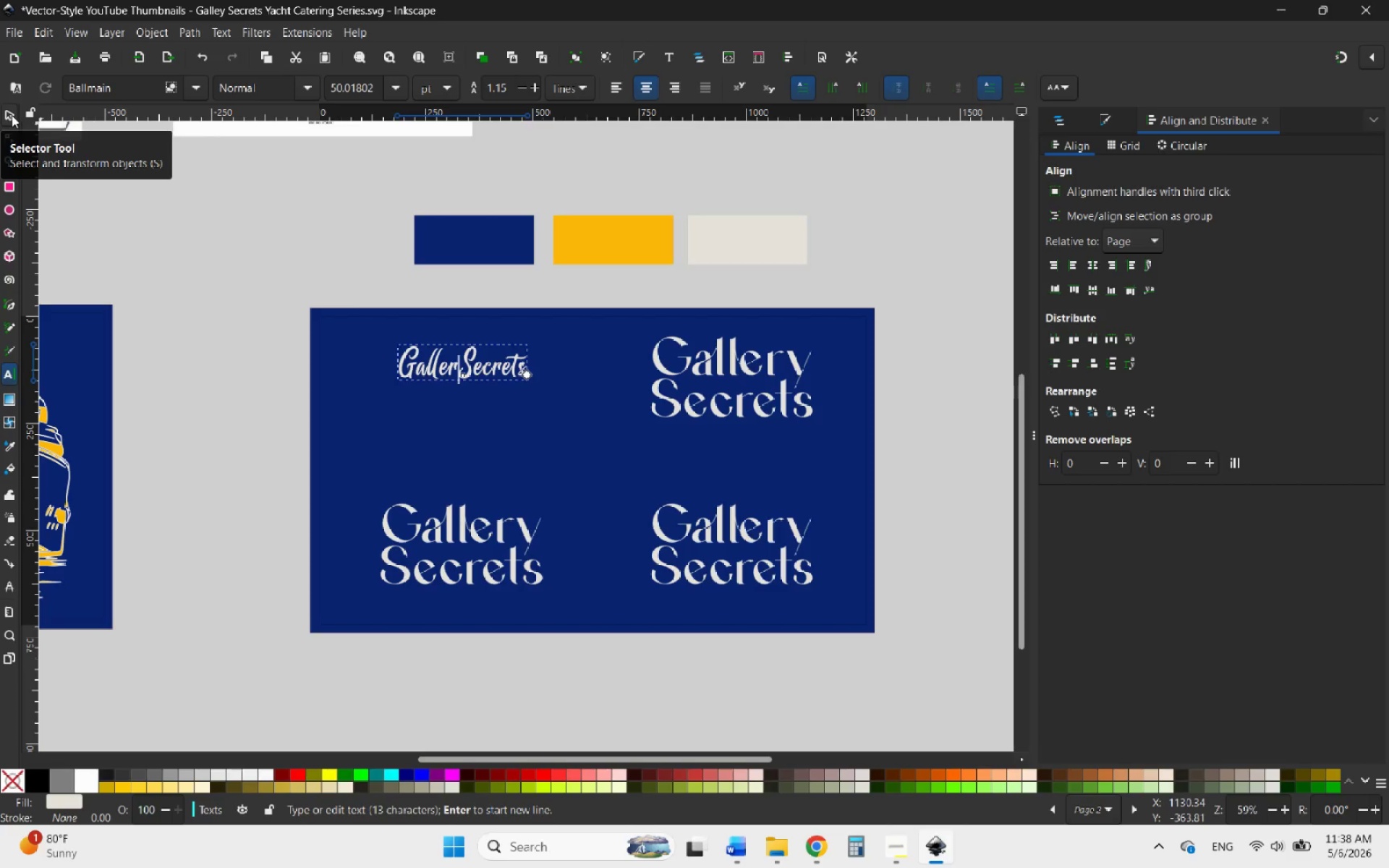 
key(Control+Z)
 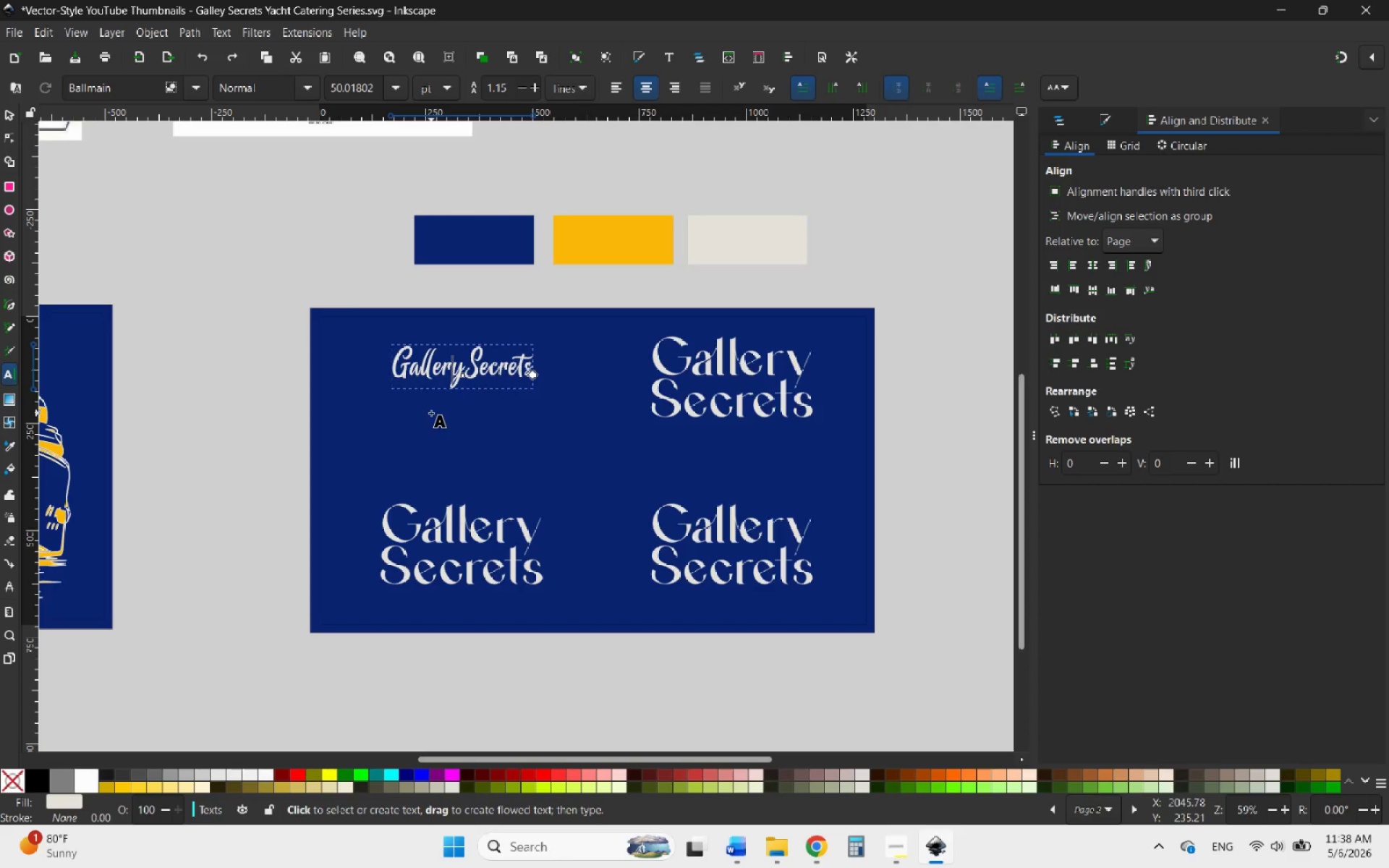 
left_click([466, 373])
 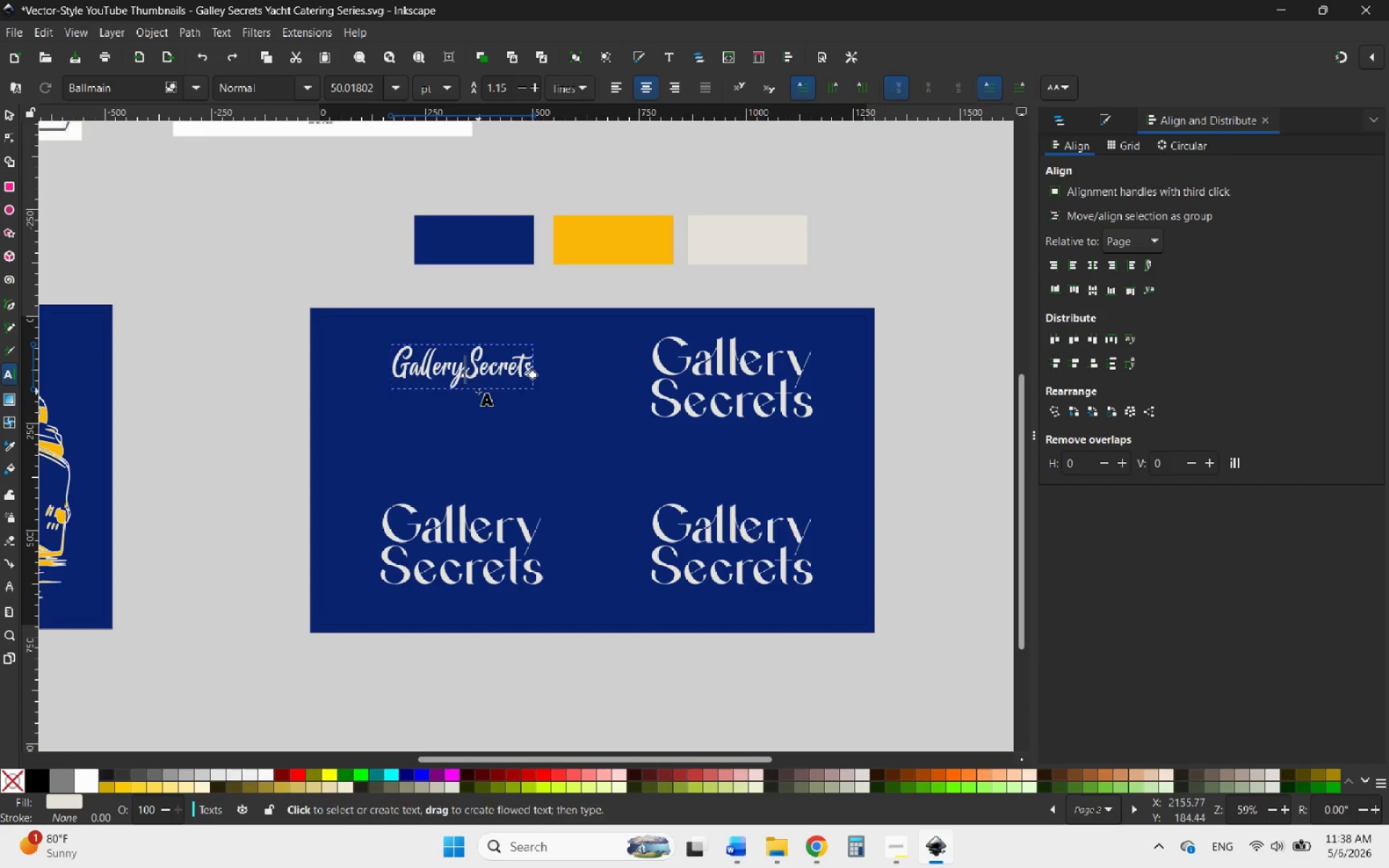 
key(Space)
 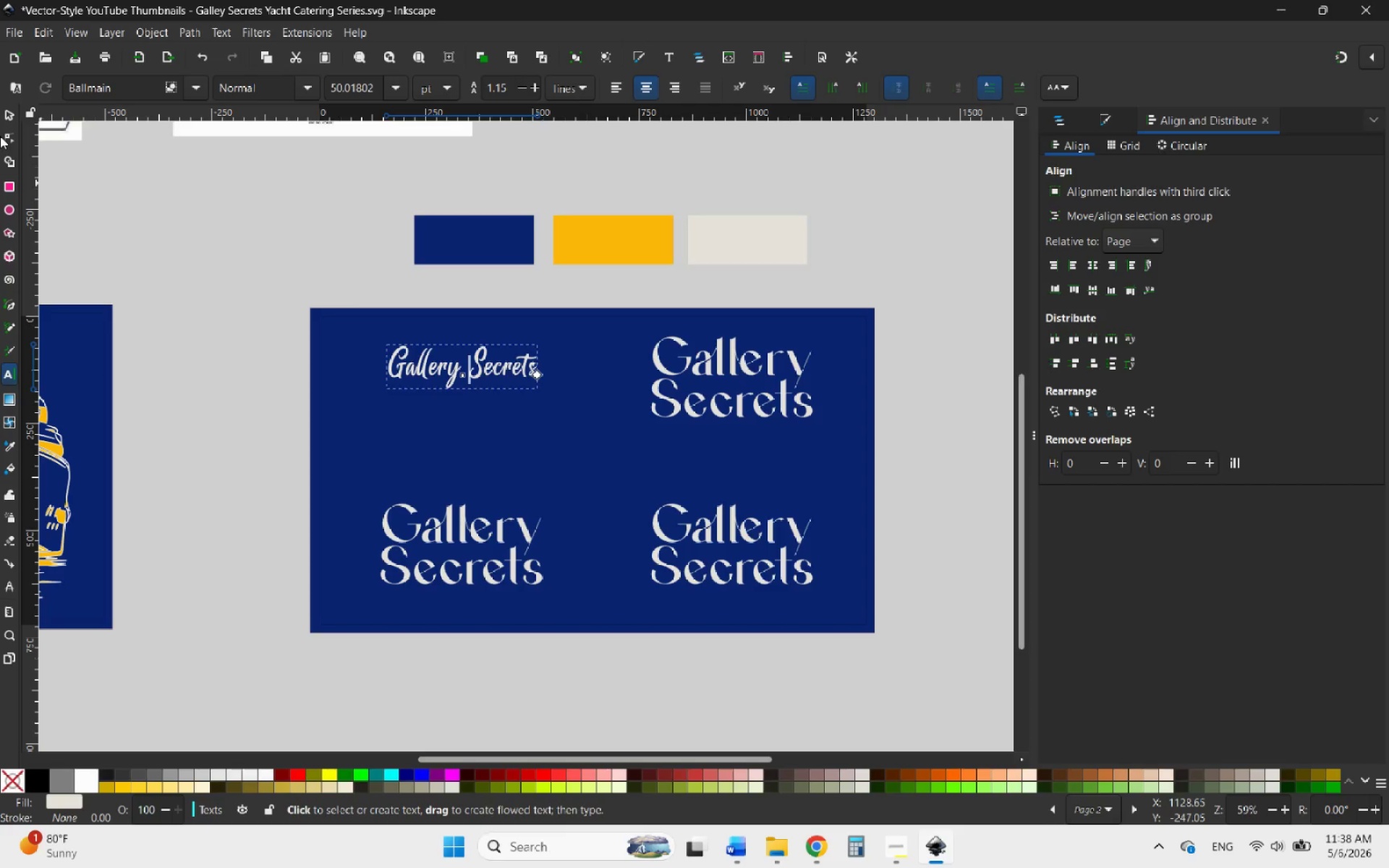 
left_click([9, 115])
 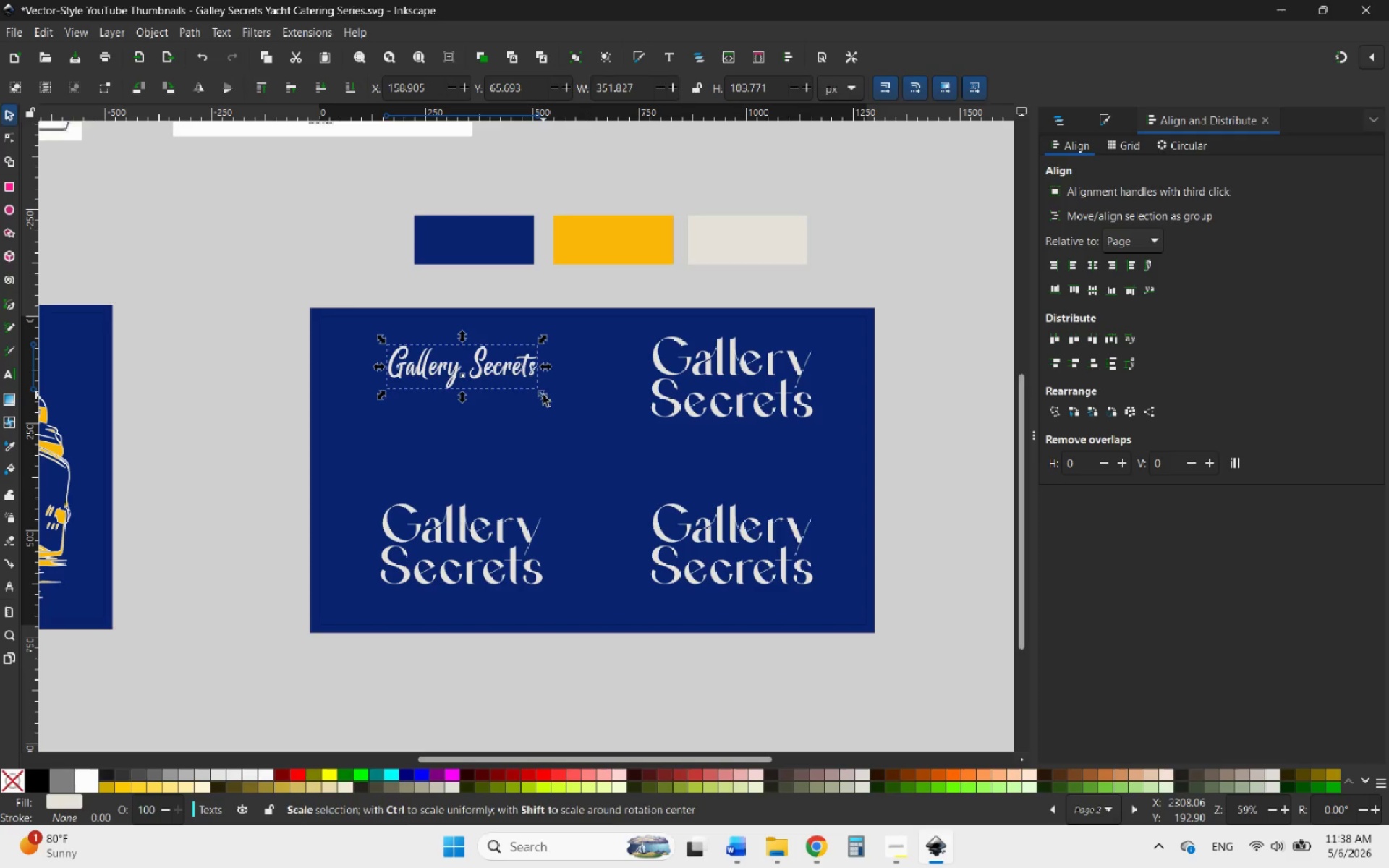 
hold_key(key=ControlLeft, duration=1.16)
left_click_drag(start_coordinate=[543, 395], to_coordinate=[623, 423])
 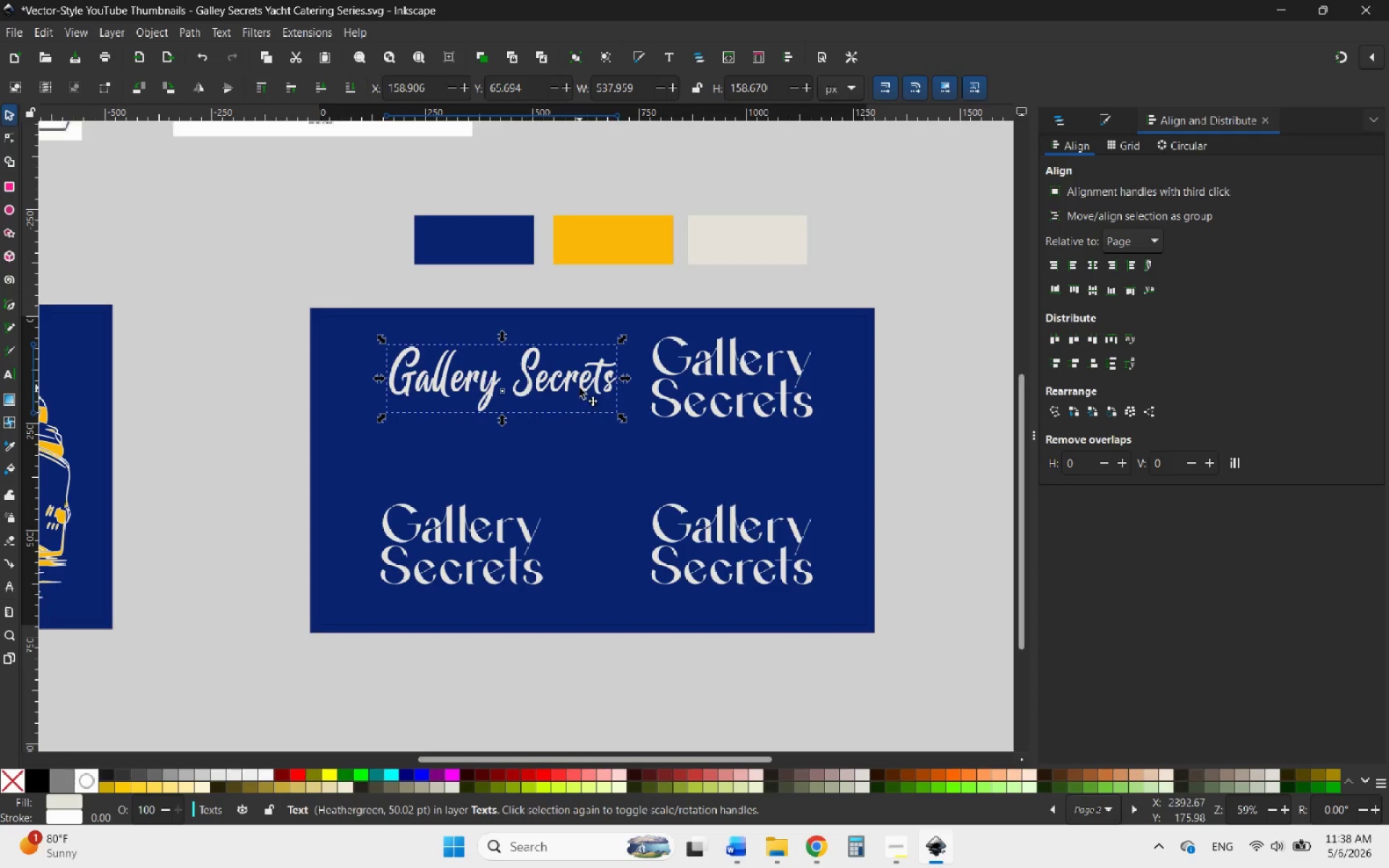 
left_click_drag(start_coordinate=[579, 388], to_coordinate=[540, 392])
 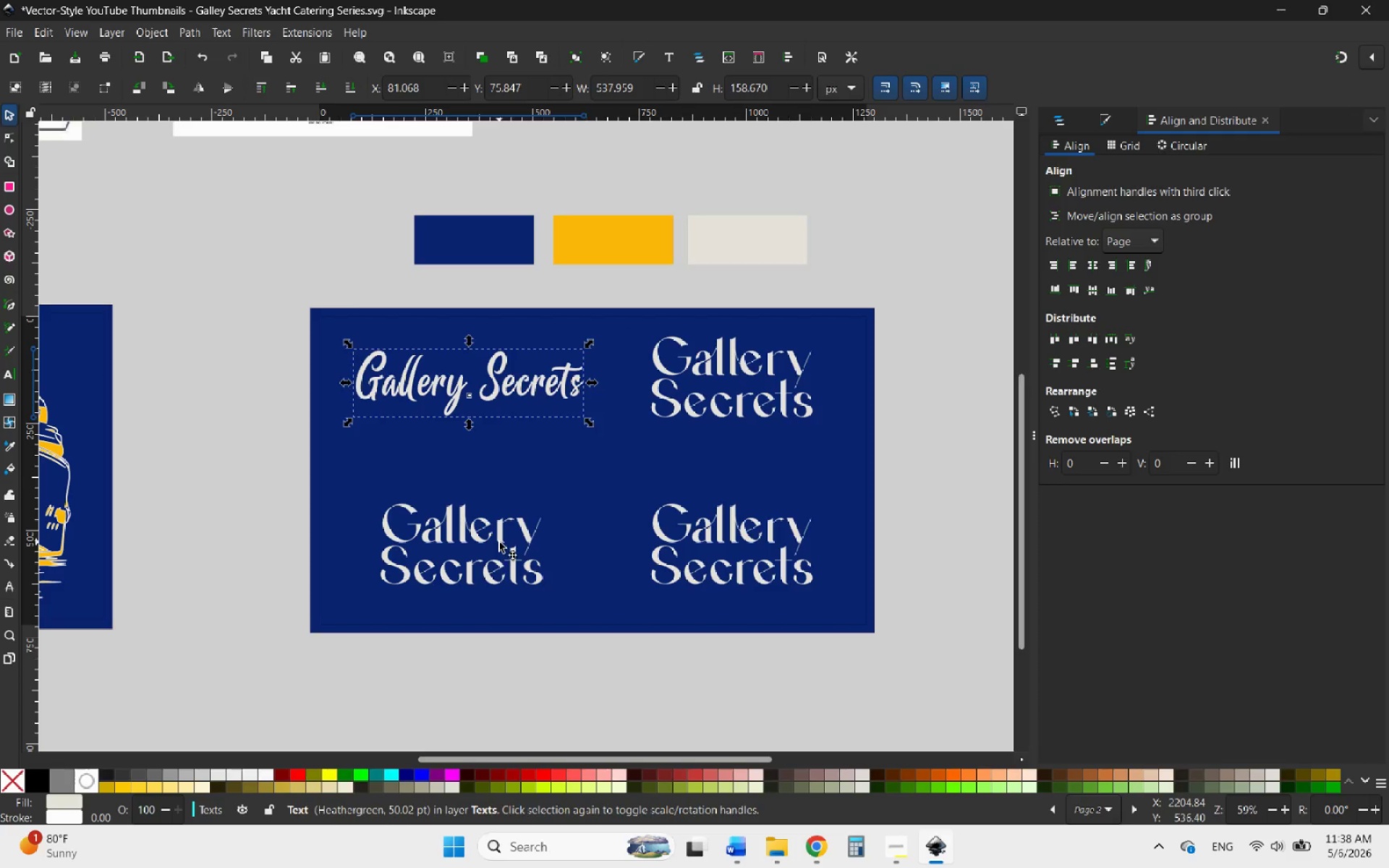 
double_click([499, 542])
 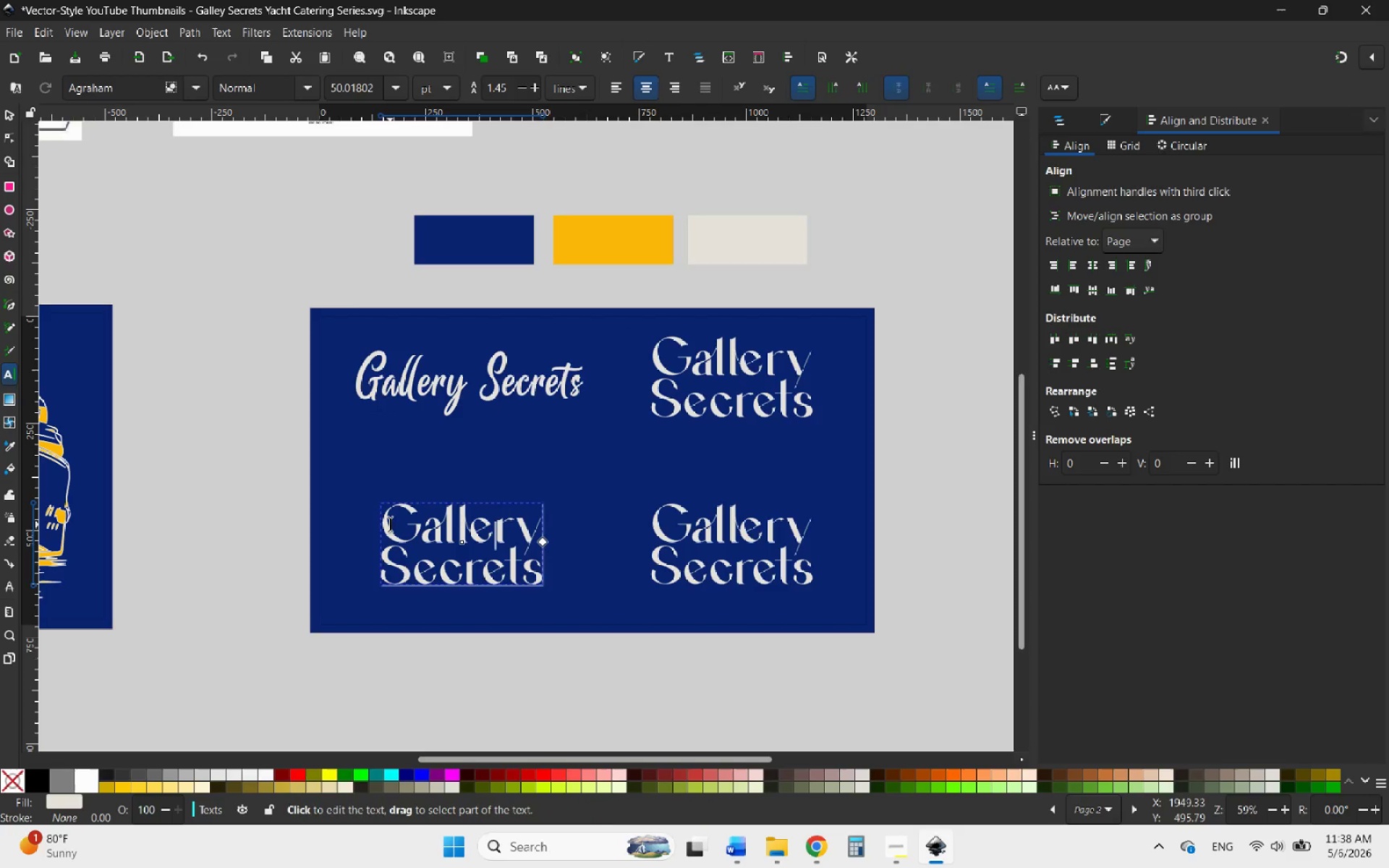 
left_click_drag(start_coordinate=[389, 524], to_coordinate=[559, 618])
 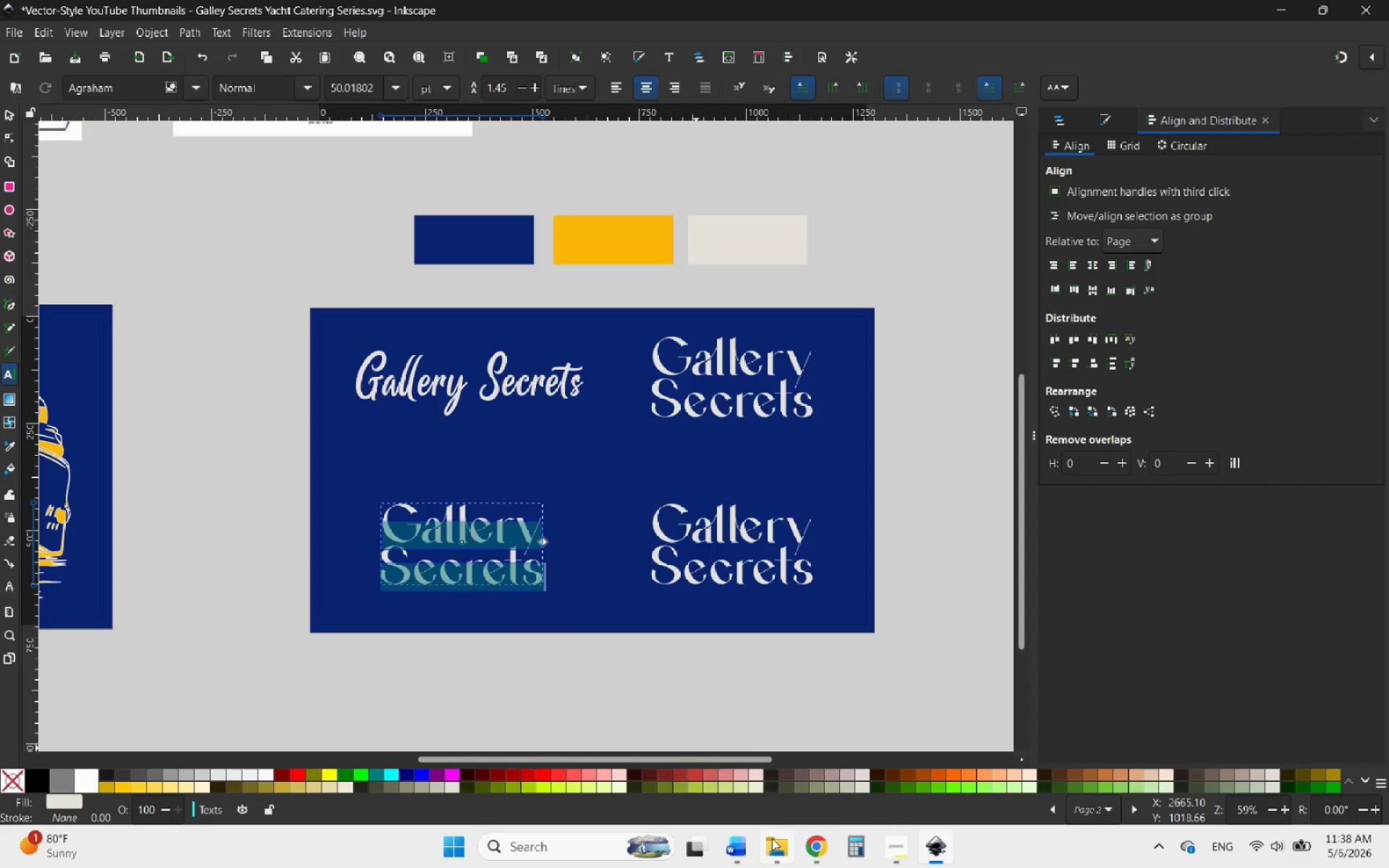 
mouse_move([770, 833])
 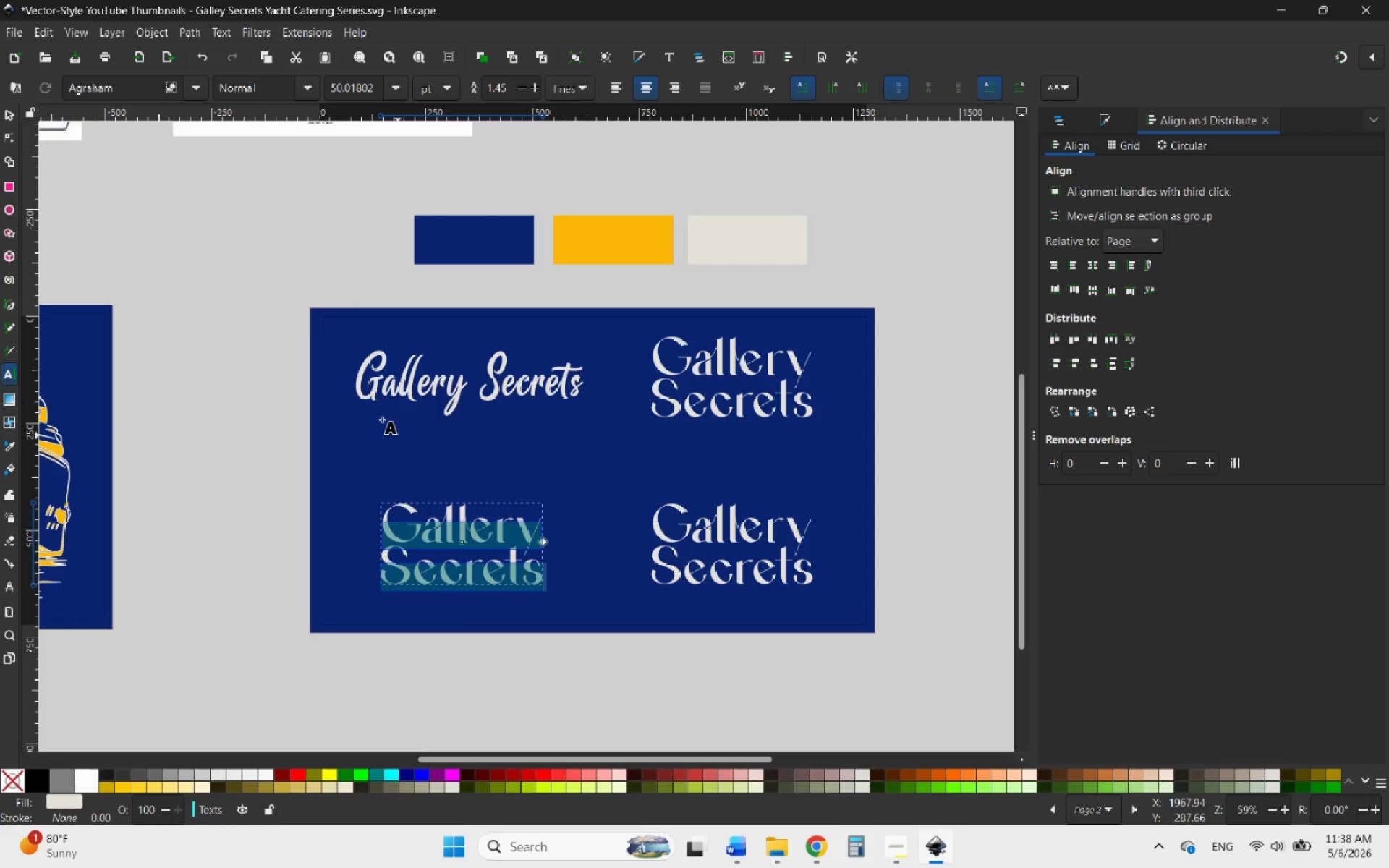 
left_click_drag(start_coordinate=[127, 86], to_coordinate=[55, 97])
 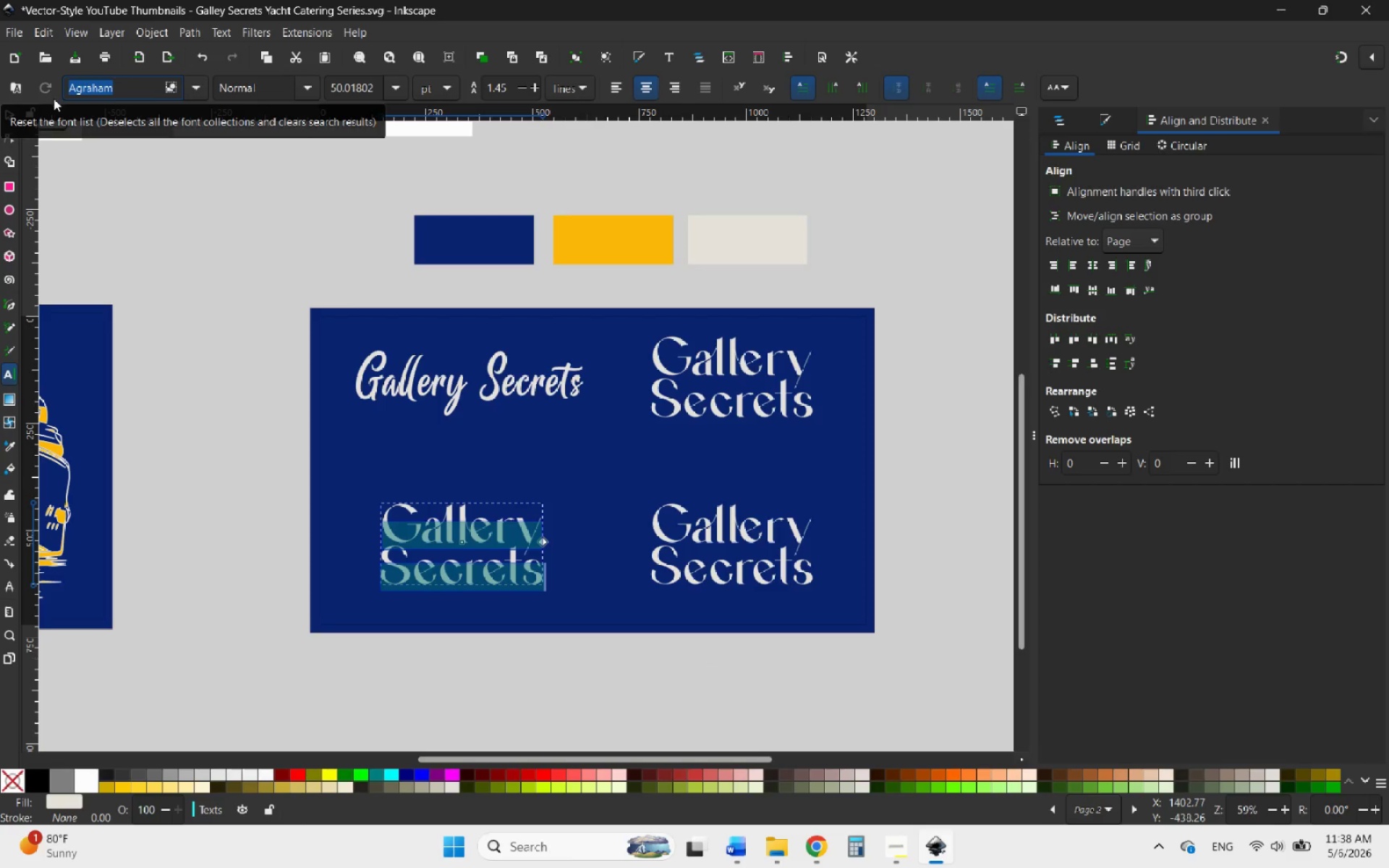 
type(mora)
 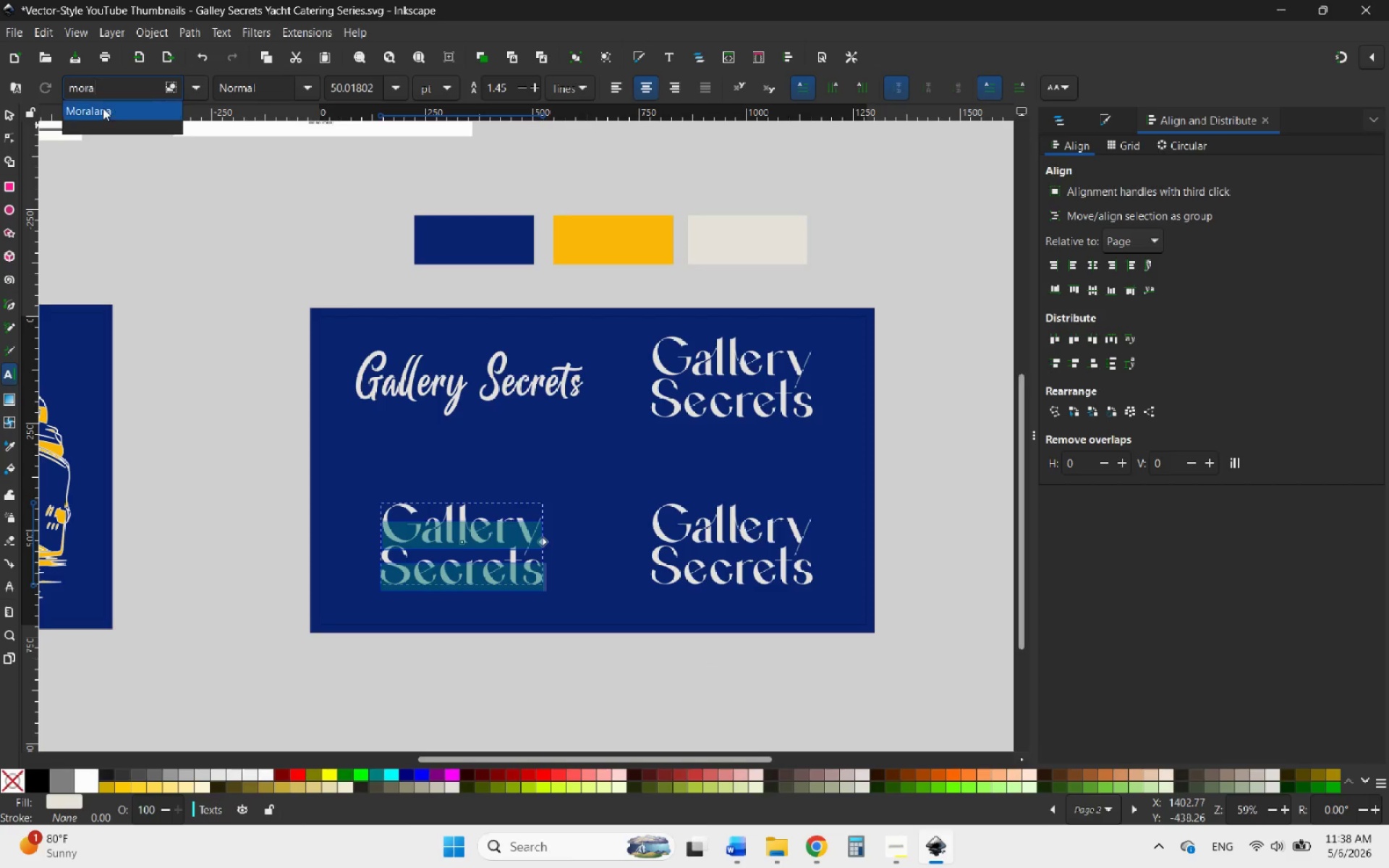 
left_click([111, 110])
 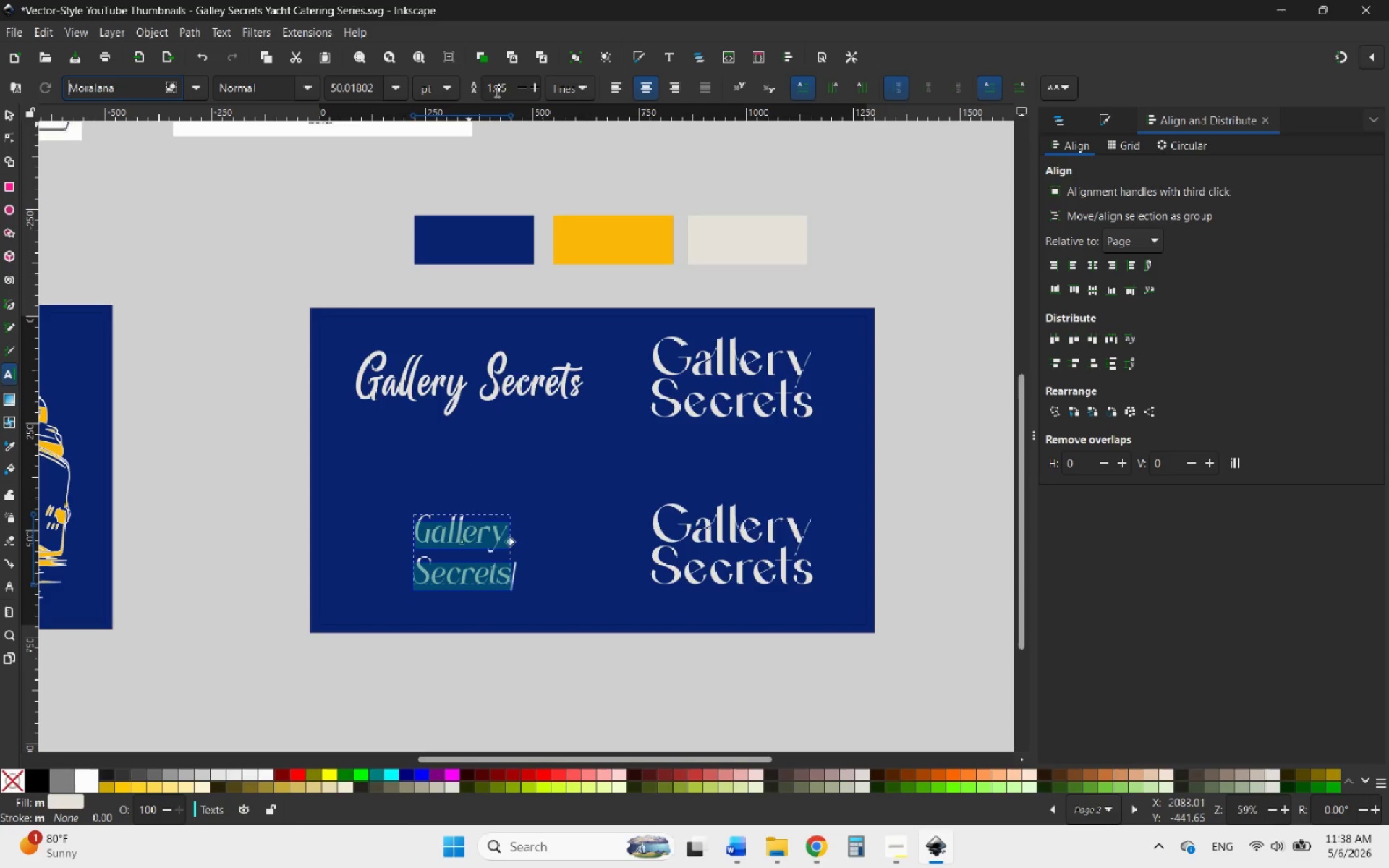 
double_click([524, 90])
 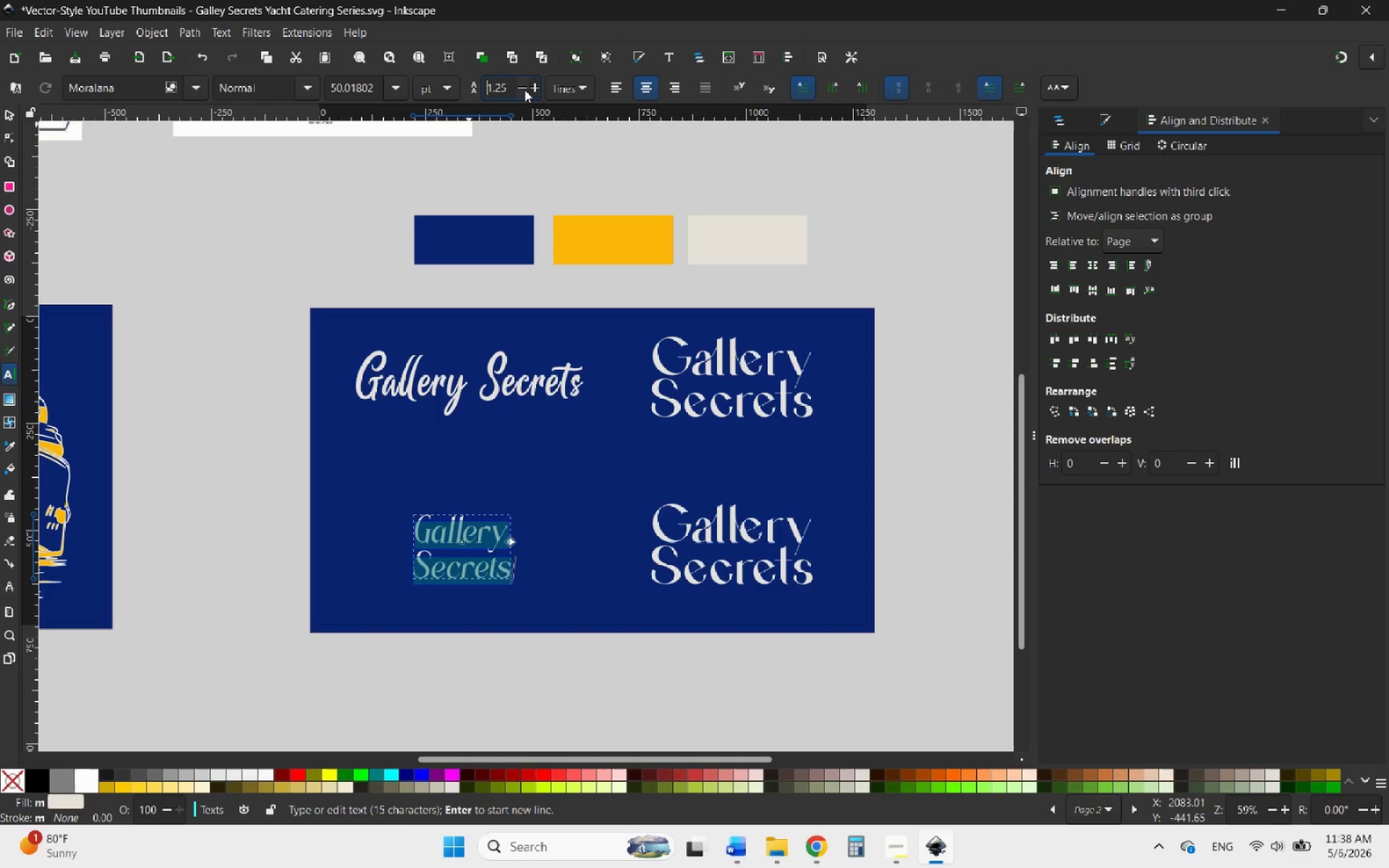 
triple_click([524, 90])
 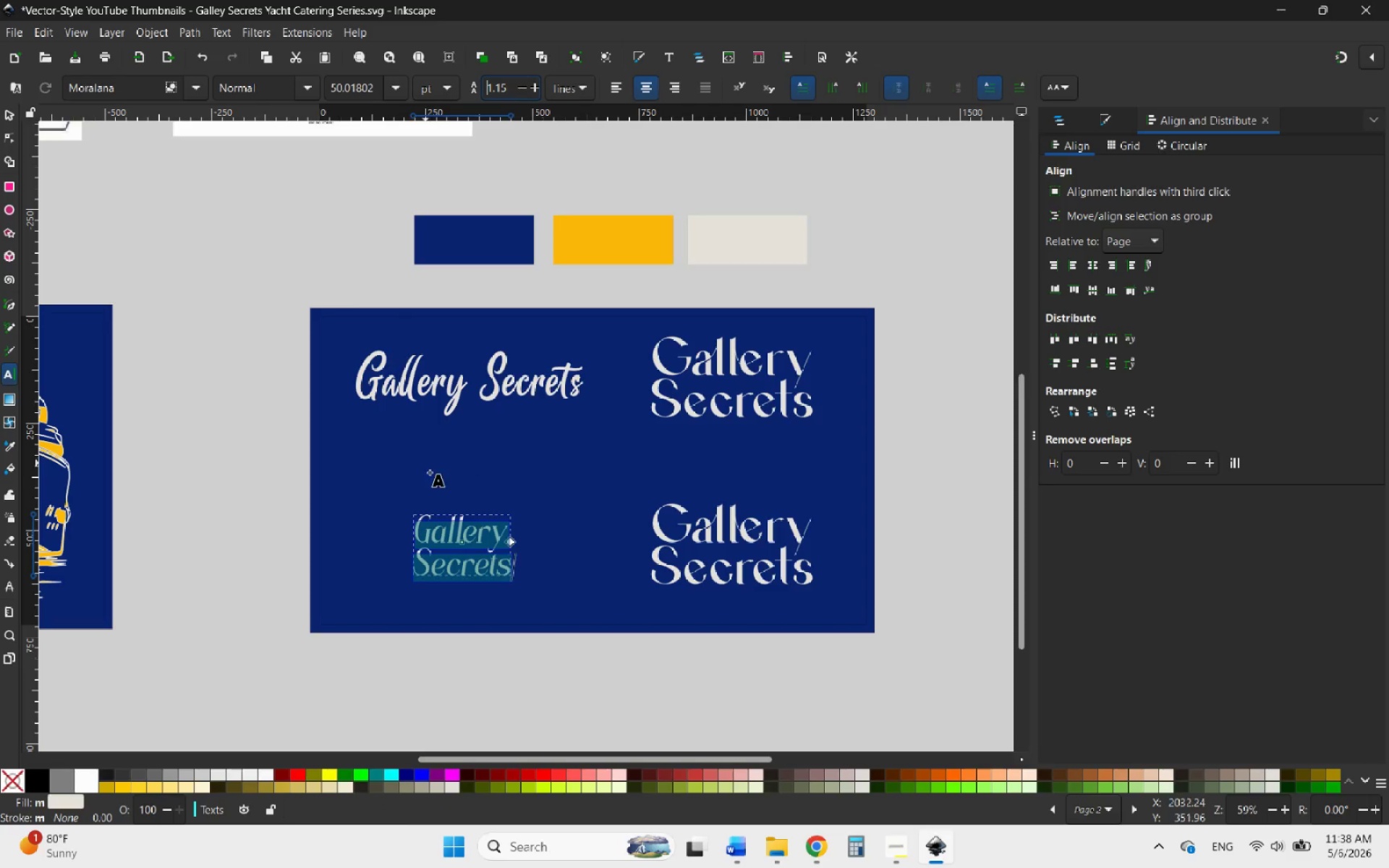 
left_click([422, 567])
 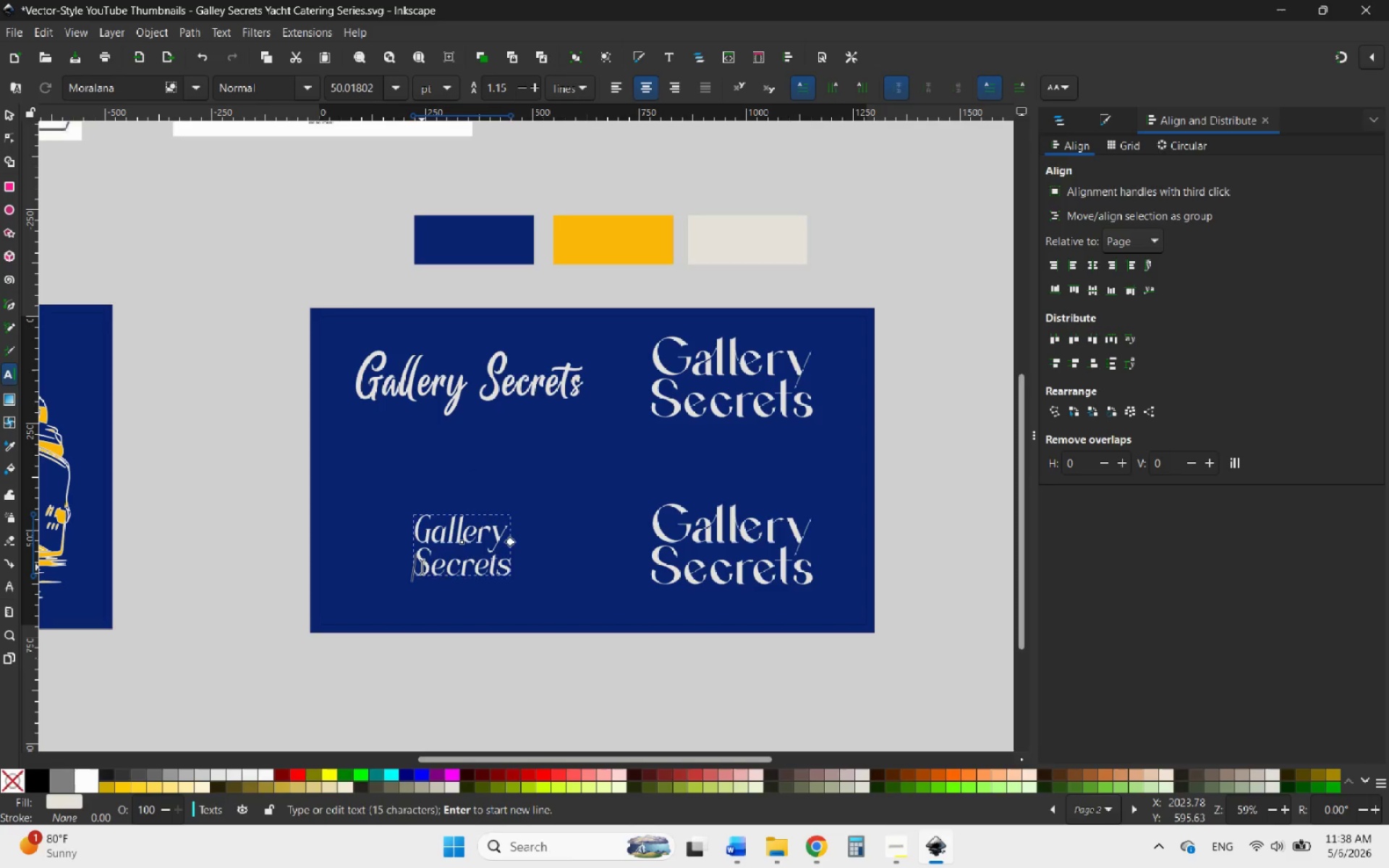 
key(Space)
 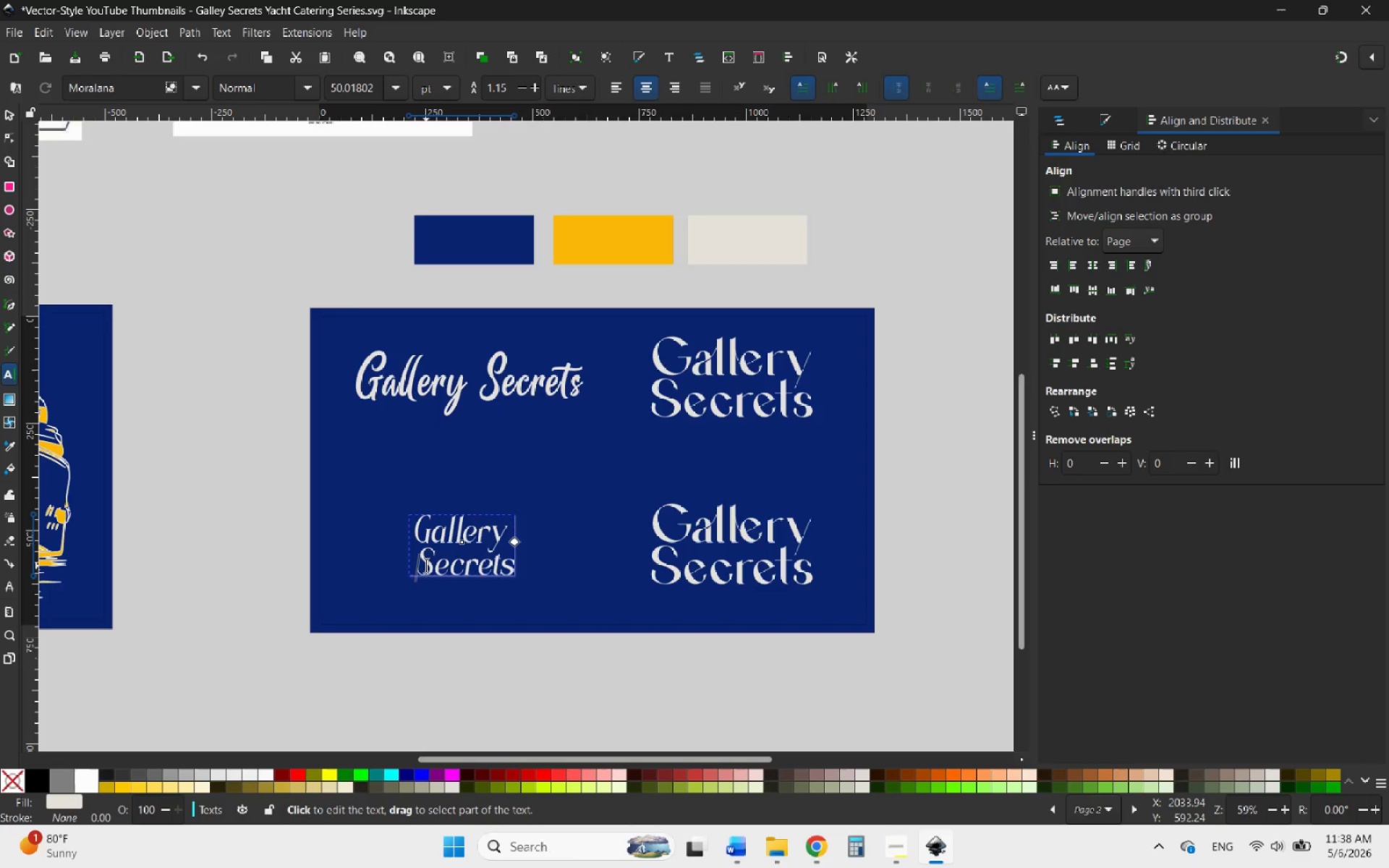 
key(Space)
 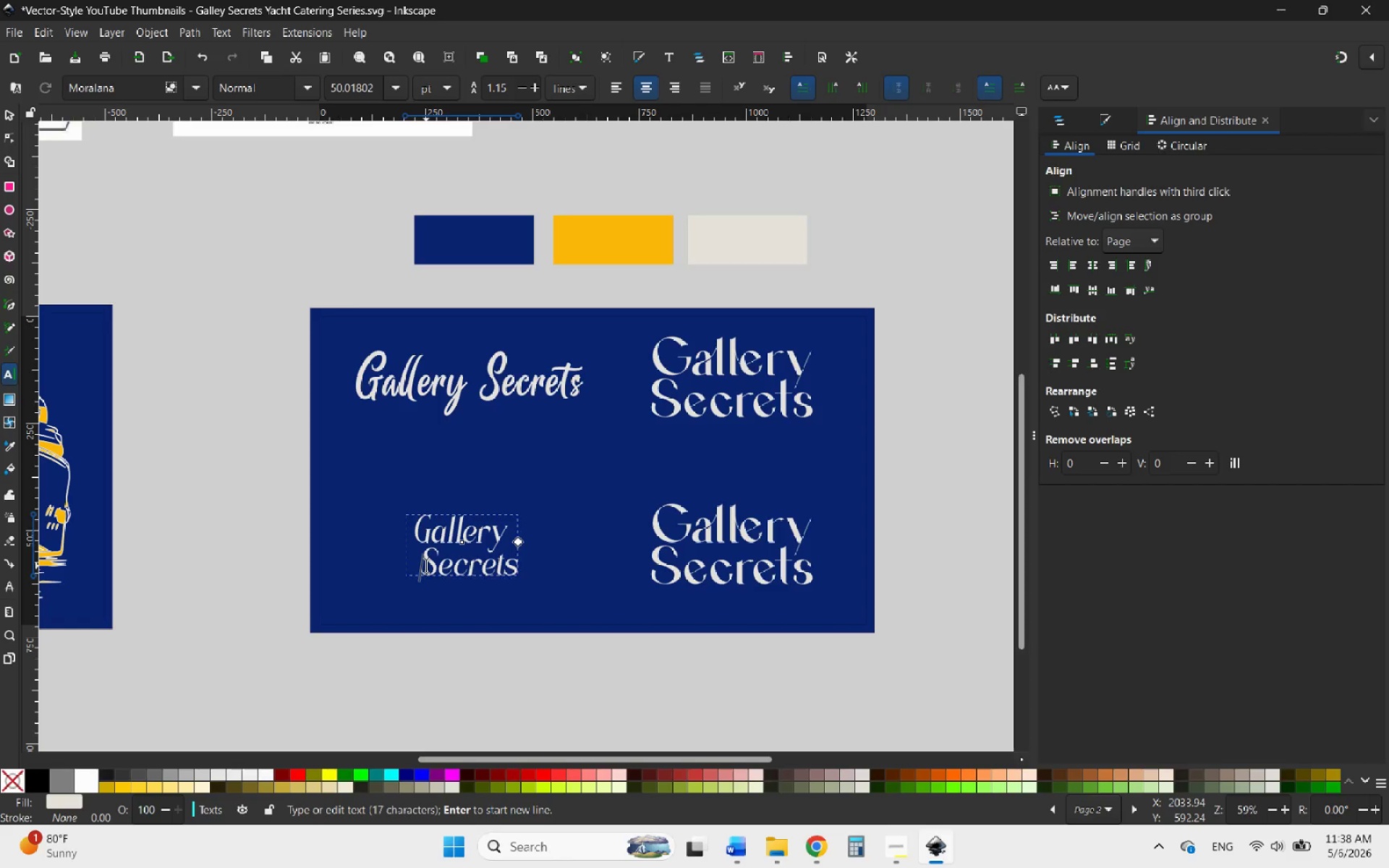 
key(Space)
 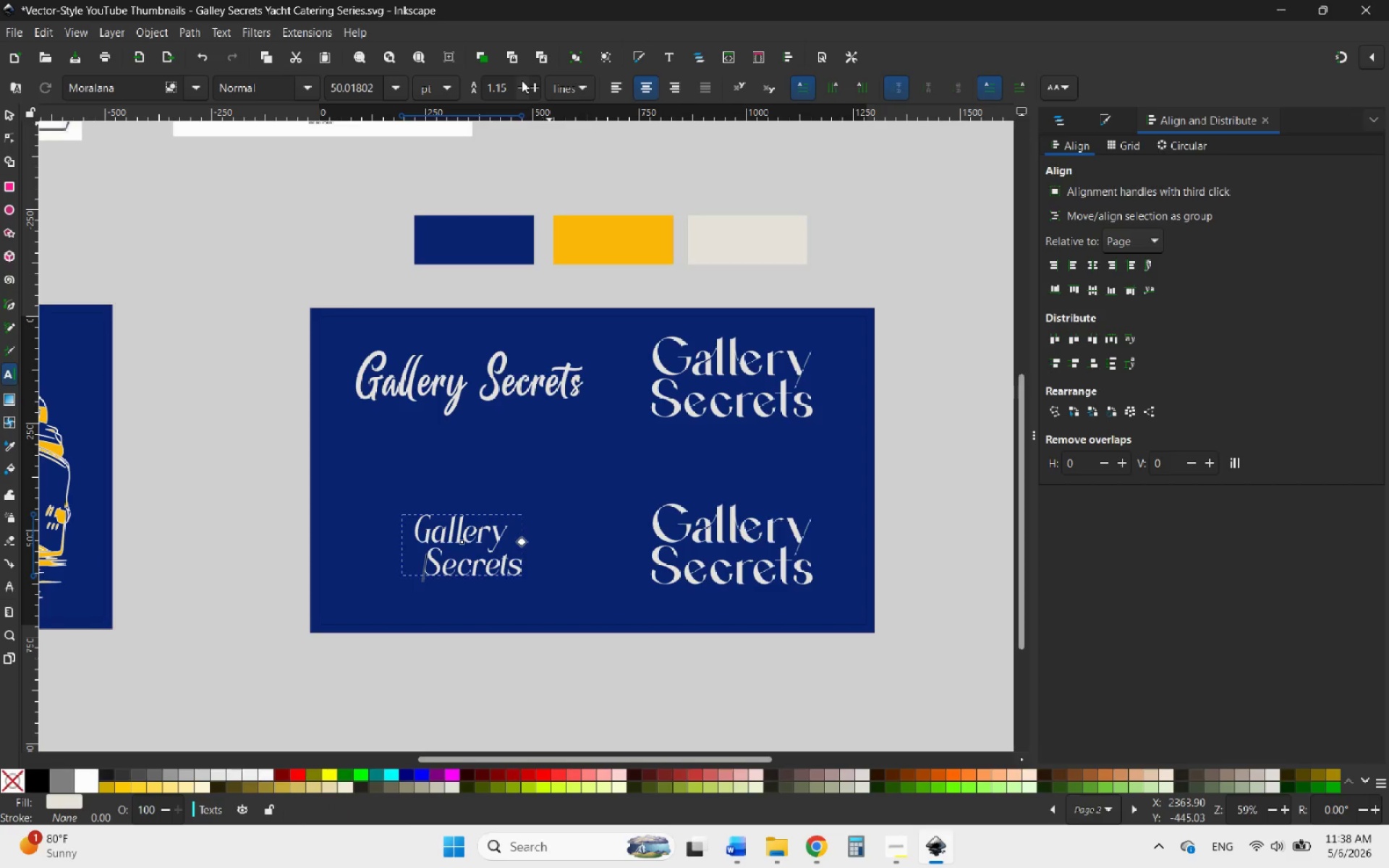 
double_click([522, 80])
 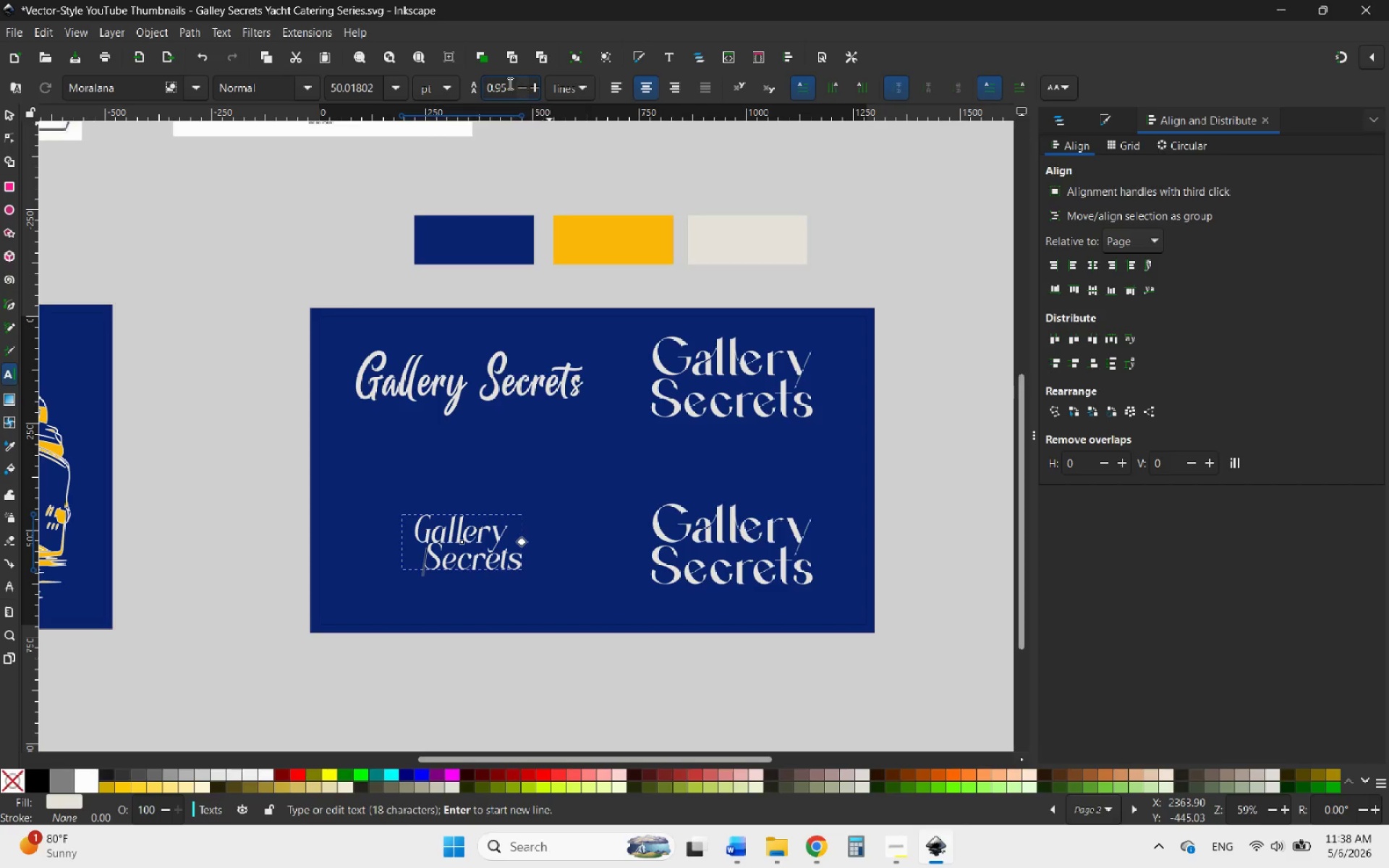 
left_click_drag(start_coordinate=[507, 84], to_coordinate=[501, 86])
 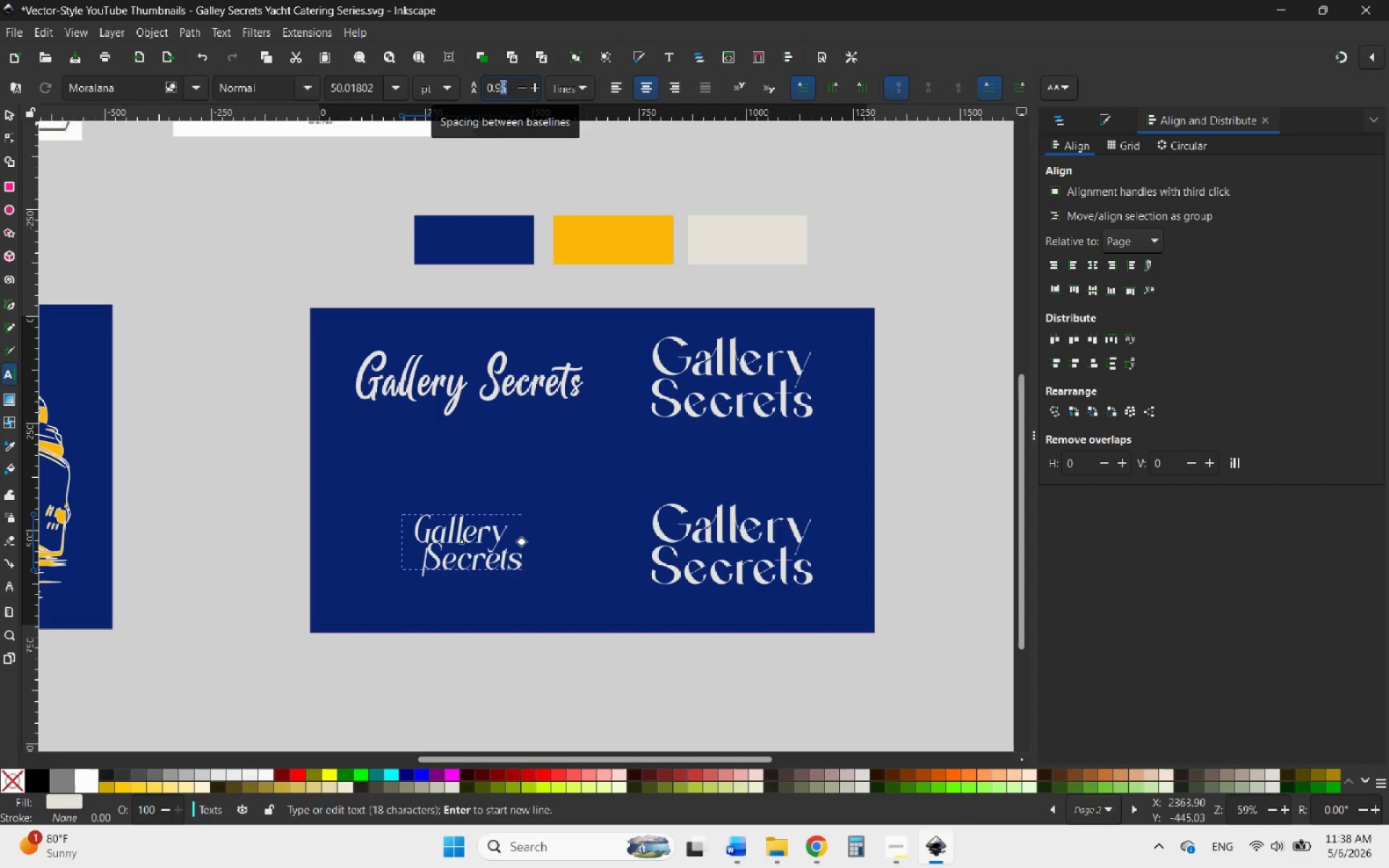 
key(0)
 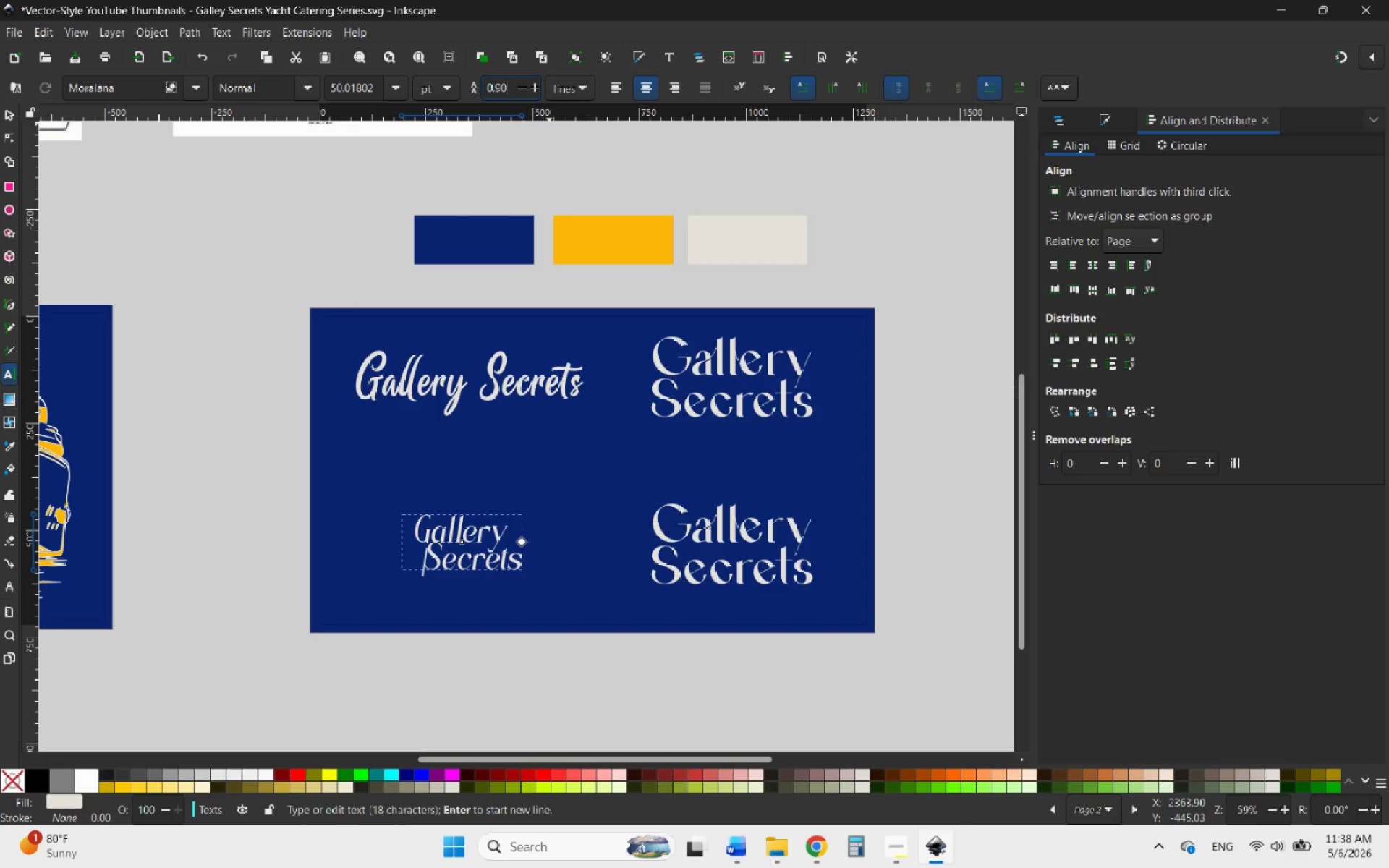 
key(Enter)
 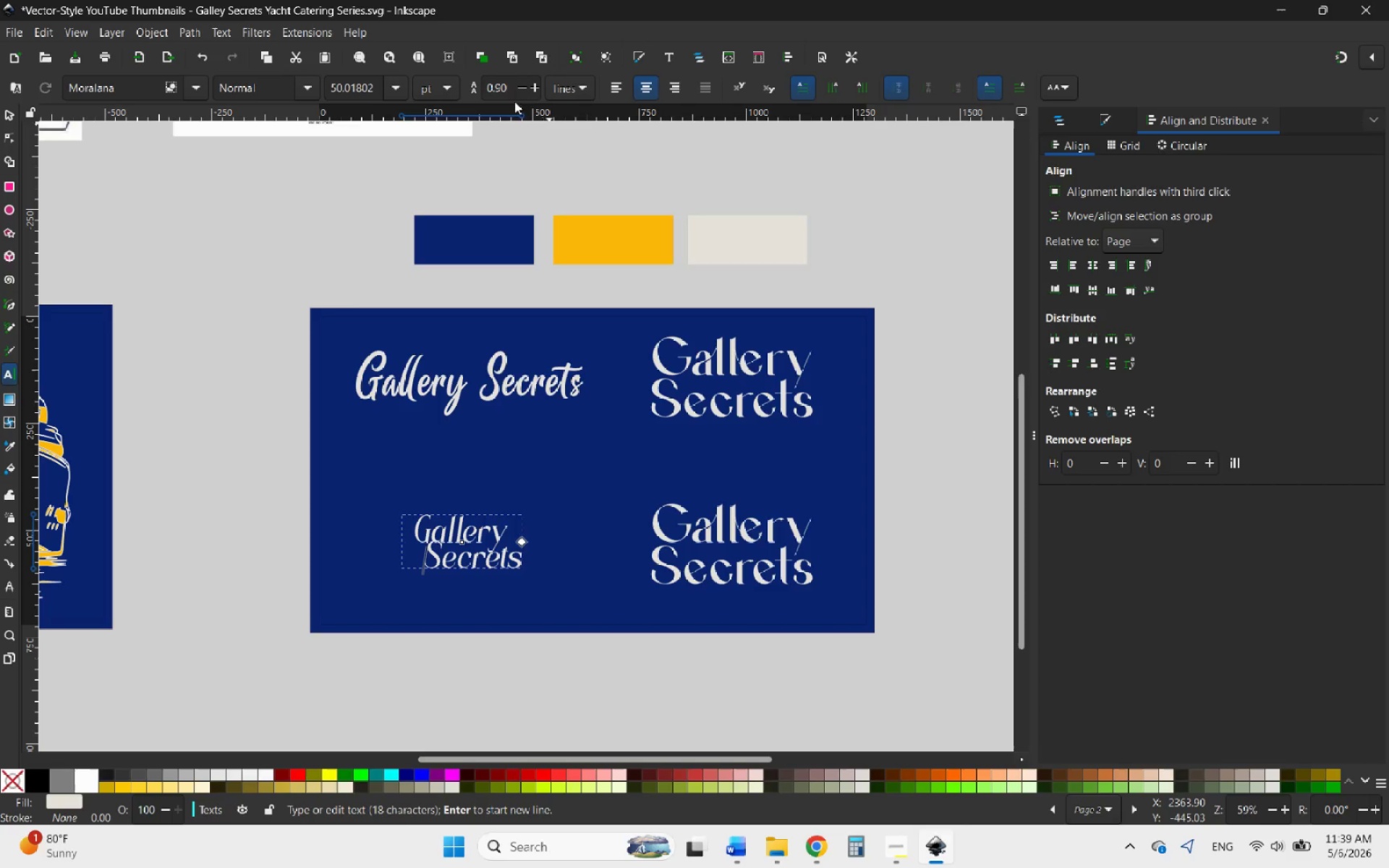 
left_click_drag(start_coordinate=[506, 91], to_coordinate=[498, 91])
 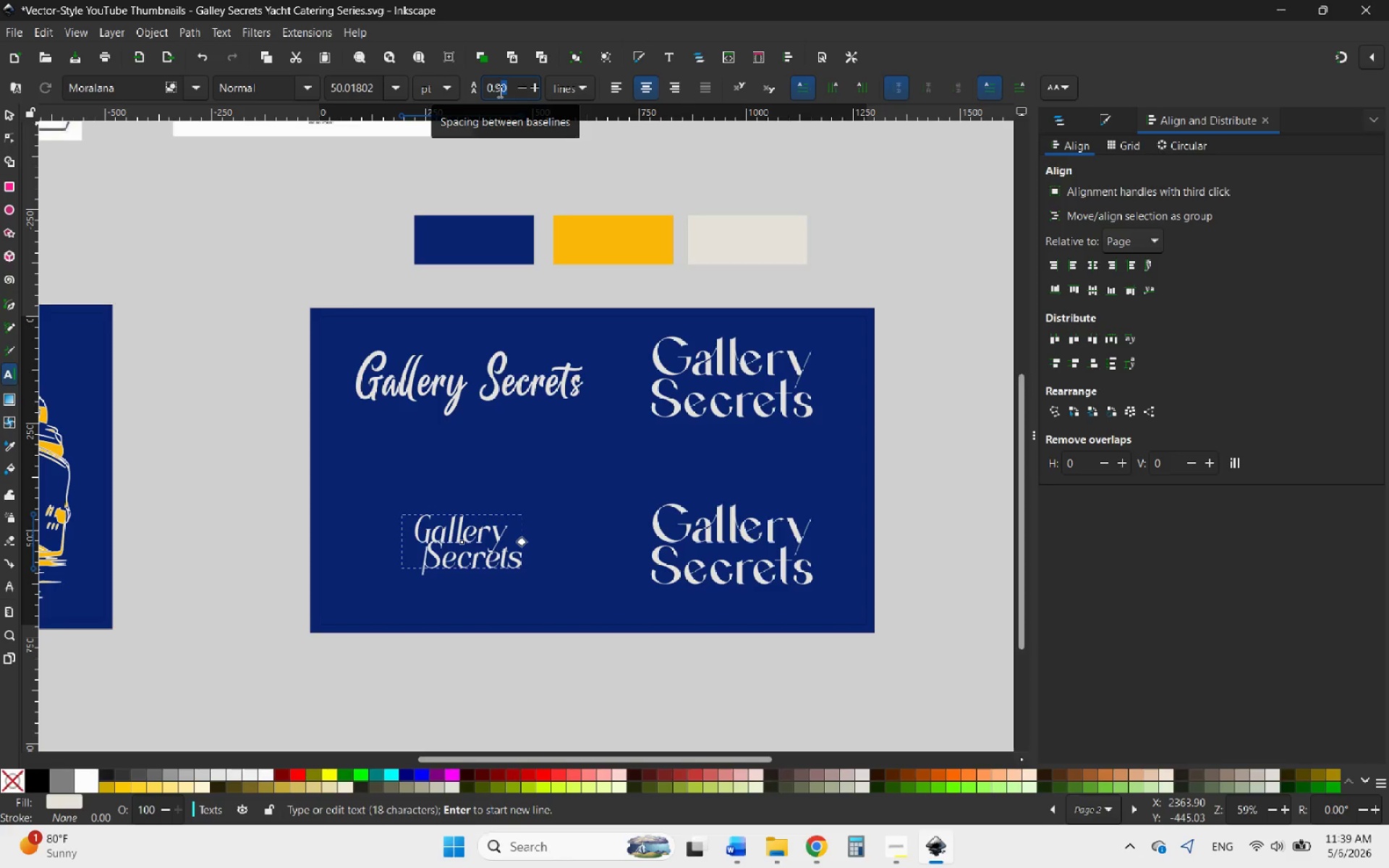 
key(7)
 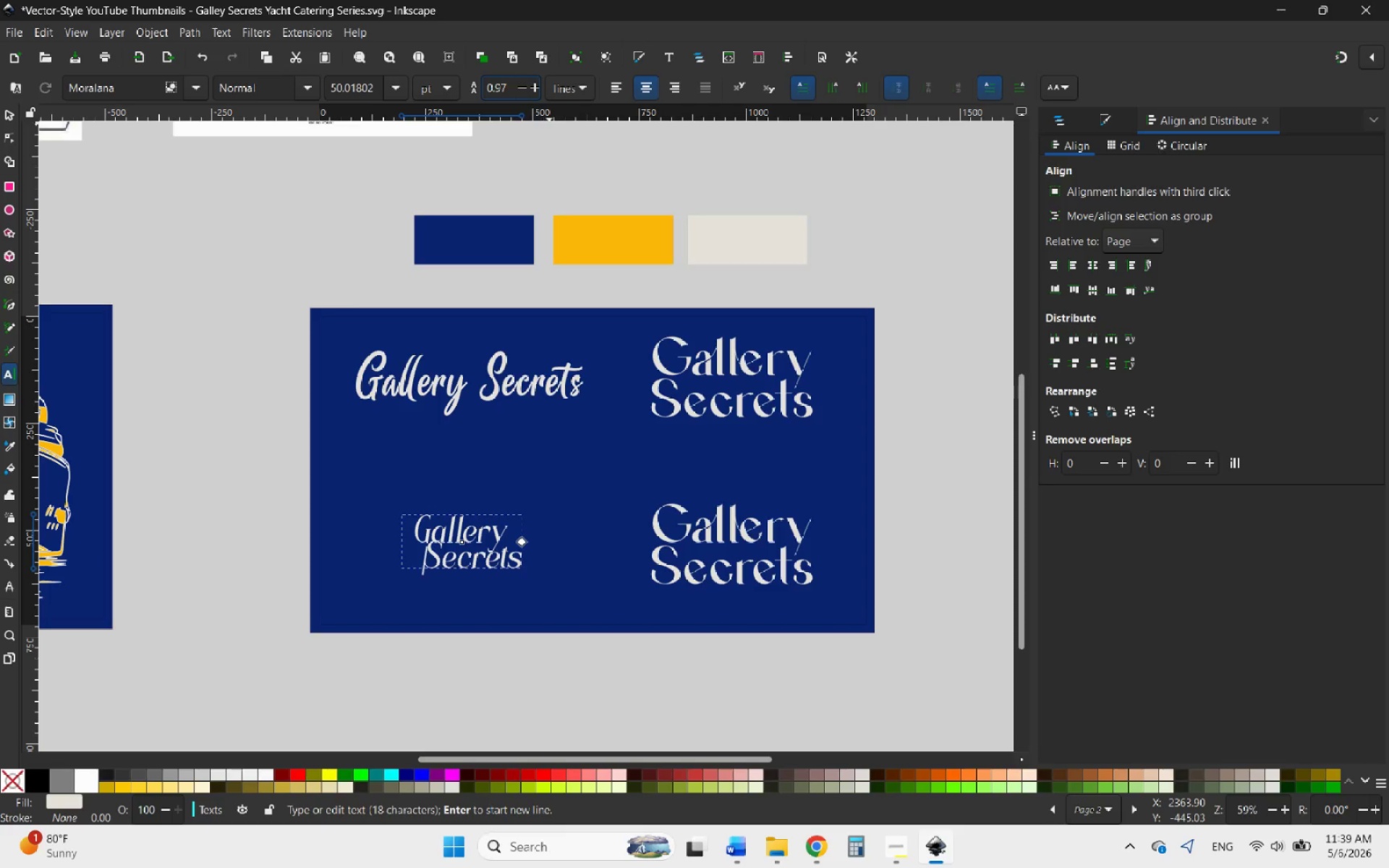 
key(Enter)
 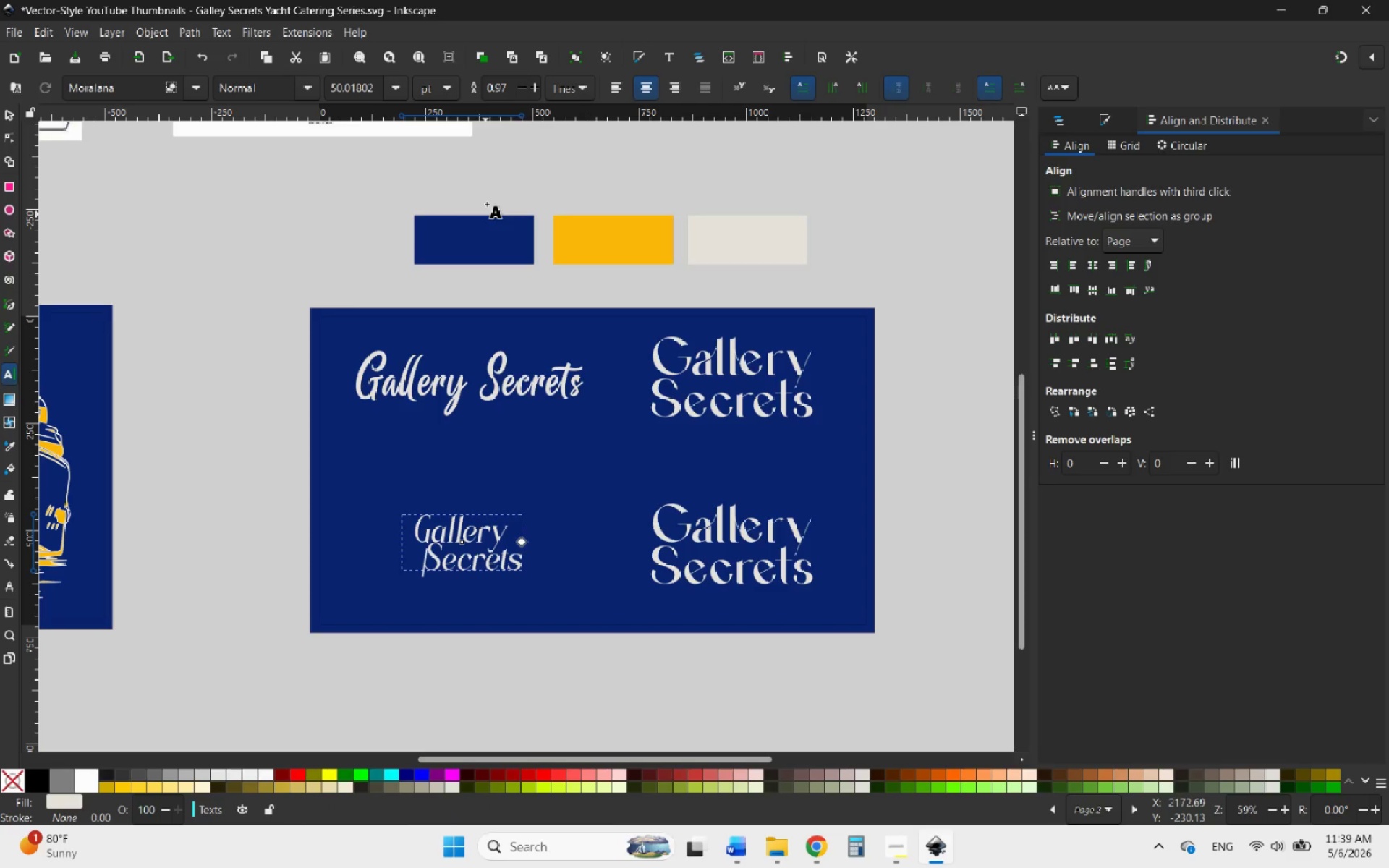 
left_click([535, 89])
 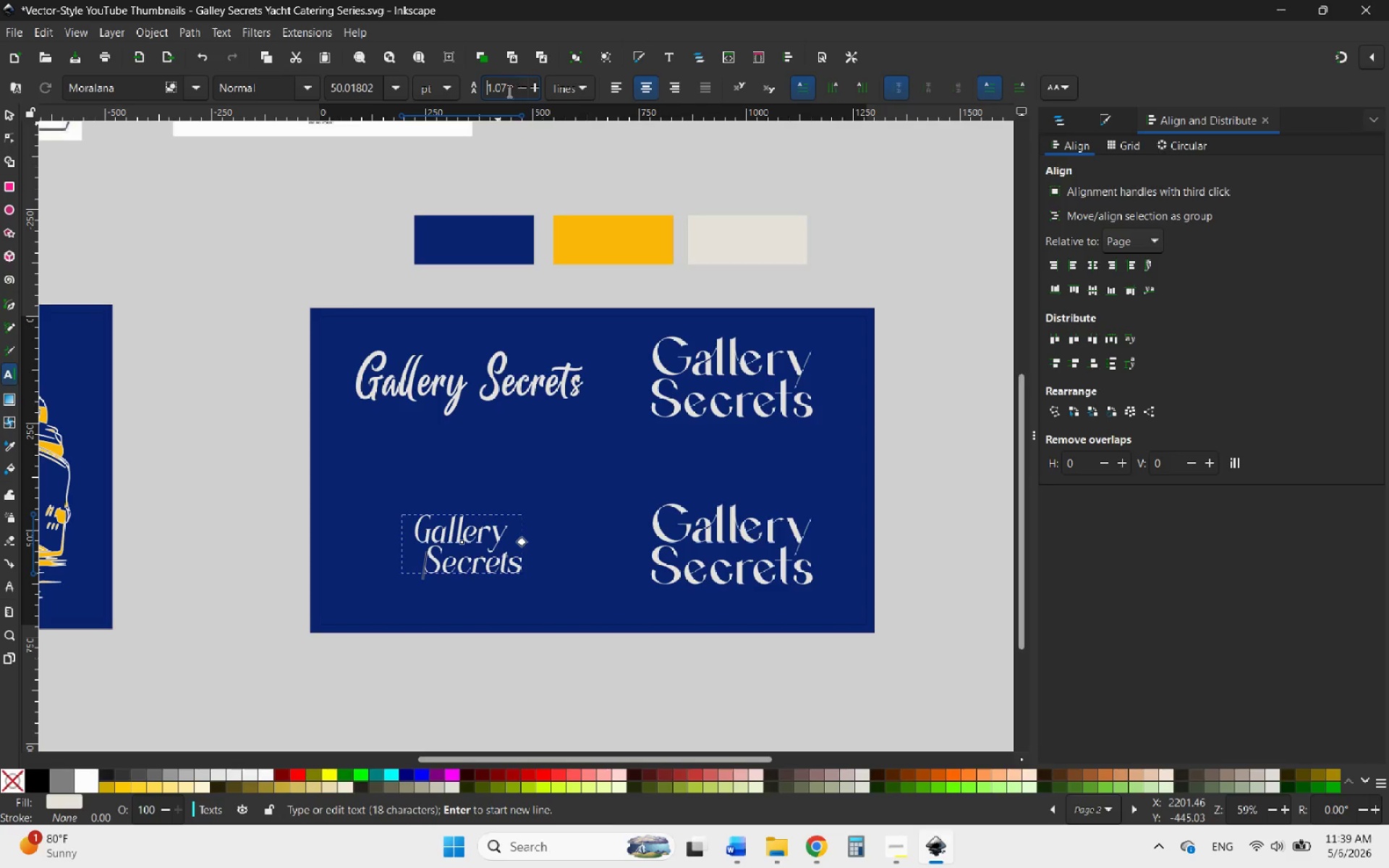 
left_click_drag(start_coordinate=[507, 91], to_coordinate=[498, 95])
 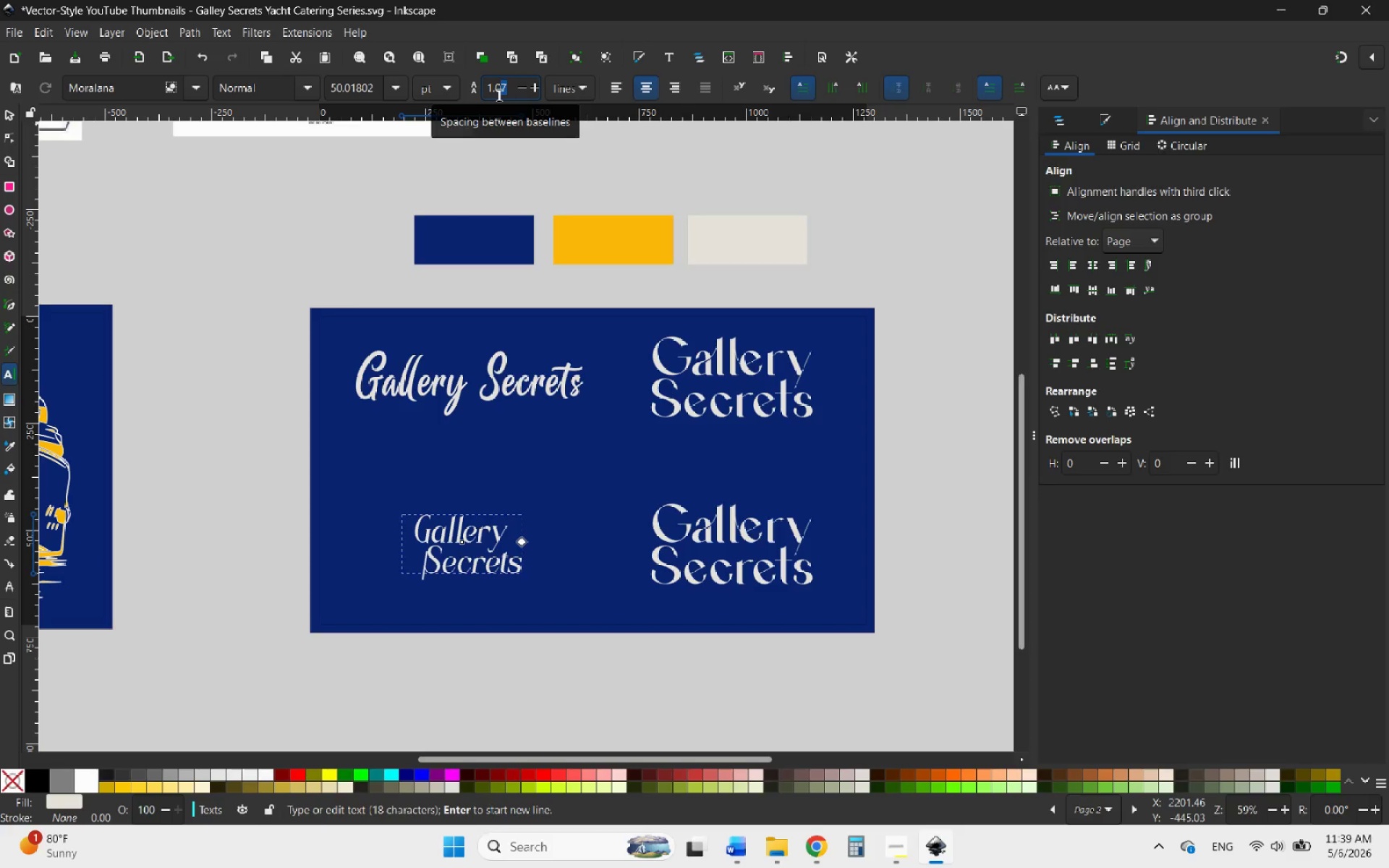 
key(0)
 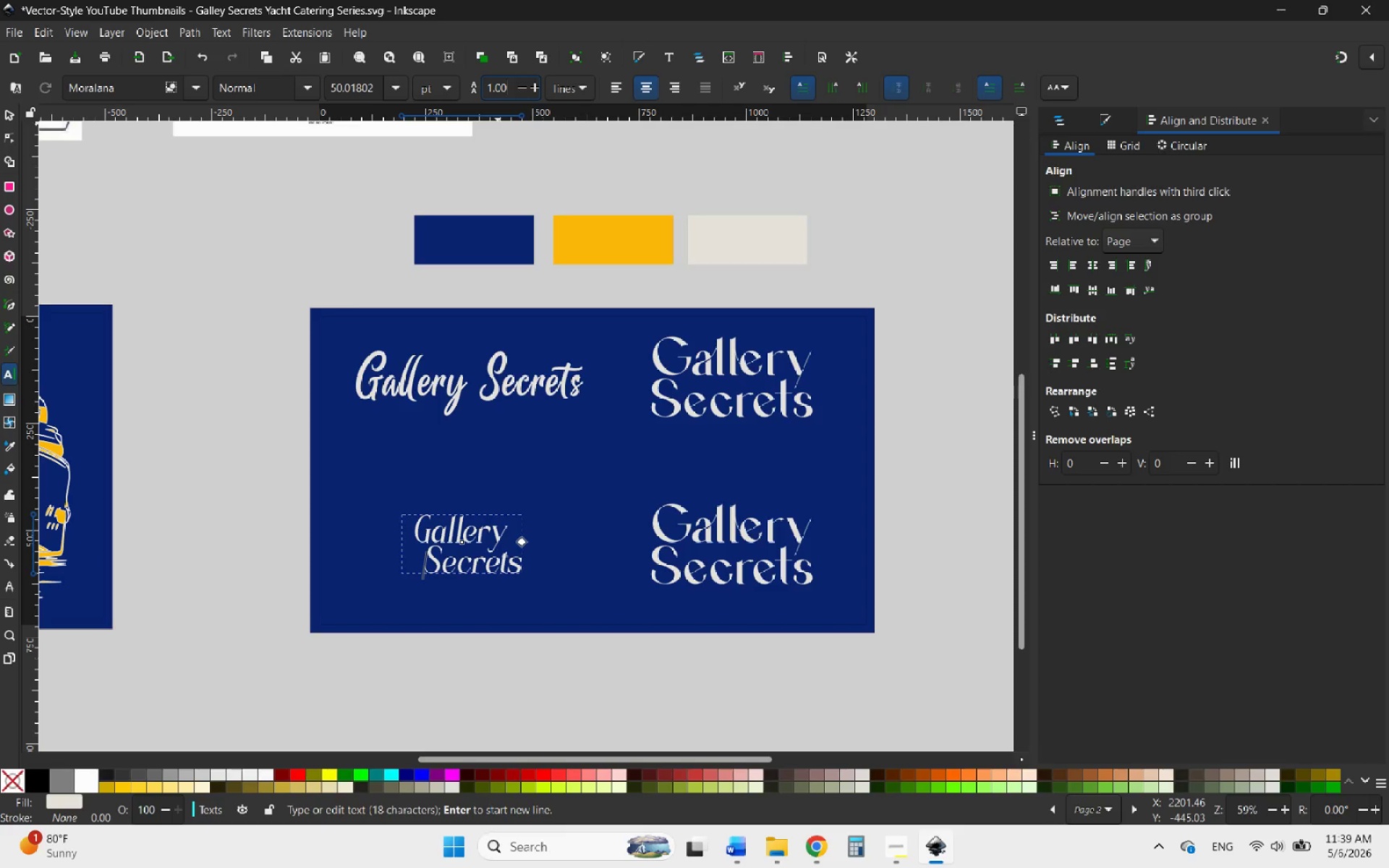 
key(Enter)
 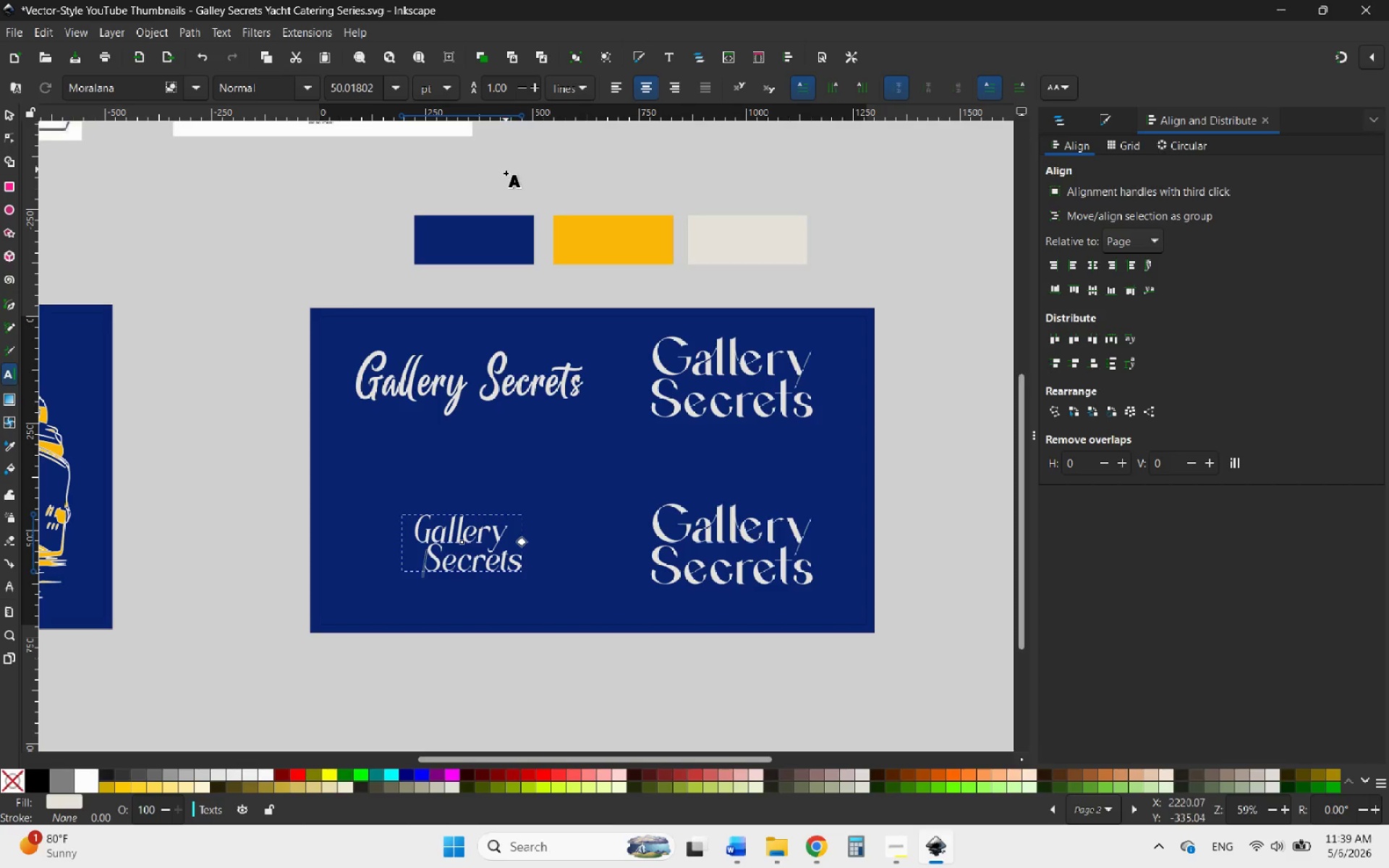 
key(Backspace)
 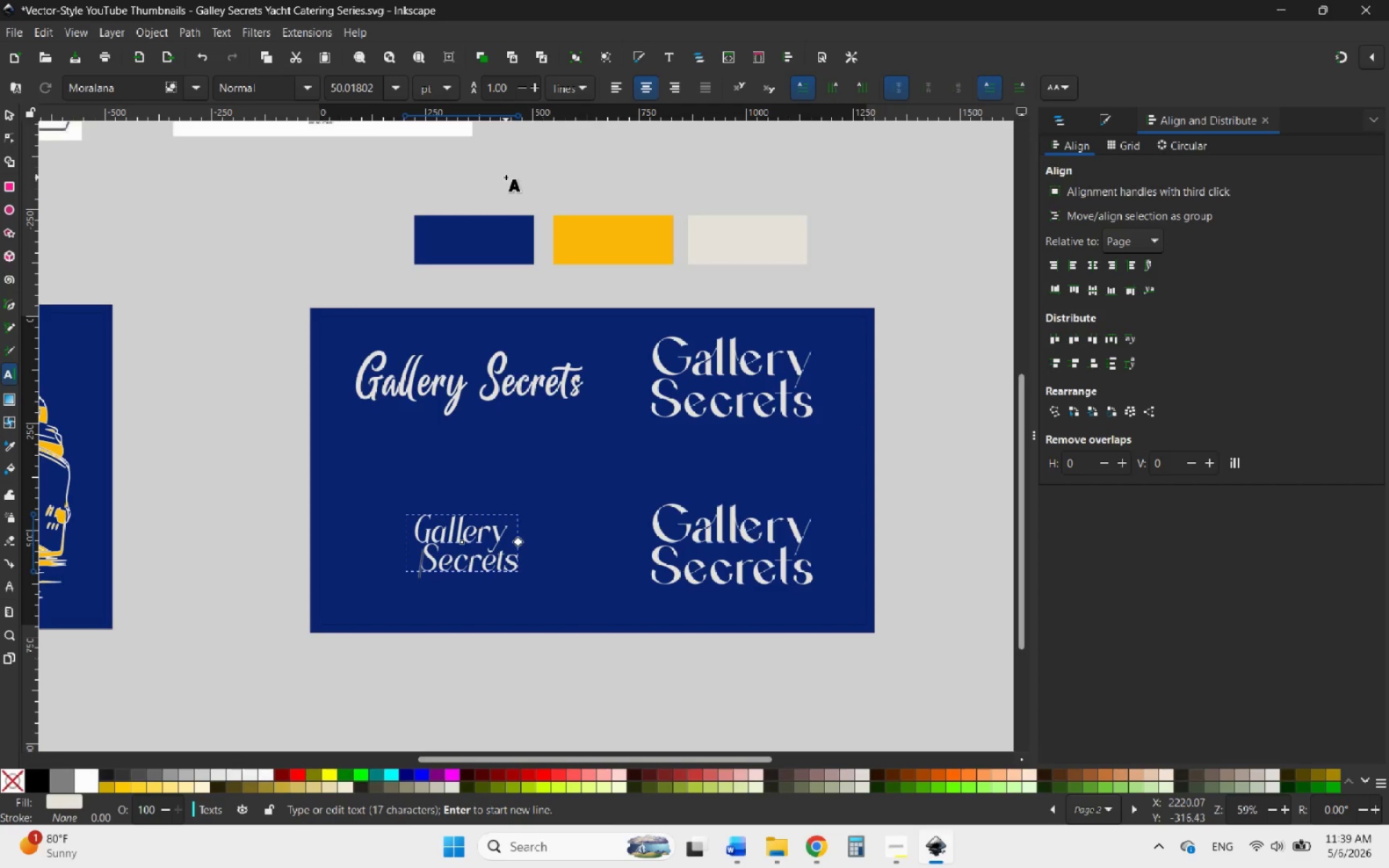 
key(Backspace)
 